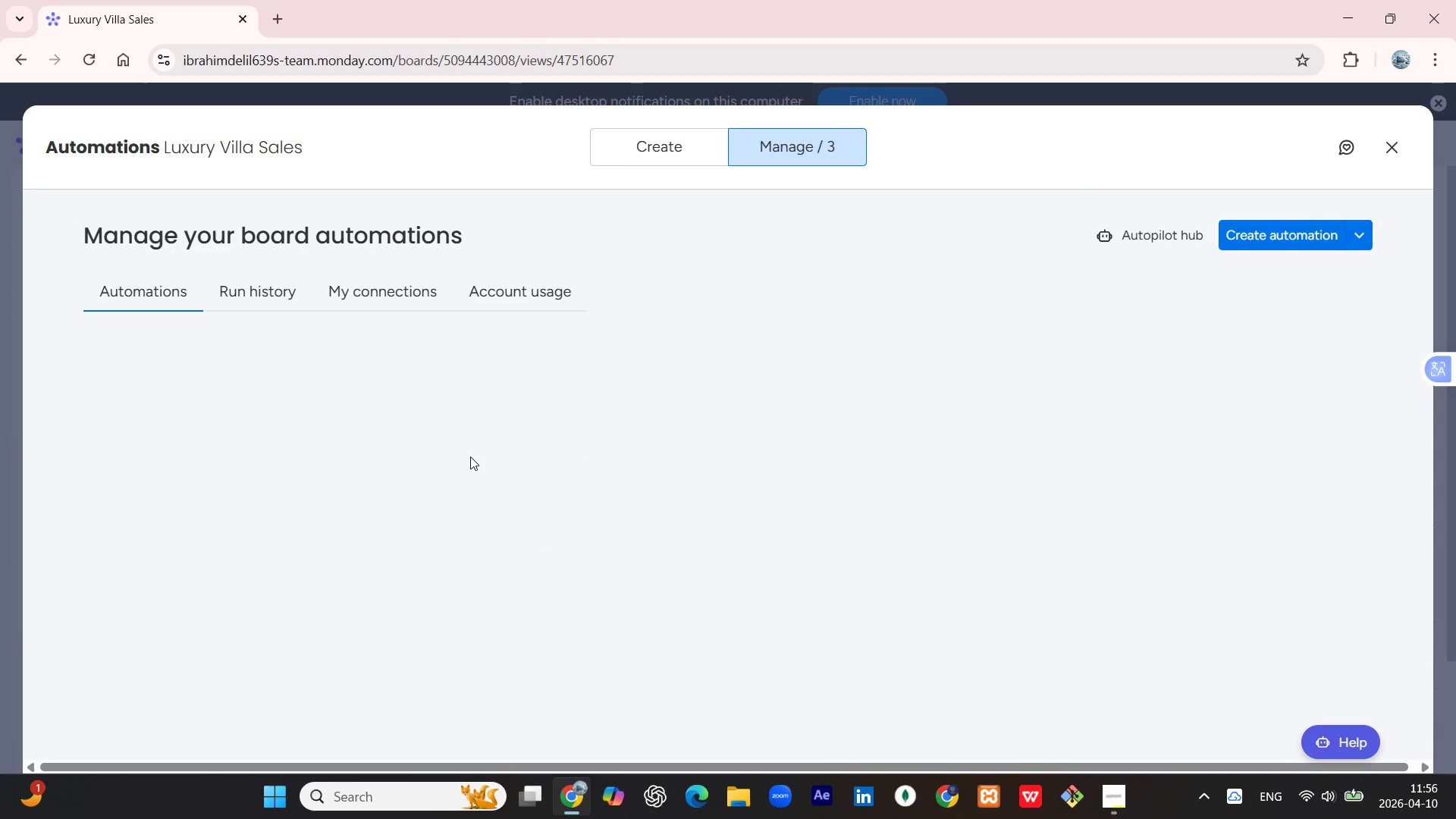 
wait(8.45)
 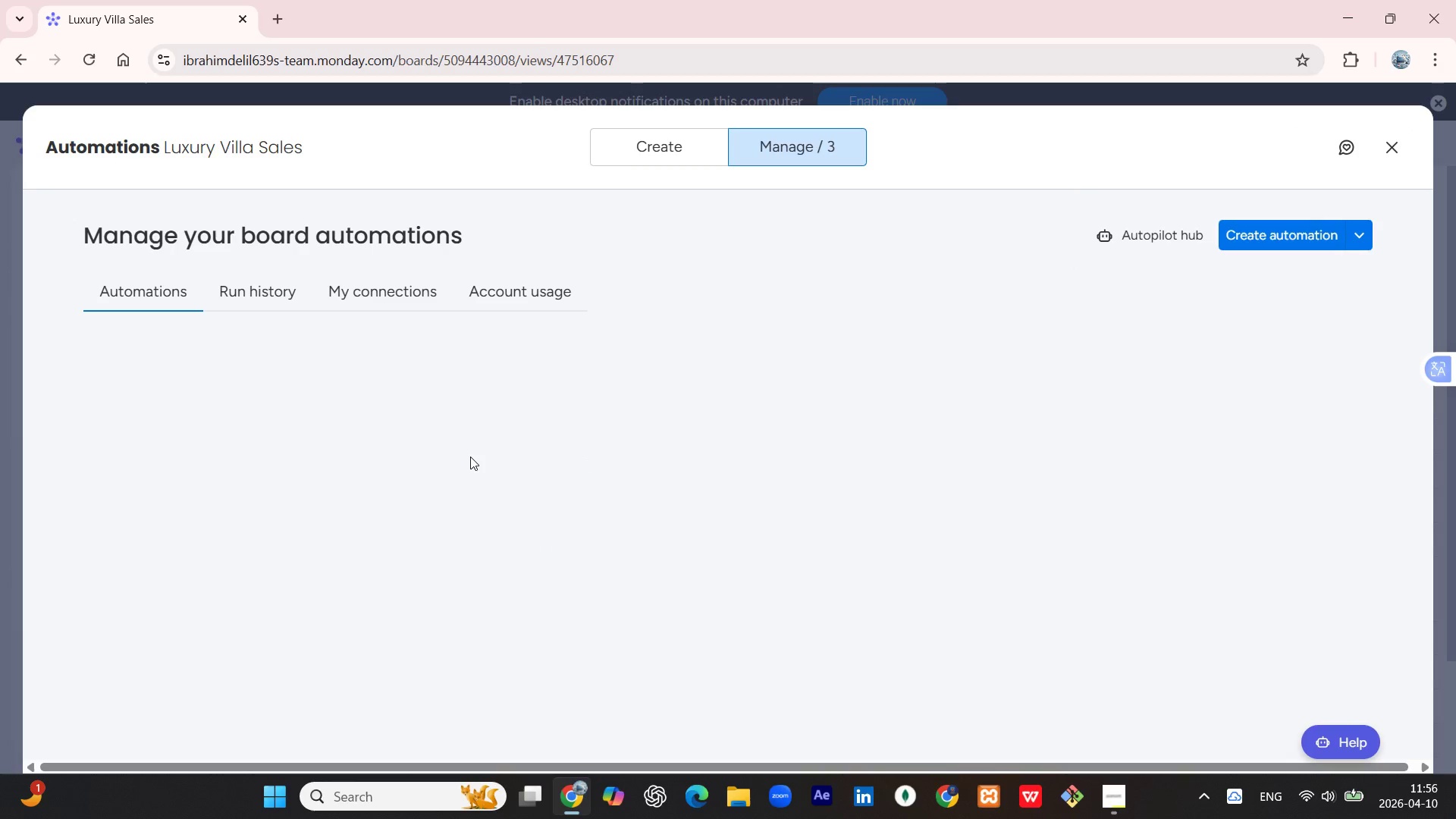 
left_click([1419, 588])
 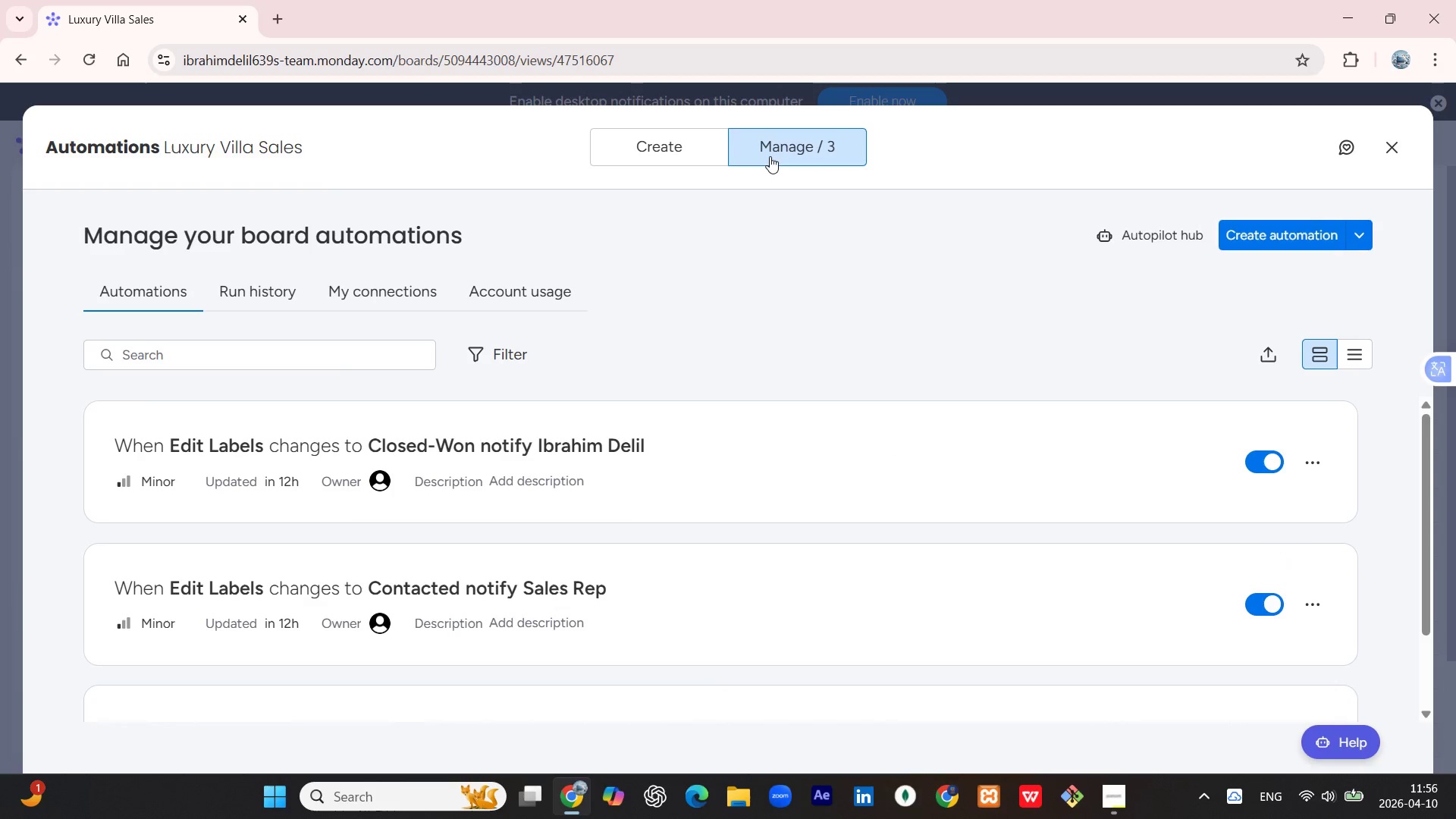 
wait(7.19)
 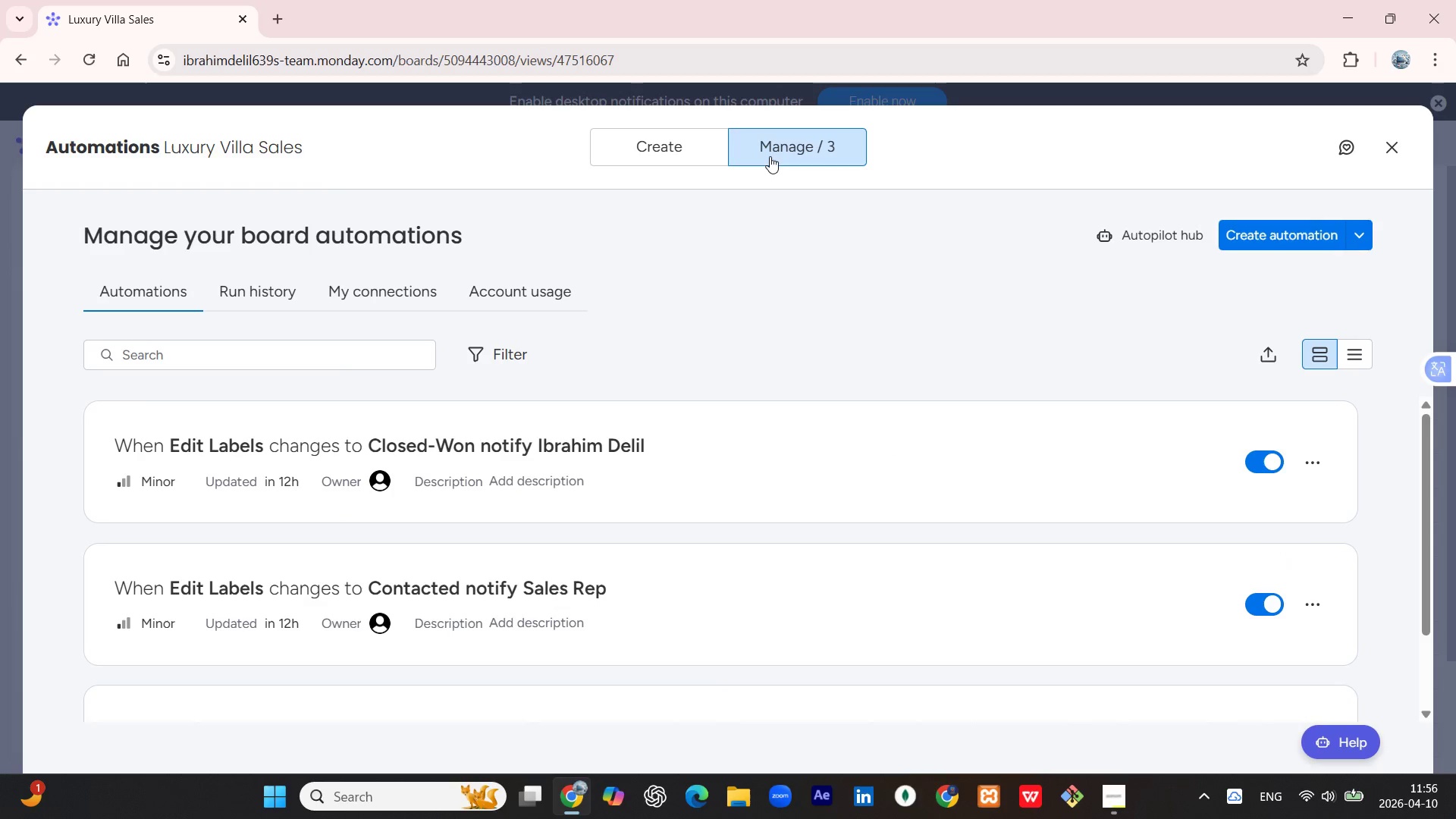 
scroll: coordinate [858, 492], scroll_direction: down, amount: 9.0
 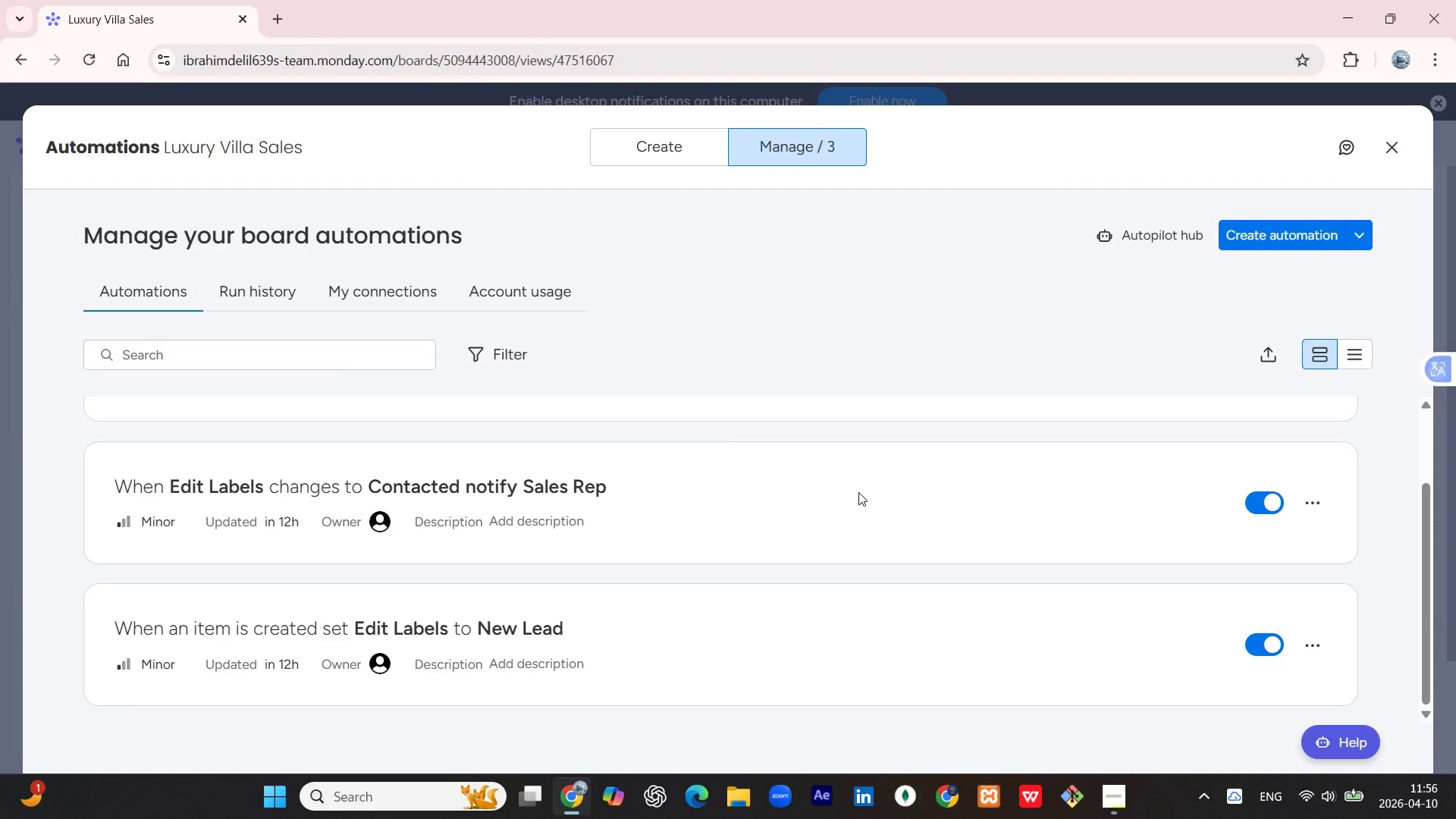 
scroll: coordinate [858, 492], scroll_direction: up, amount: 1.0
 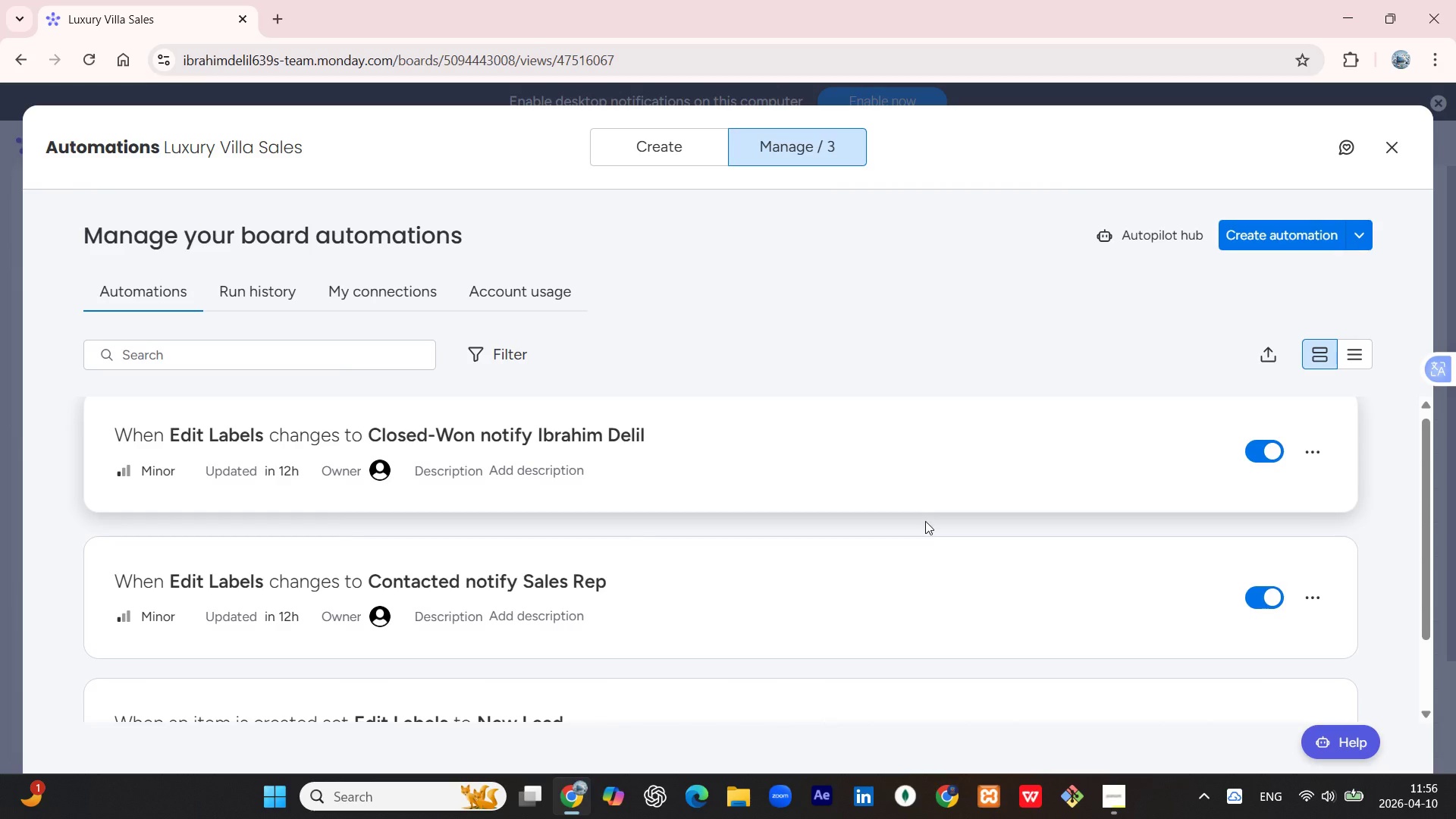 
wait(10.74)
 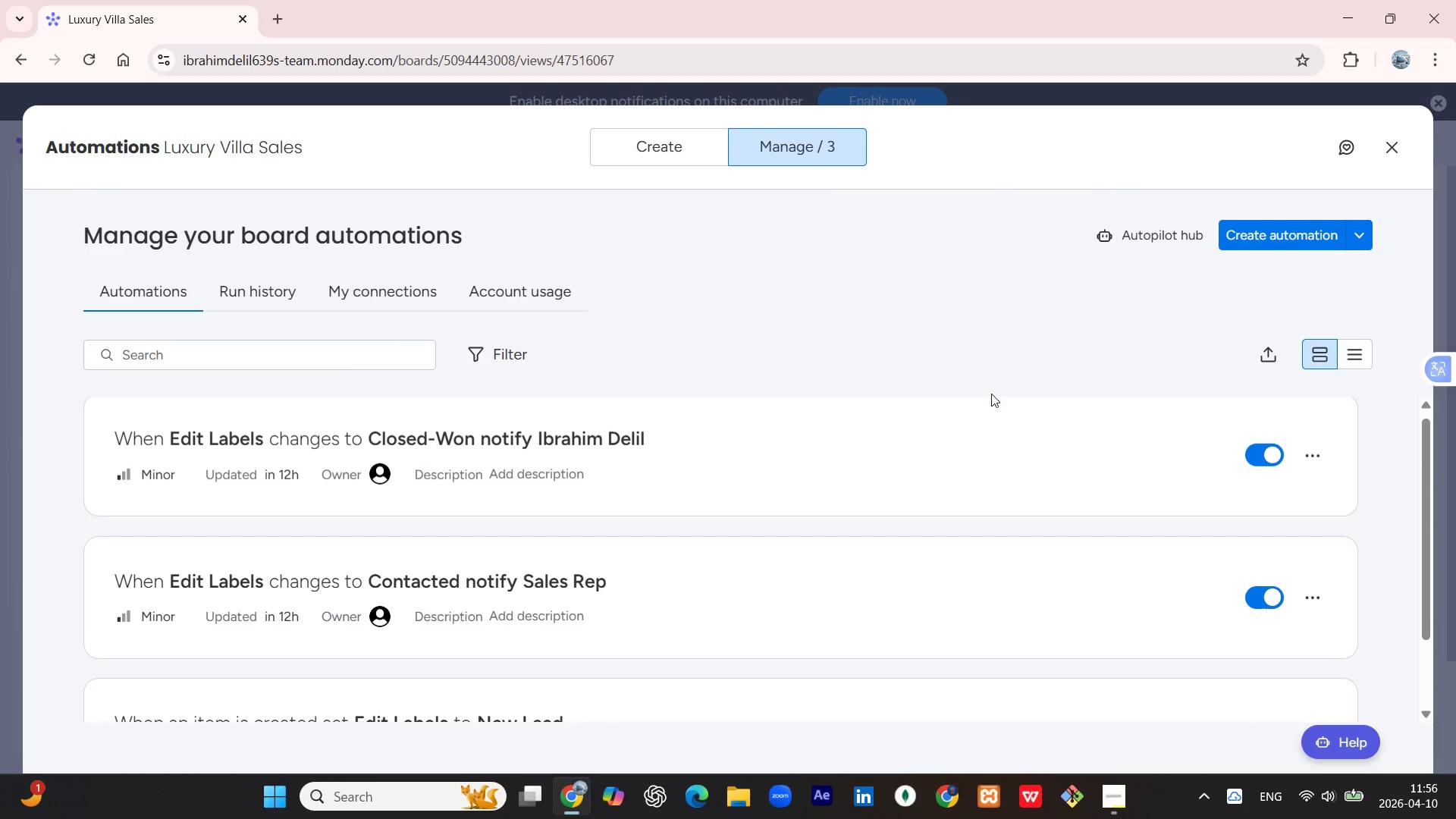 
key(Meta+PrintScreen)
 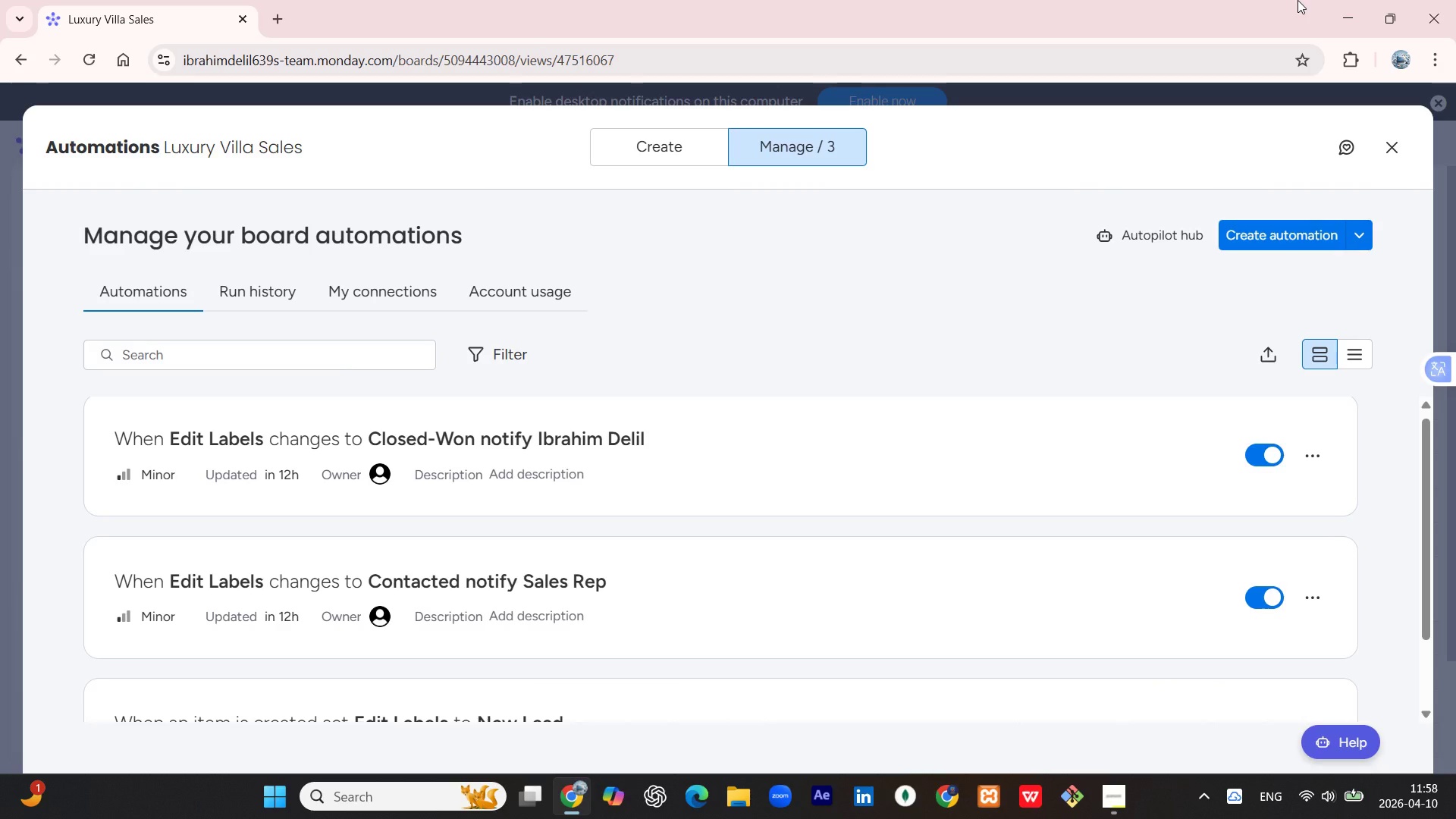 
wait(85.73)
 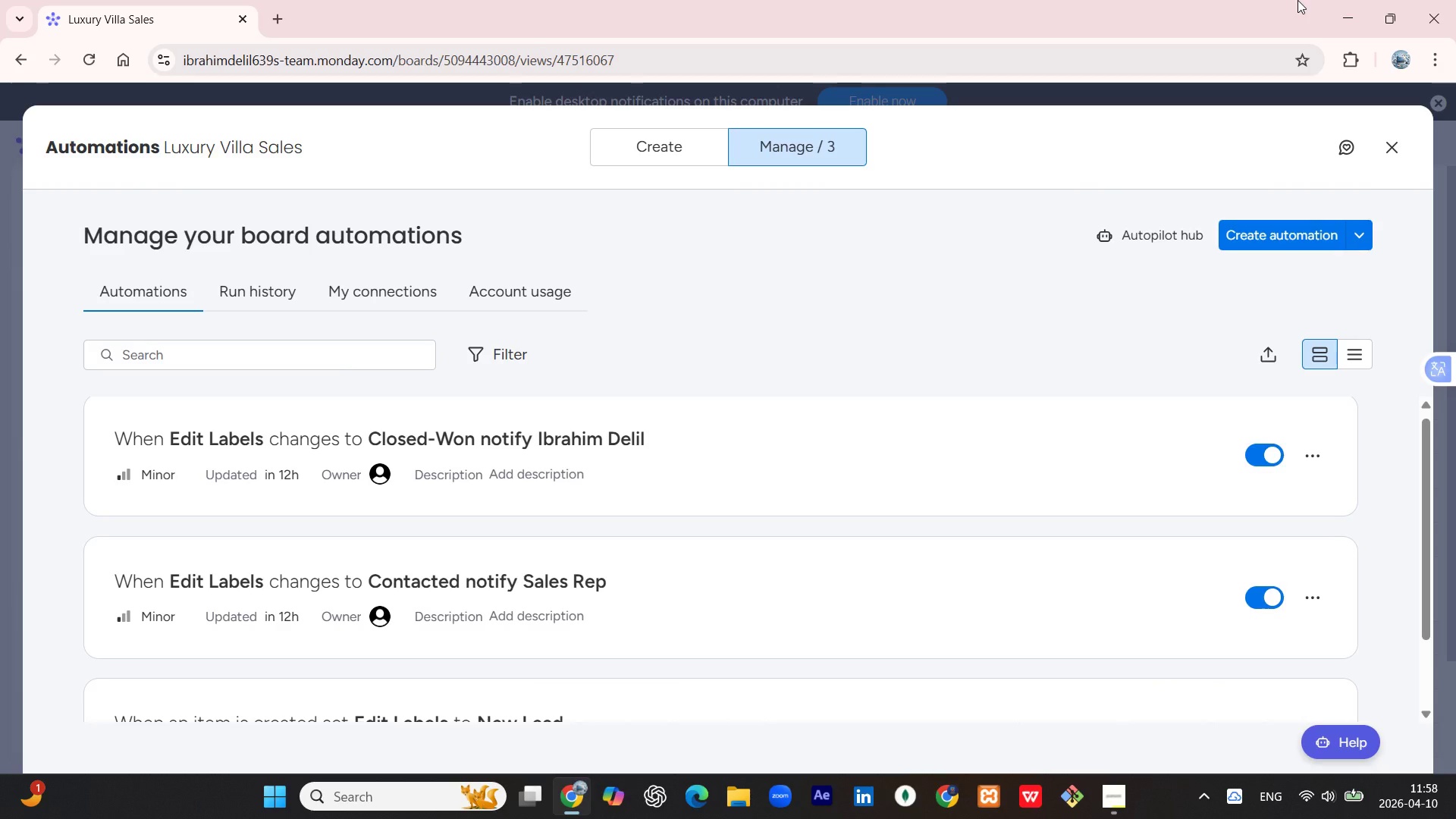 
scroll: coordinate [1008, 522], scroll_direction: down, amount: 6.0
 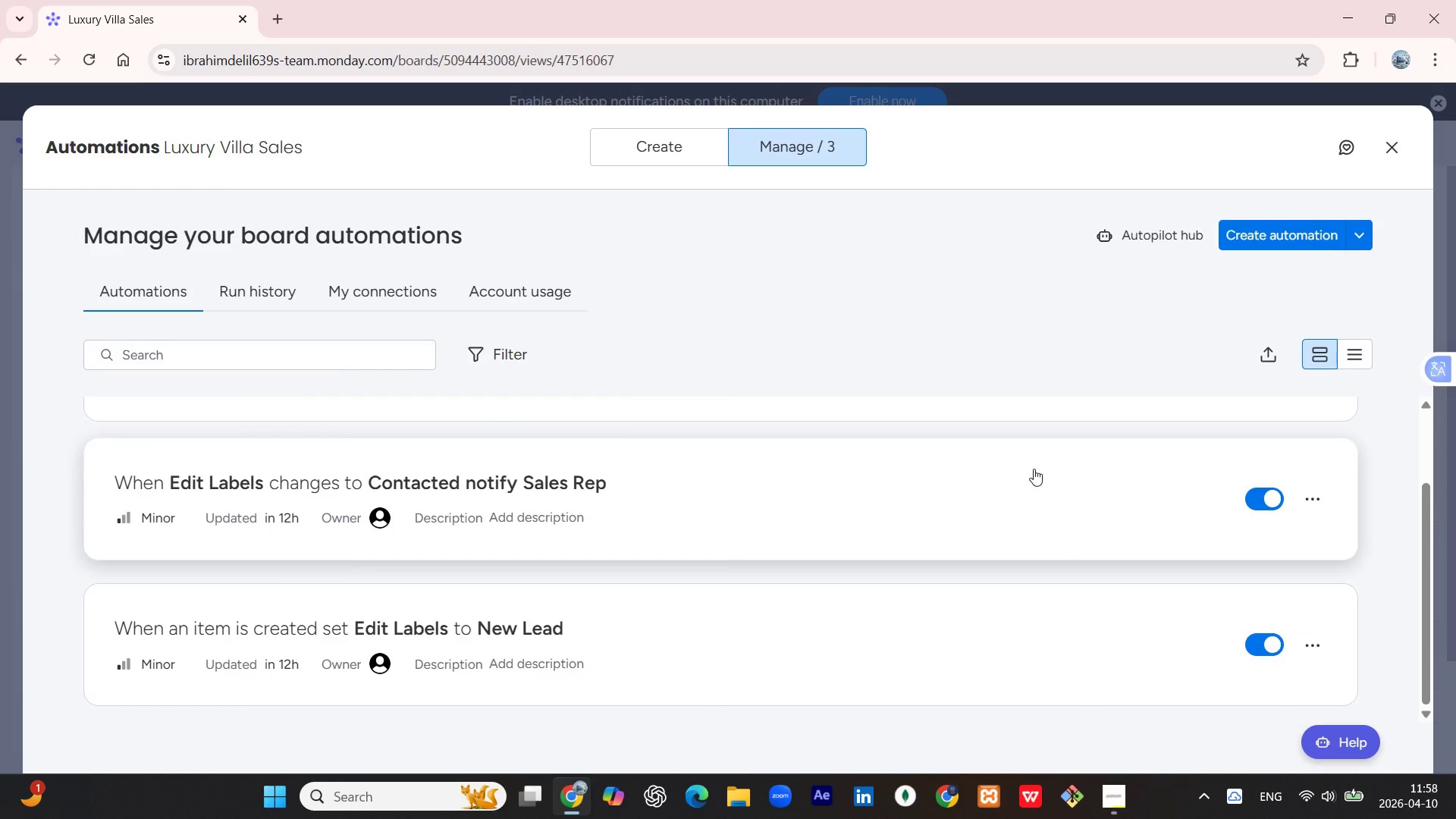 
scroll: coordinate [1040, 460], scroll_direction: up, amount: 7.0
 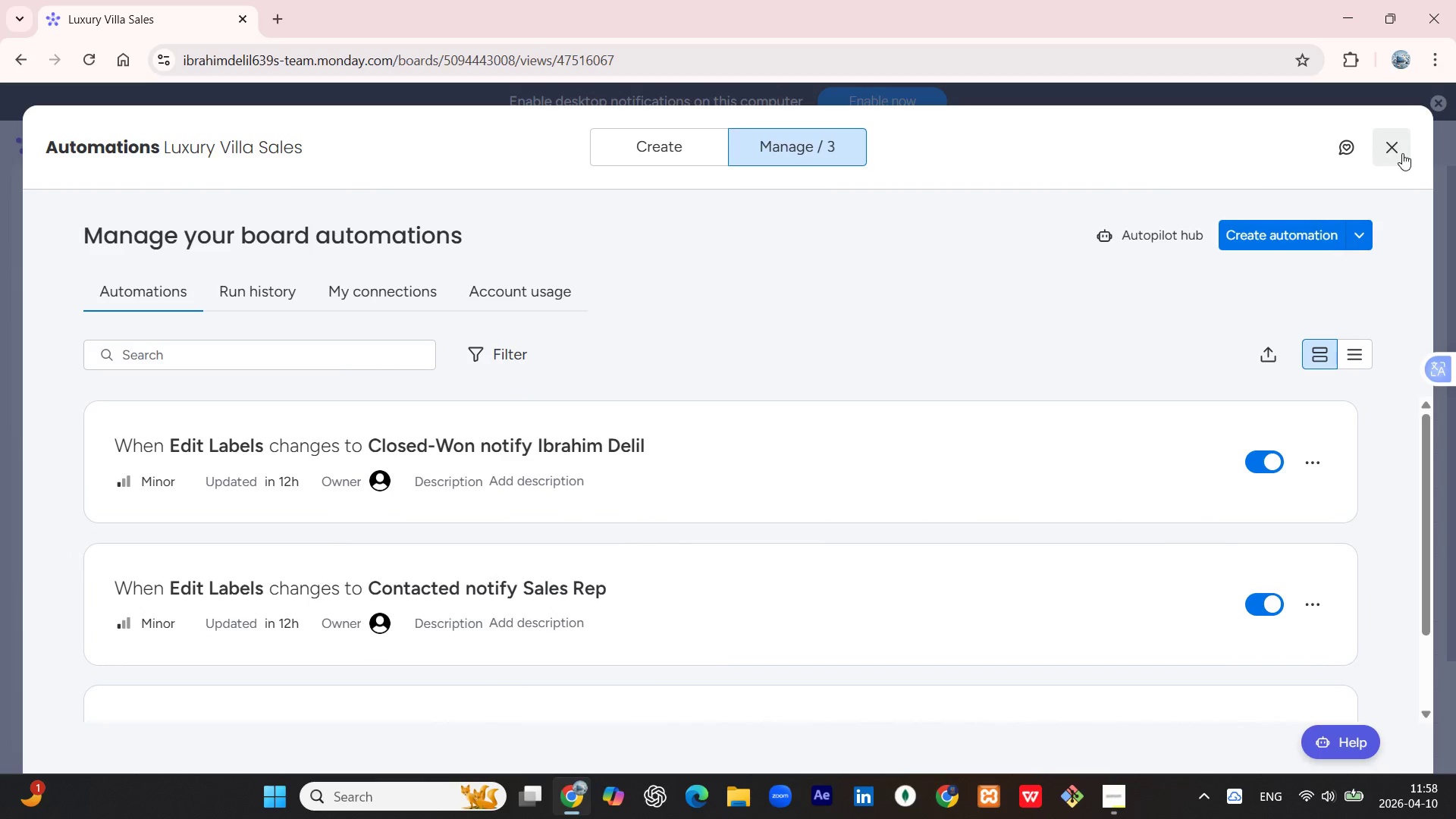 
left_click([1399, 153])
 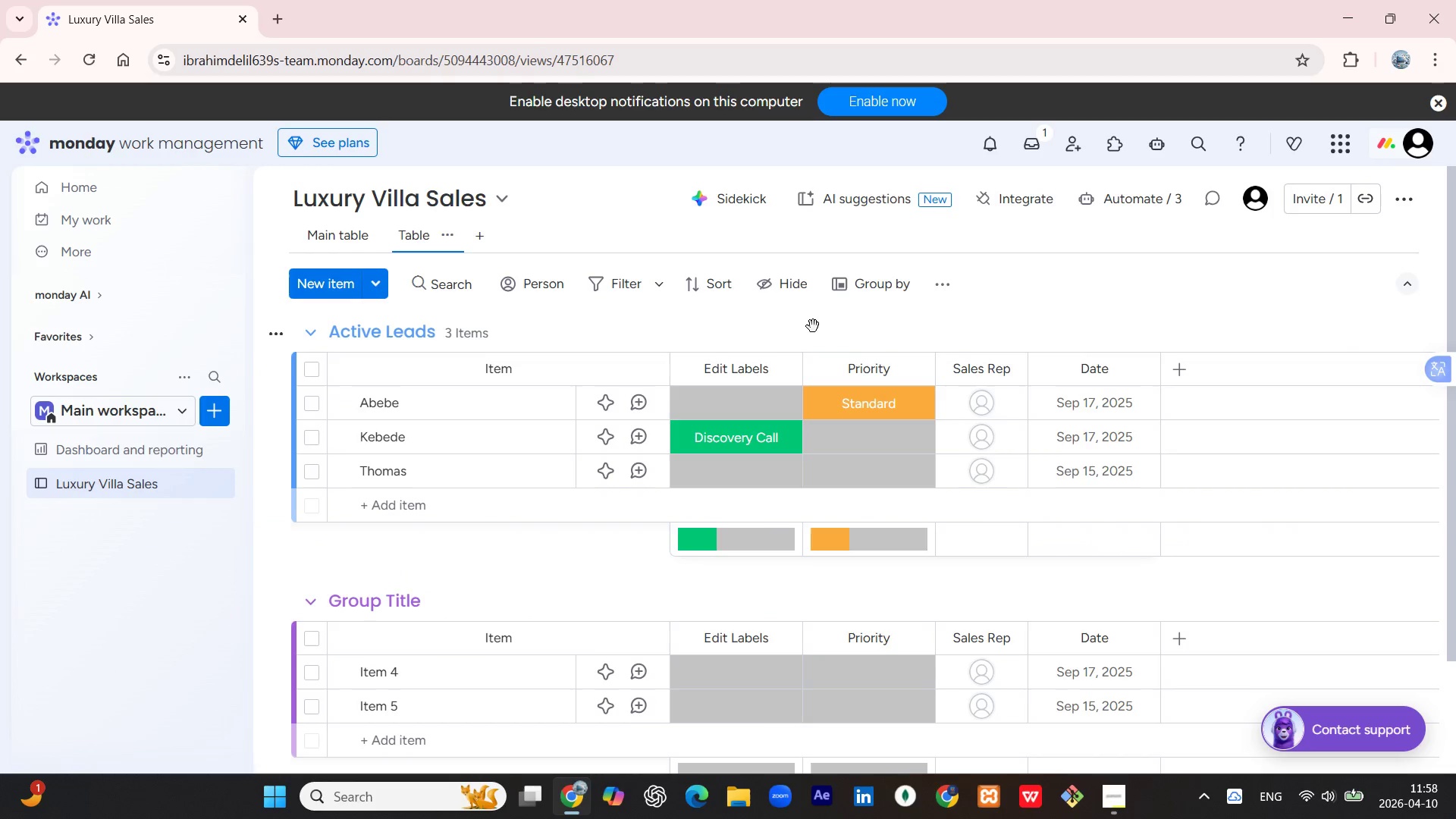 
mouse_move([816, 309])
 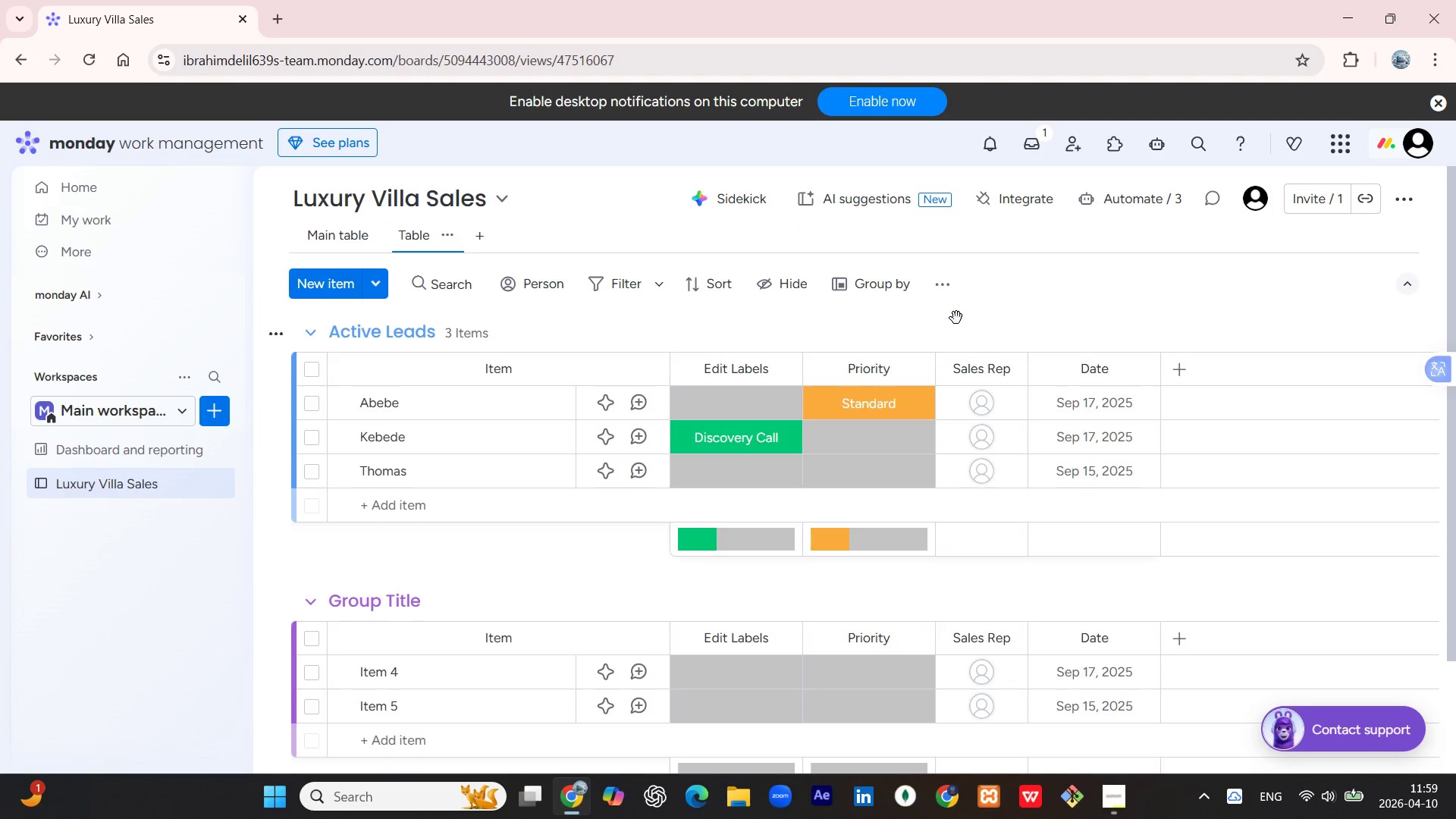 
wait(52.17)
 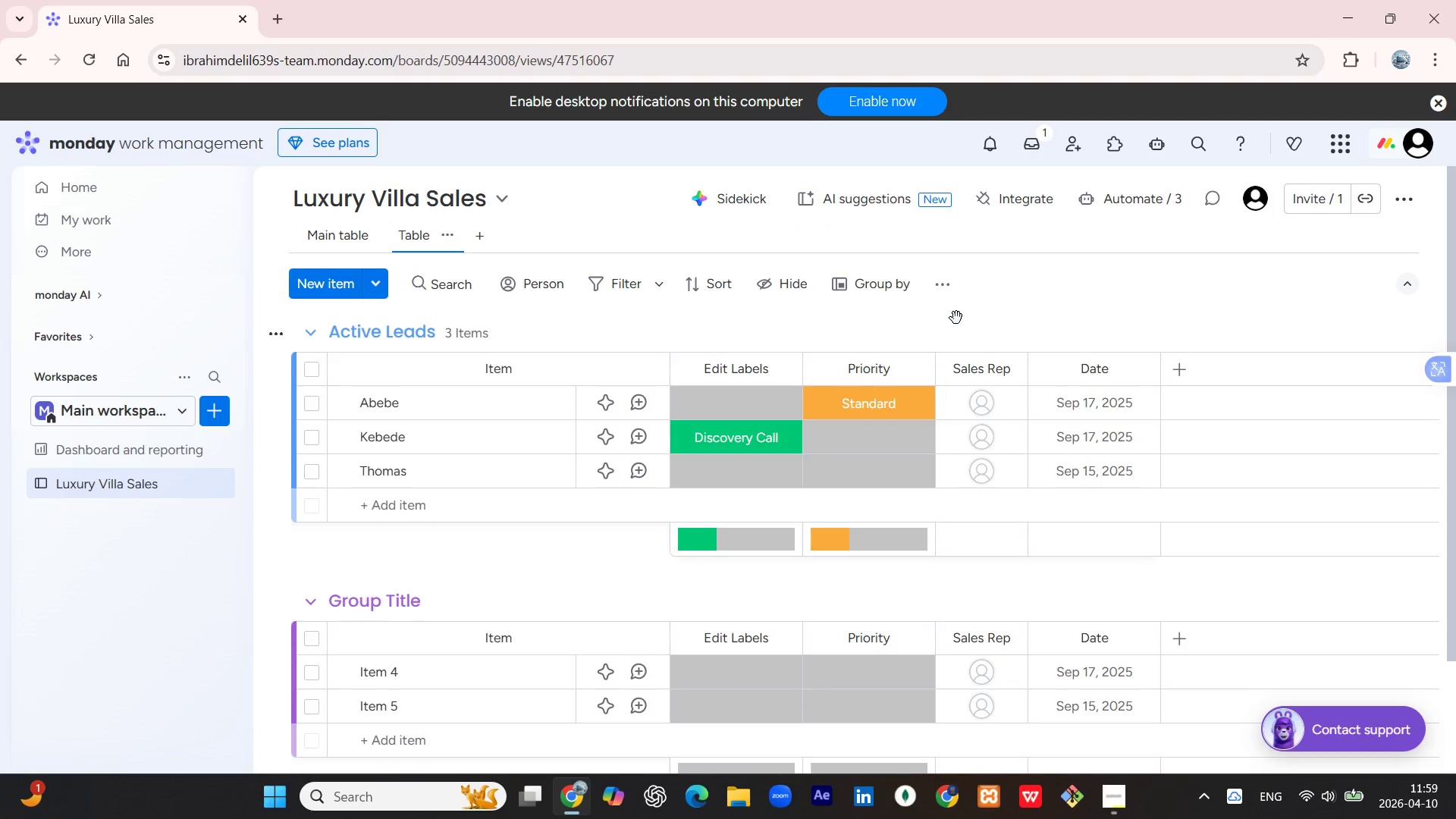 
left_click([364, 503])
 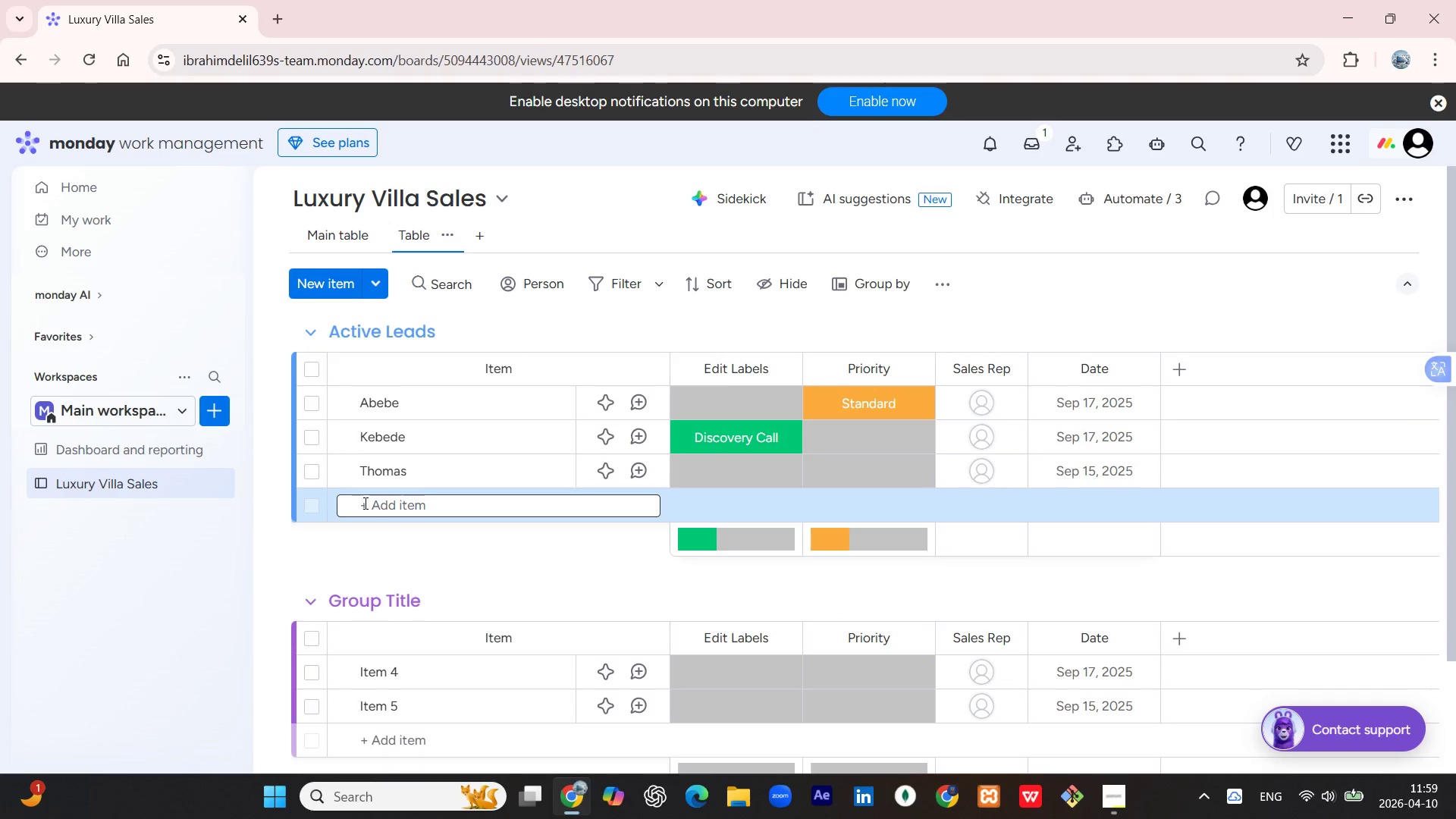 
wait(8.98)
 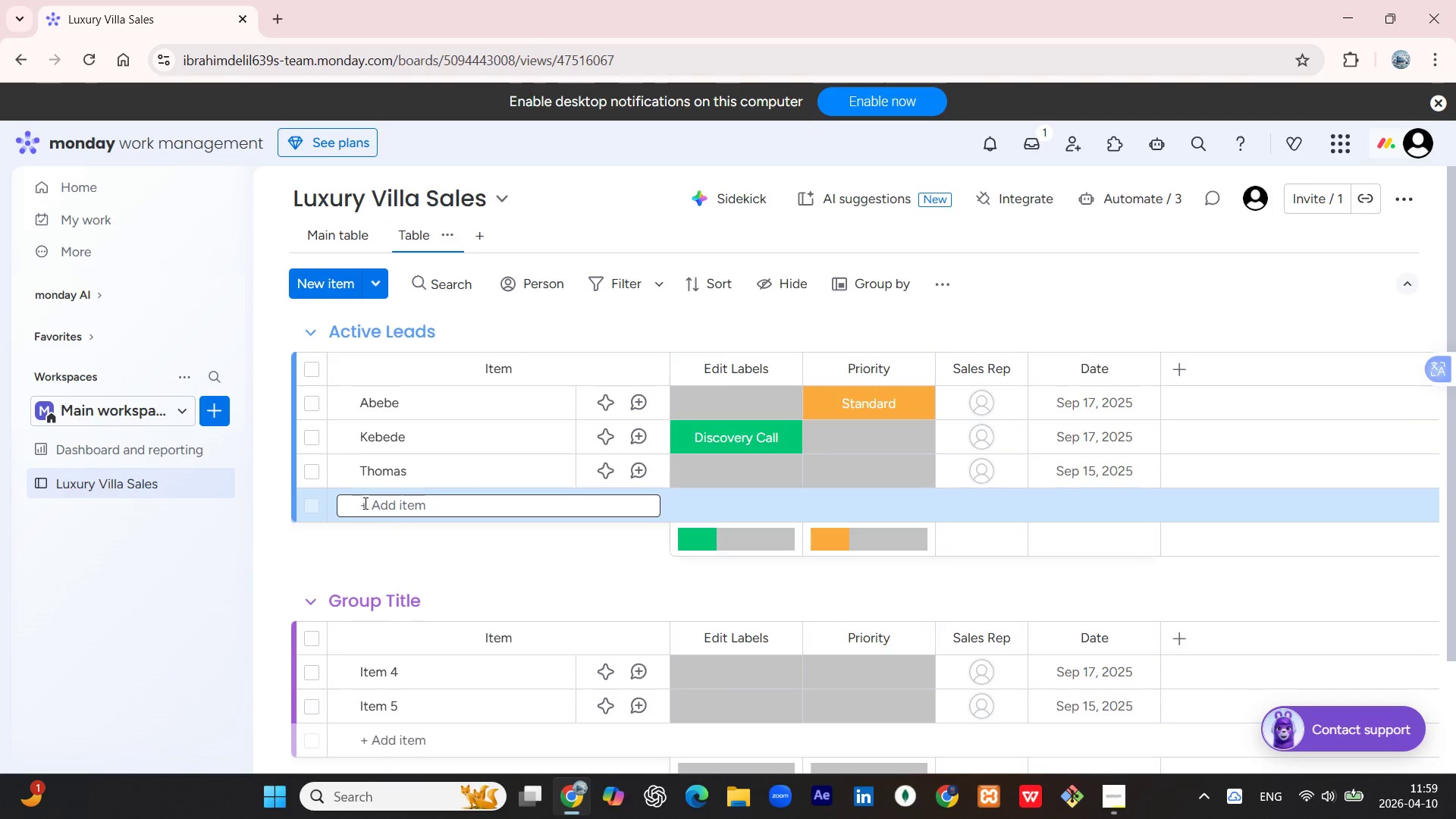 
type(Abel)
 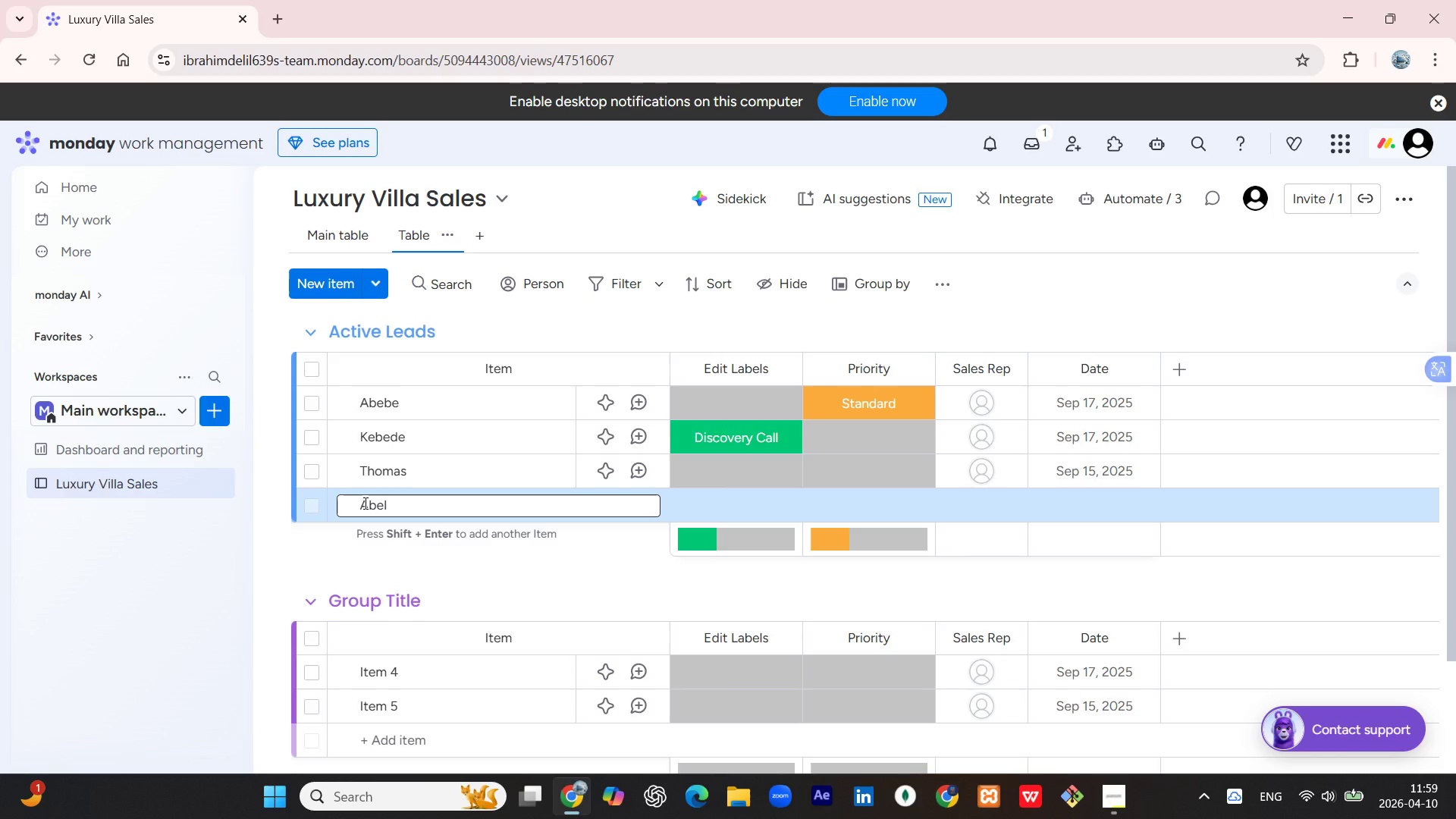 
wait(8.89)
 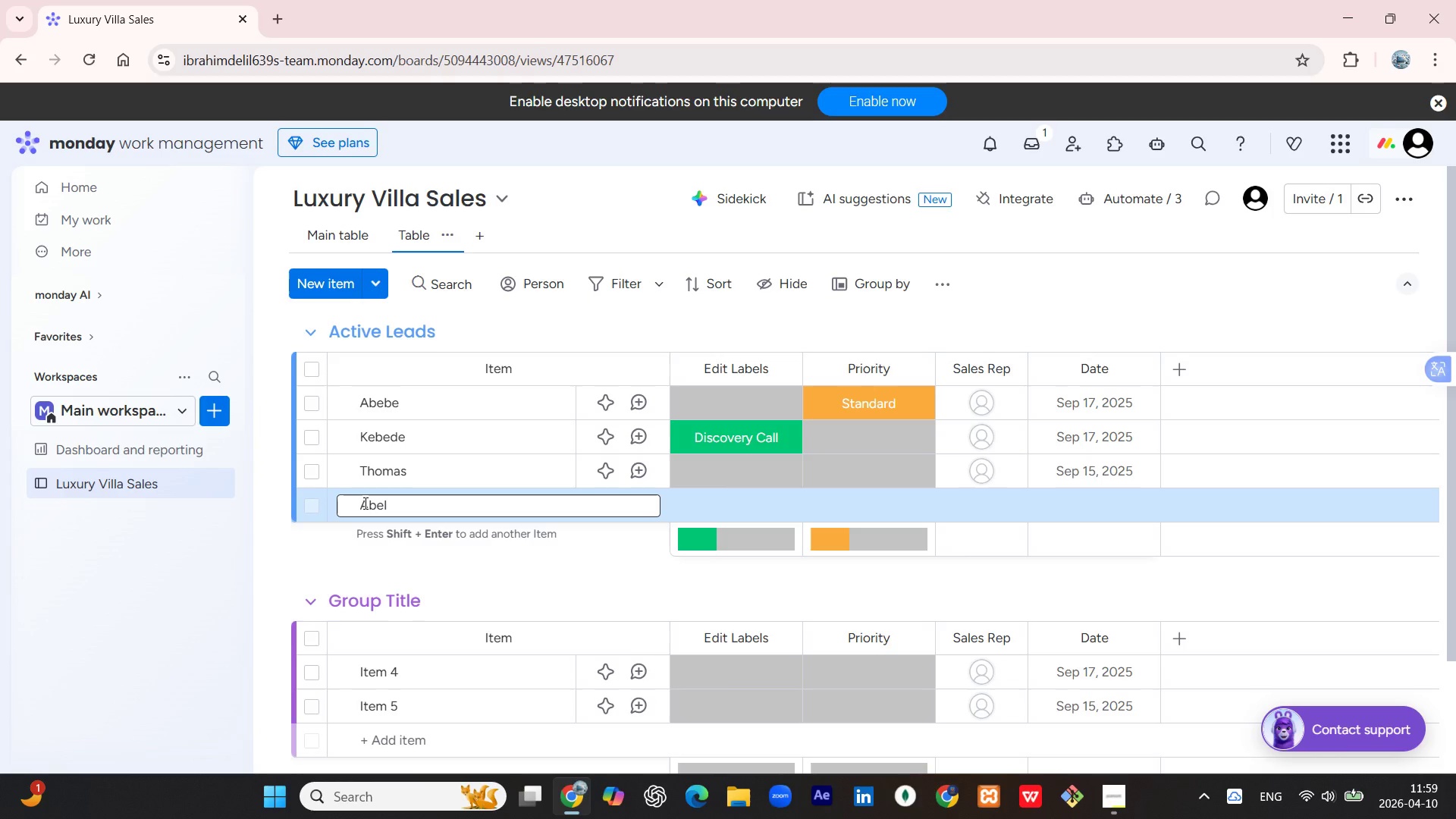 
key(Enter)
 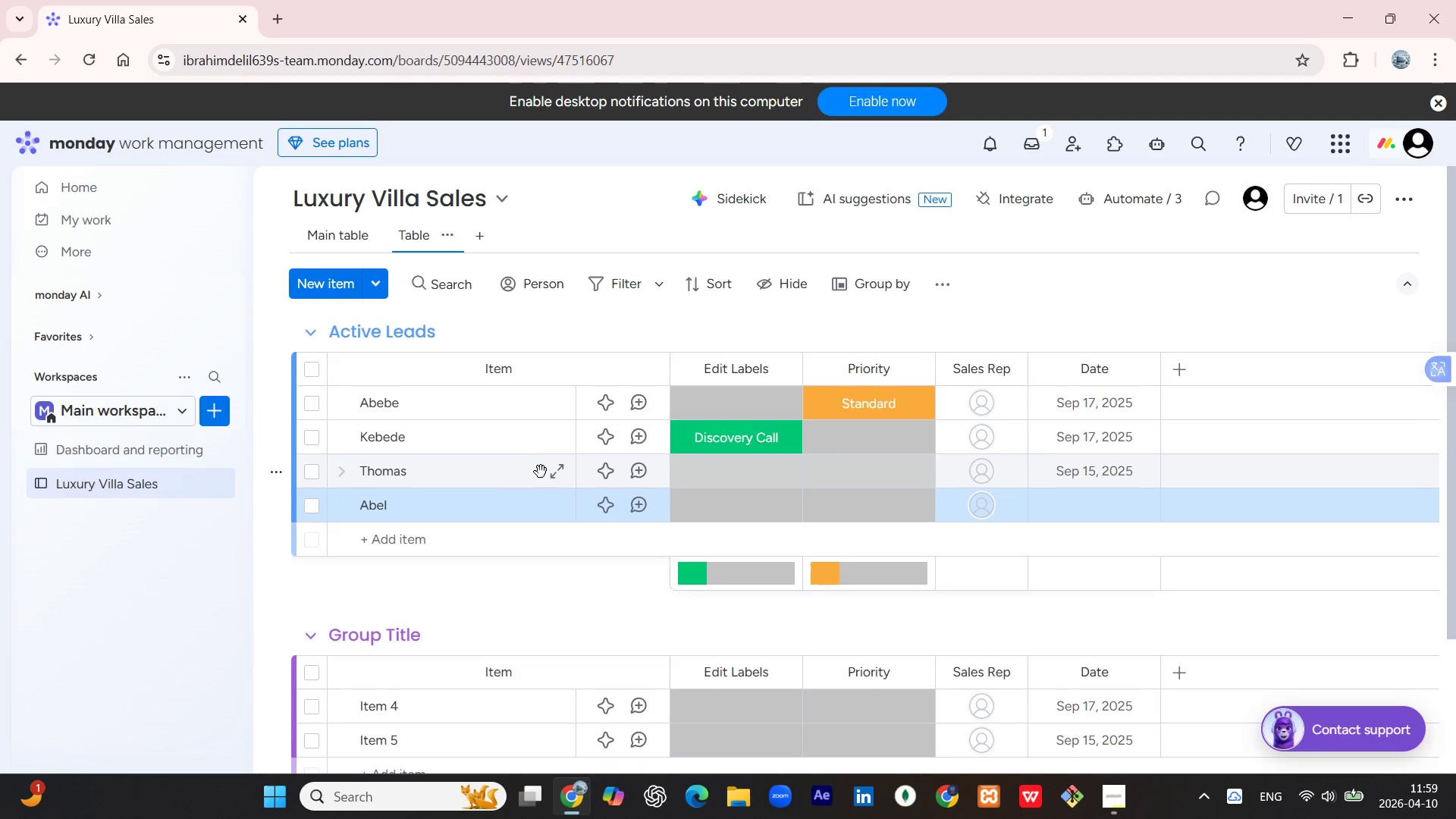 
scroll: coordinate [555, 469], scroll_direction: down, amount: 1.0
 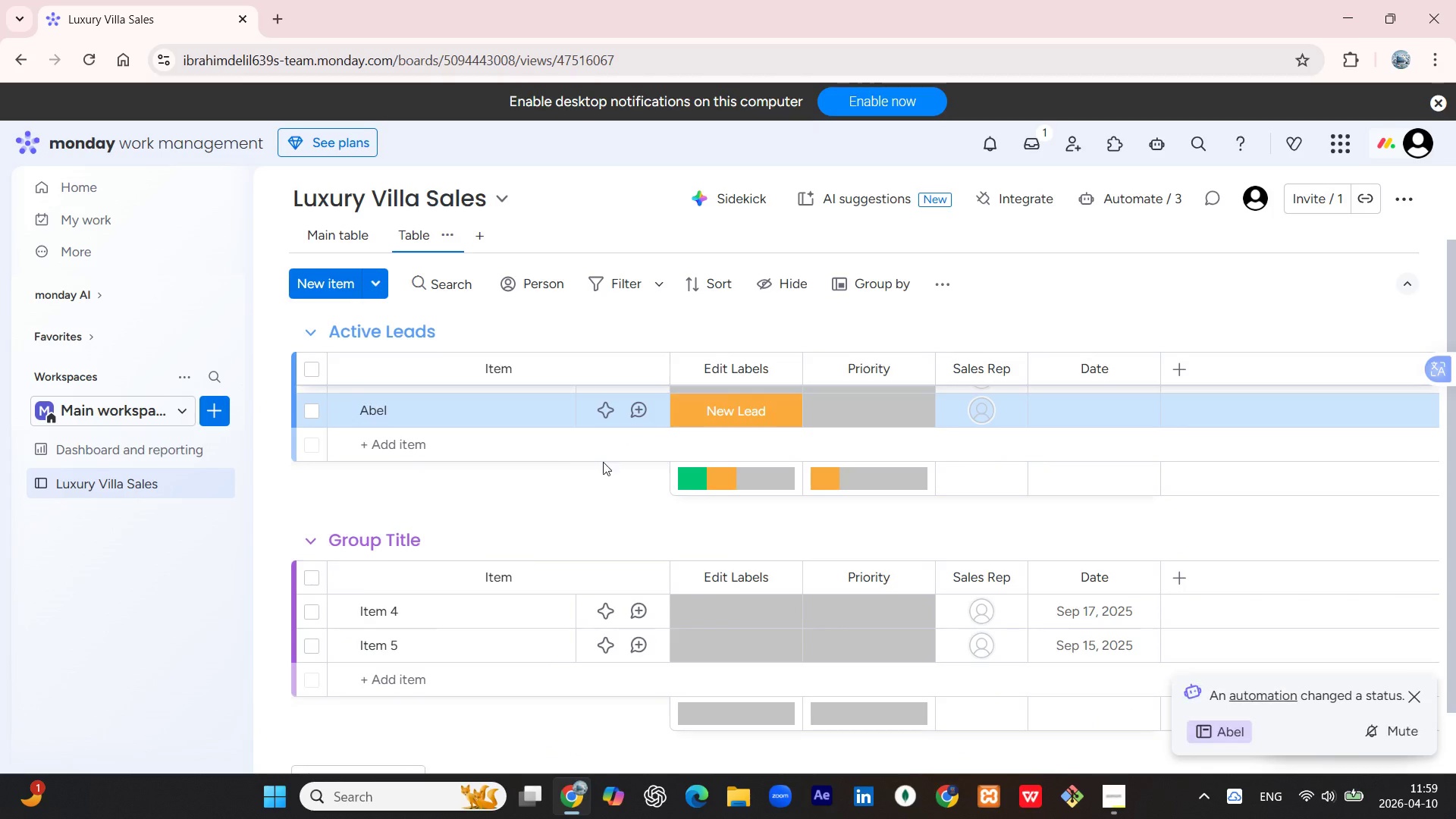 
scroll: coordinate [659, 446], scroll_direction: up, amount: 2.0
 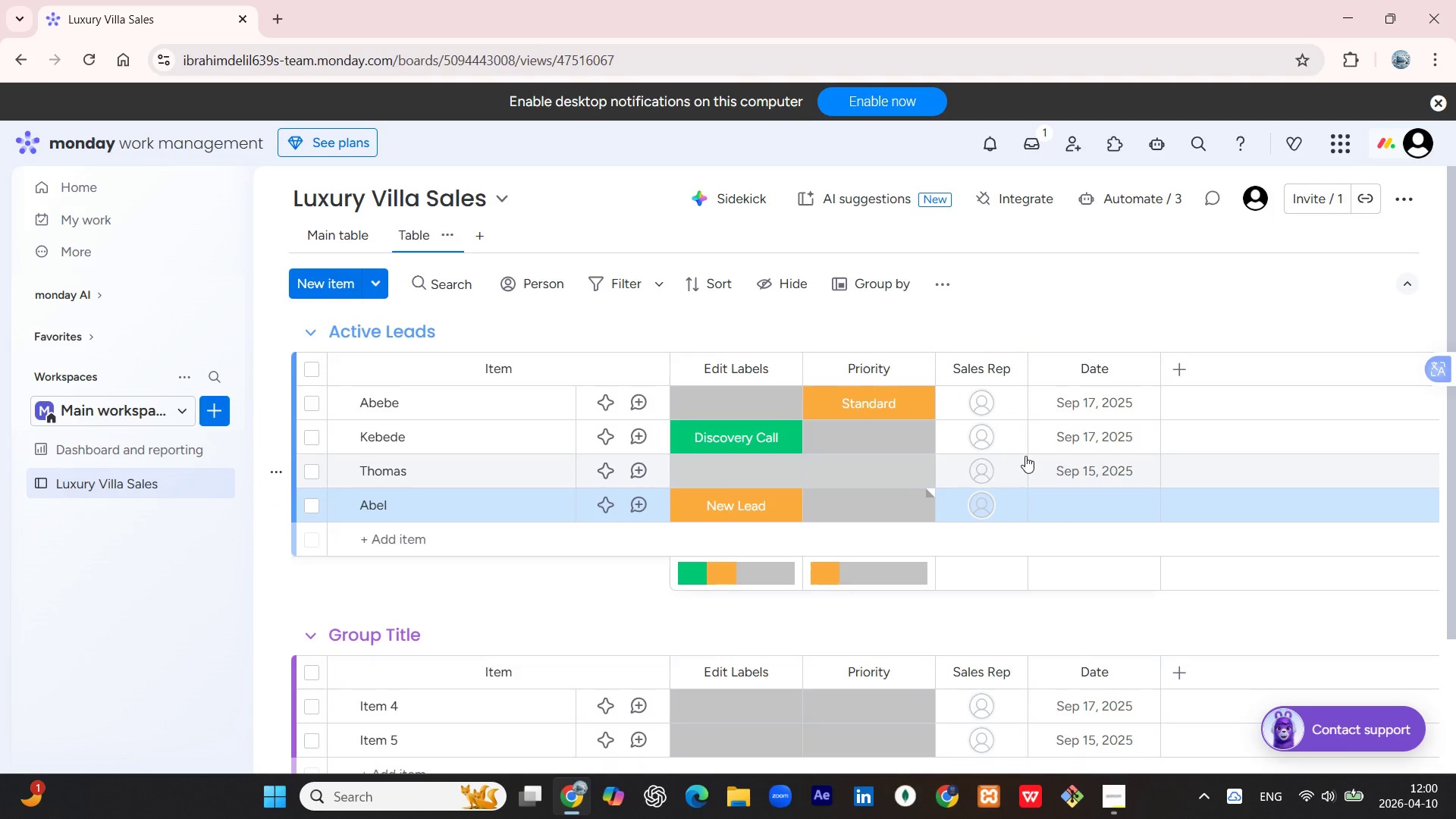 
wait(27.74)
 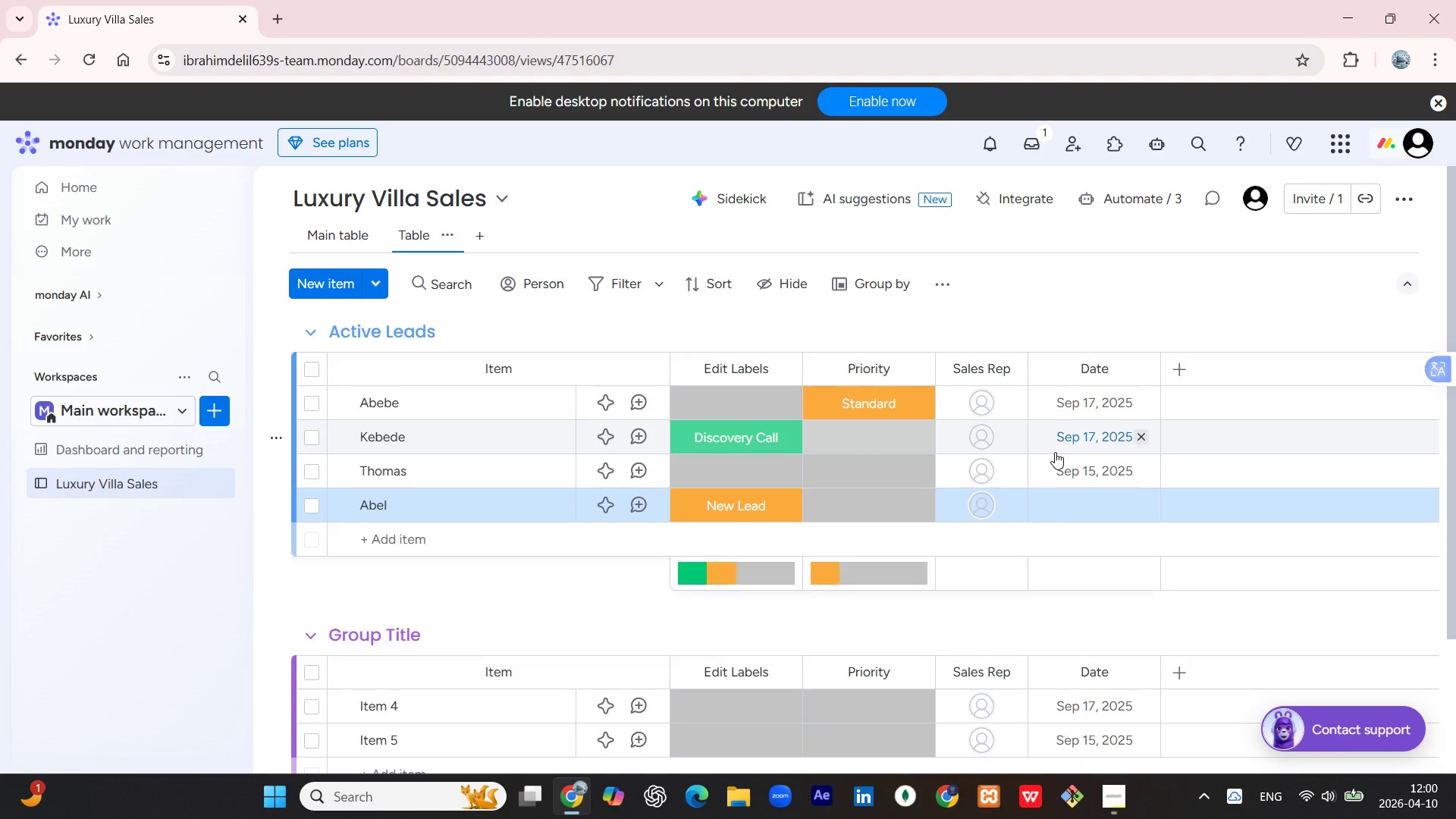 
key(Meta+PrintScreen)
 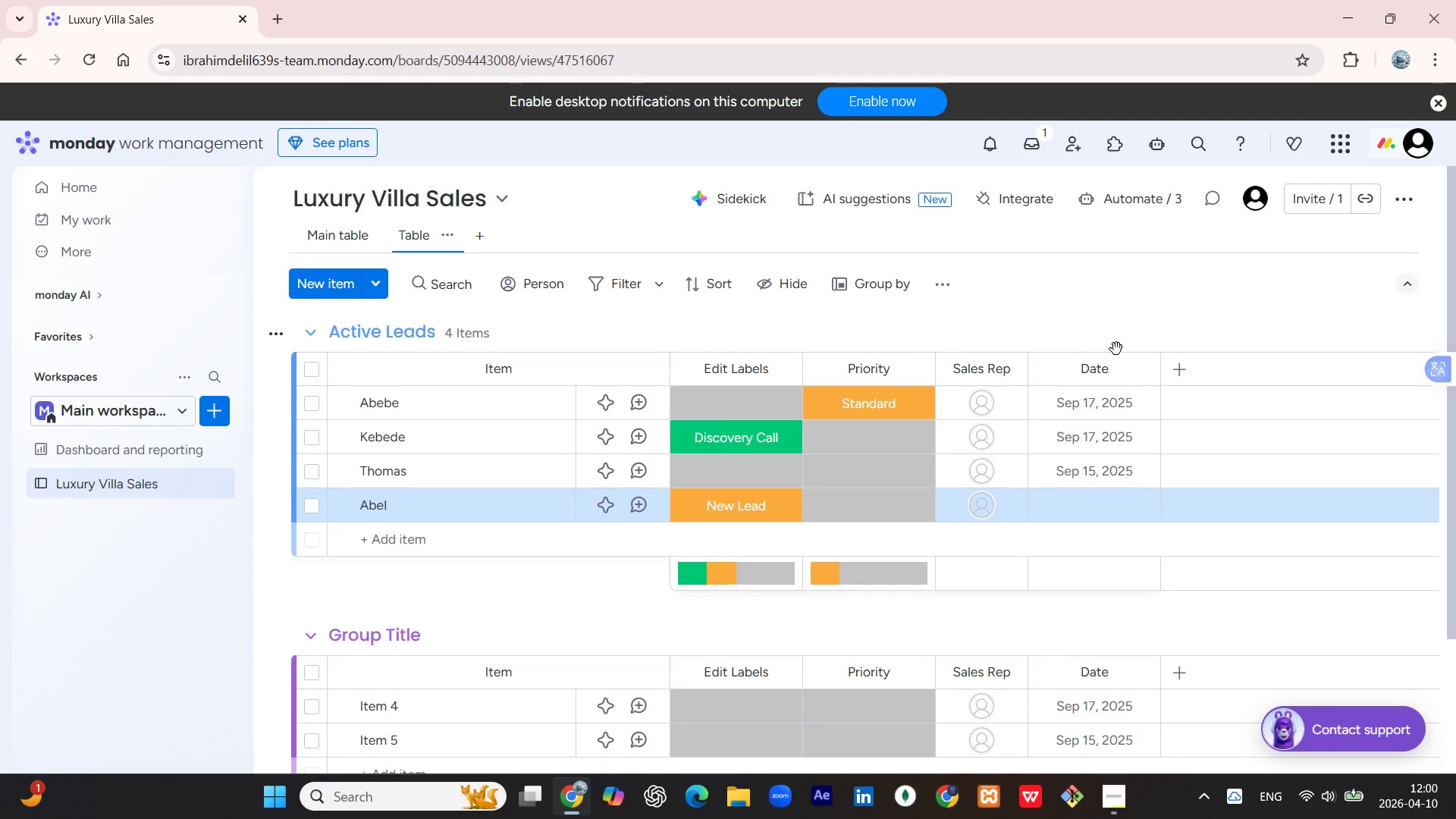 
wait(10.39)
 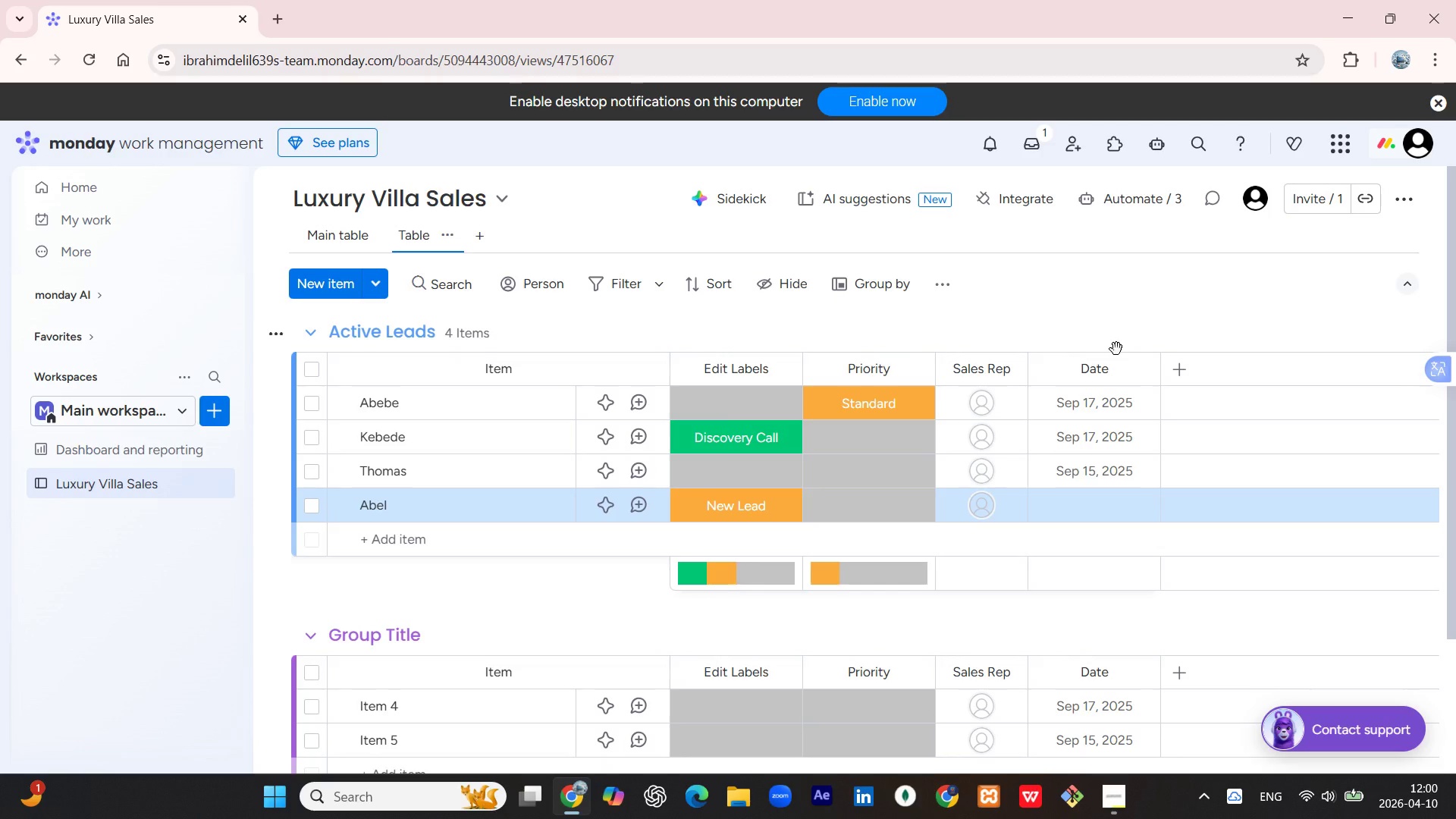 
mouse_move([794, 510])
 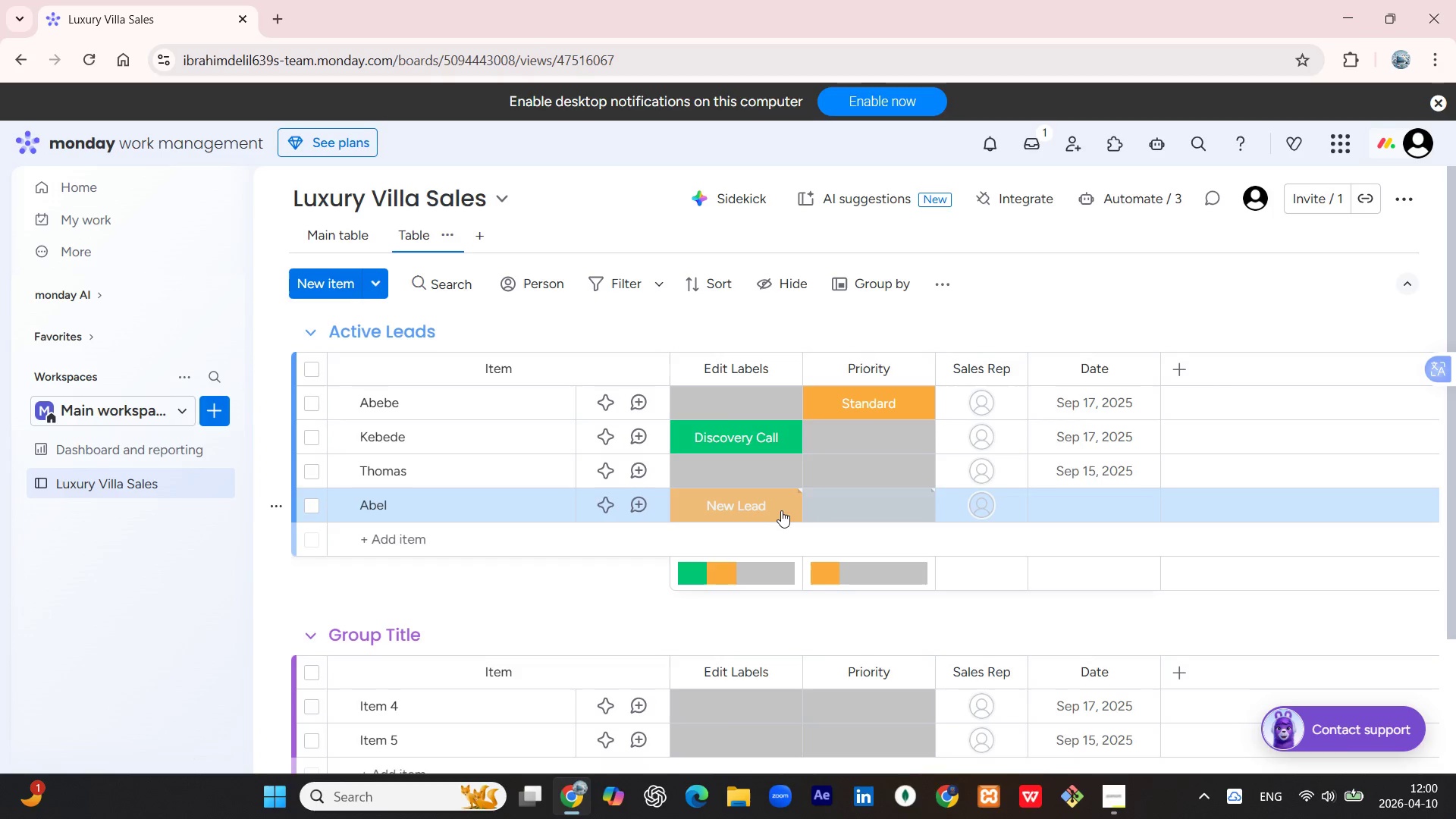 
left_click([781, 510])
 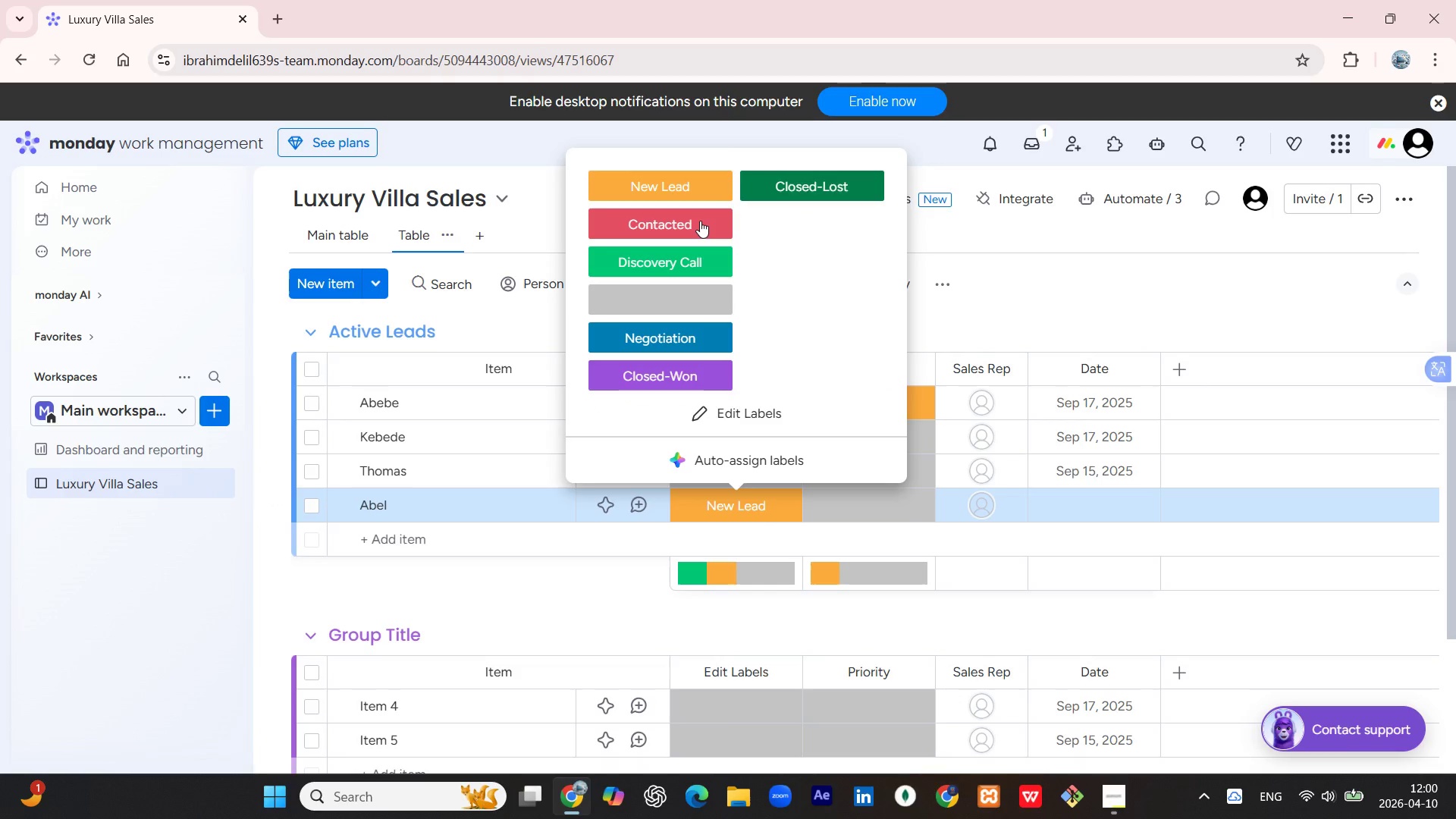 
left_click([700, 221])
 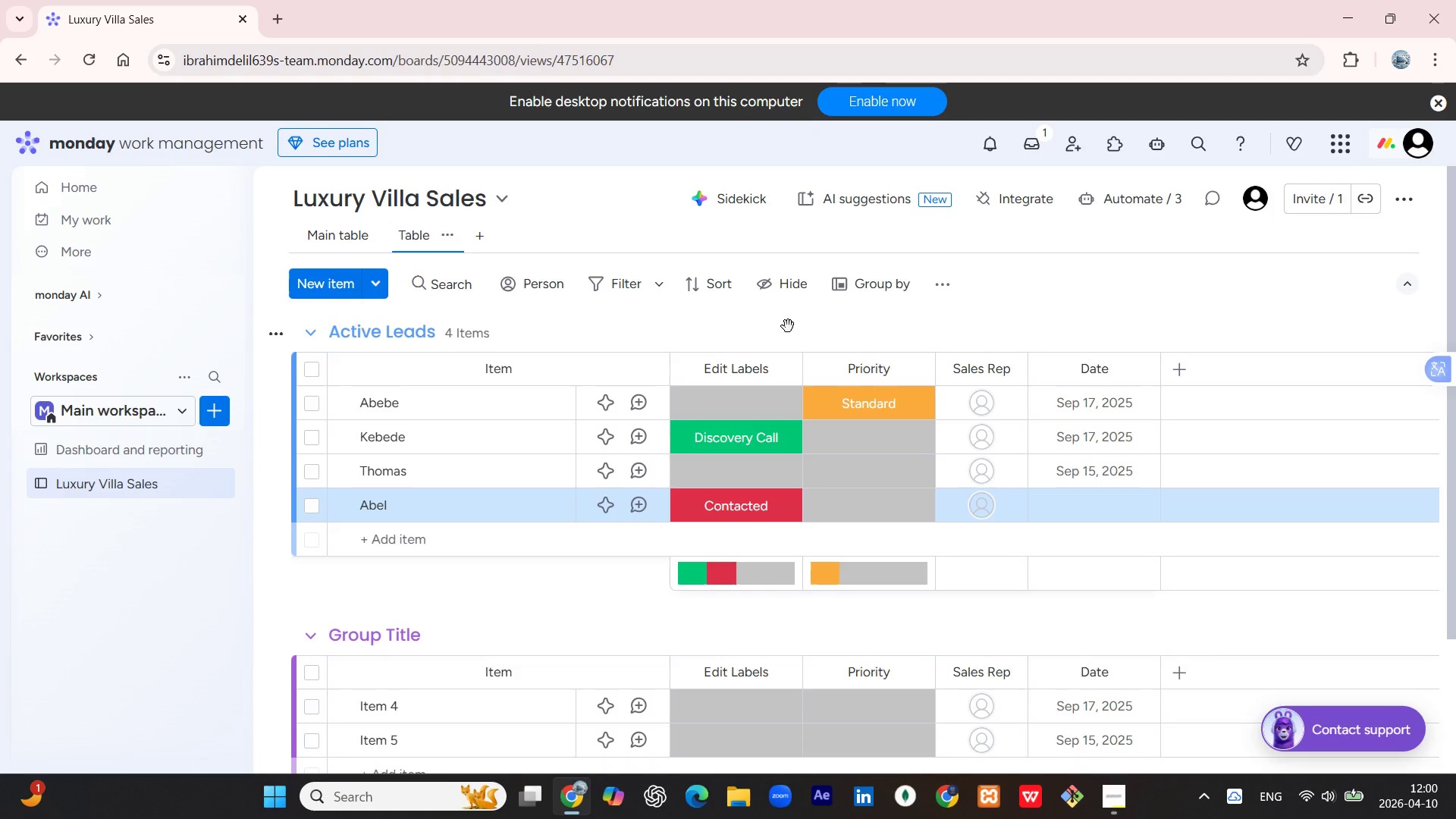 
wait(15.53)
 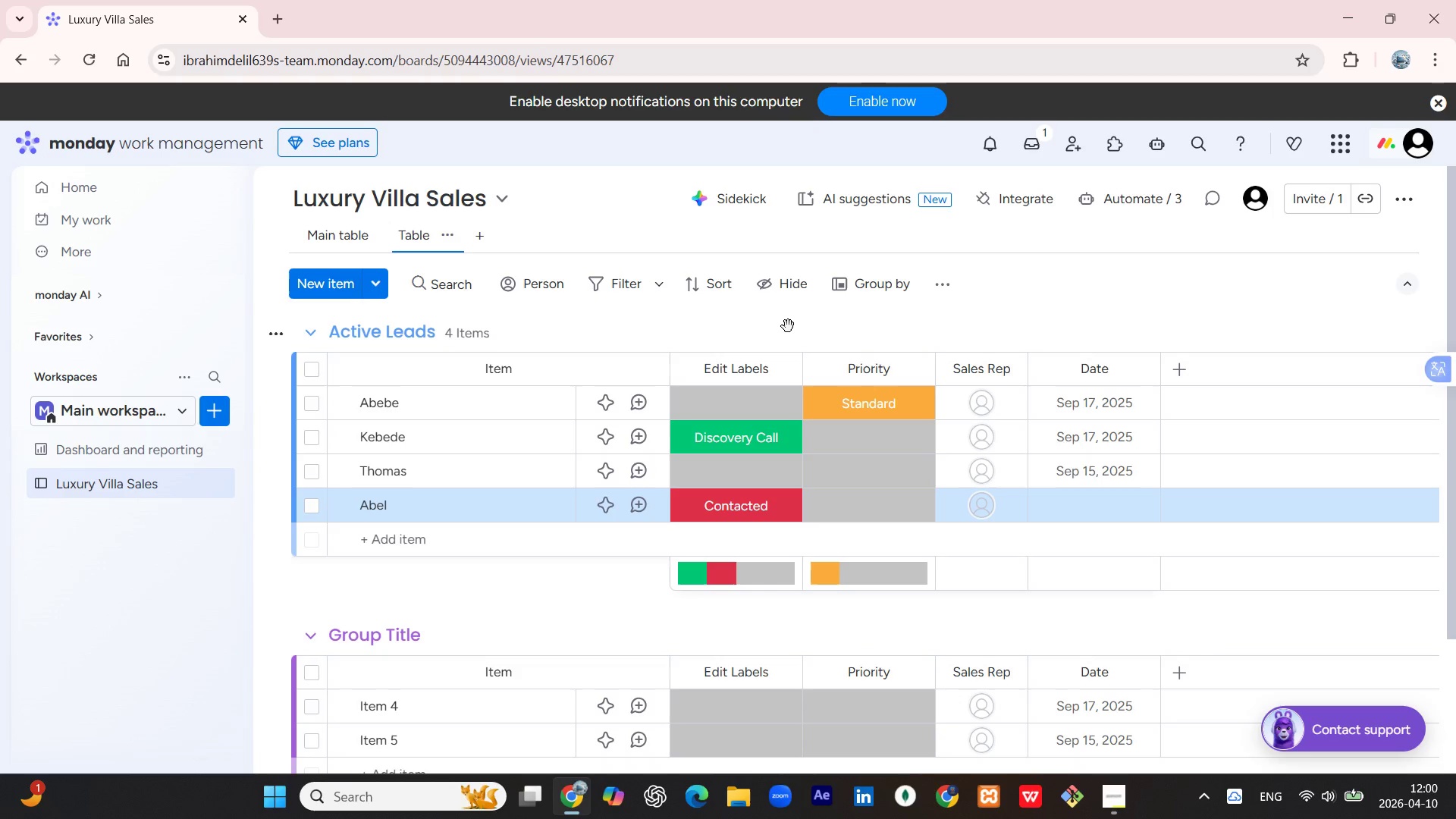 
left_click([761, 507])
 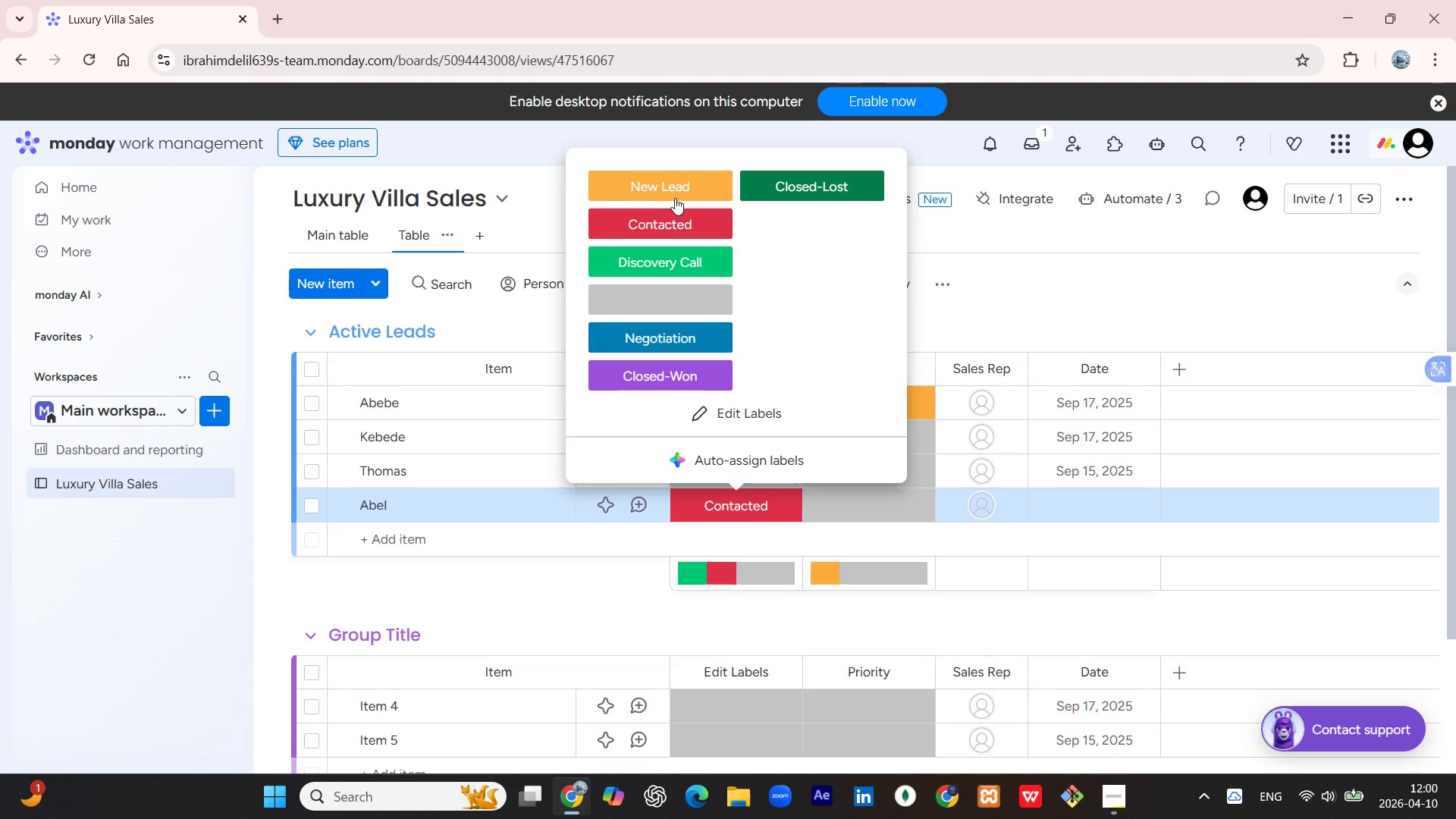 
left_click([676, 196])
 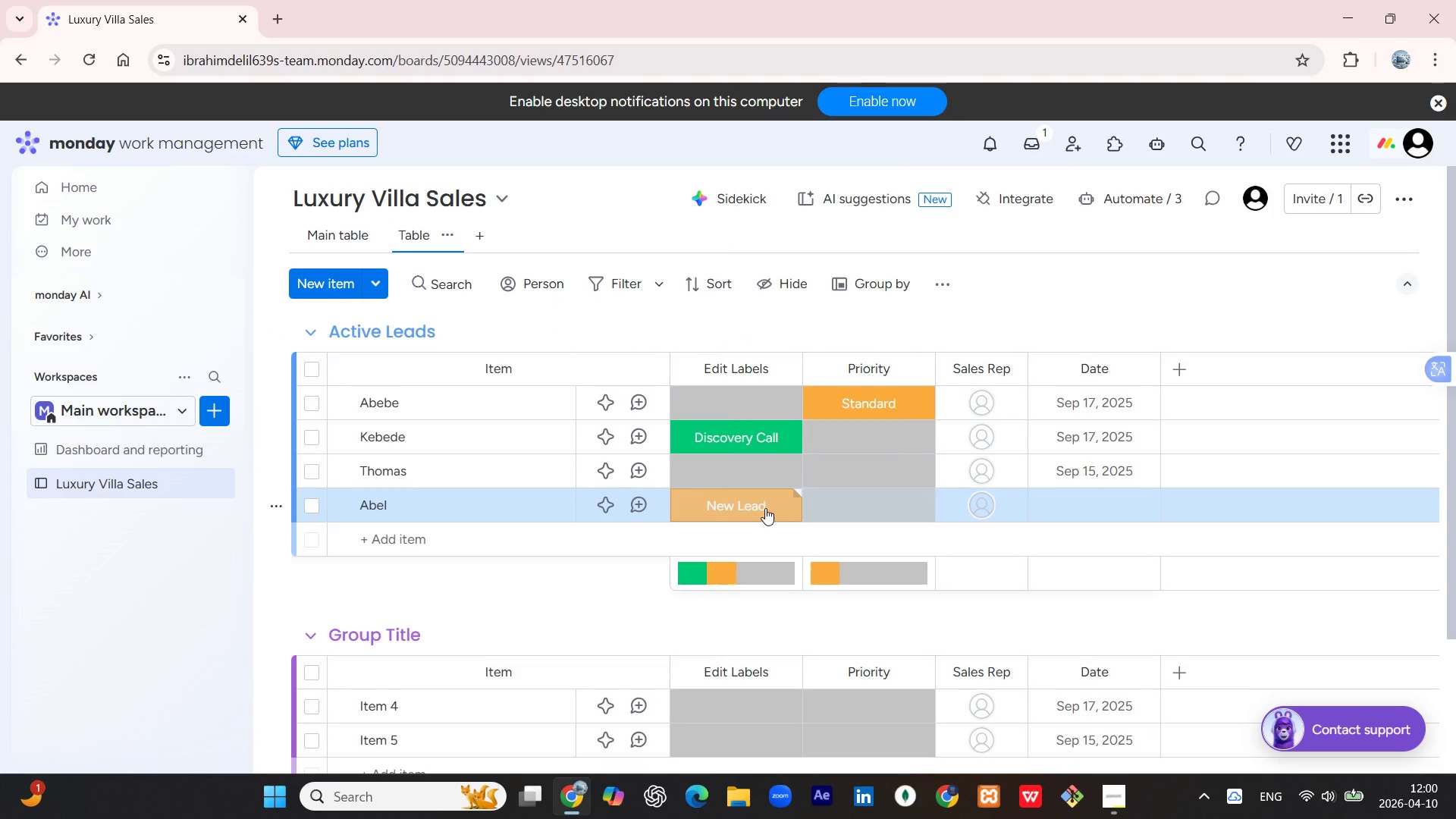 
left_click([765, 508])
 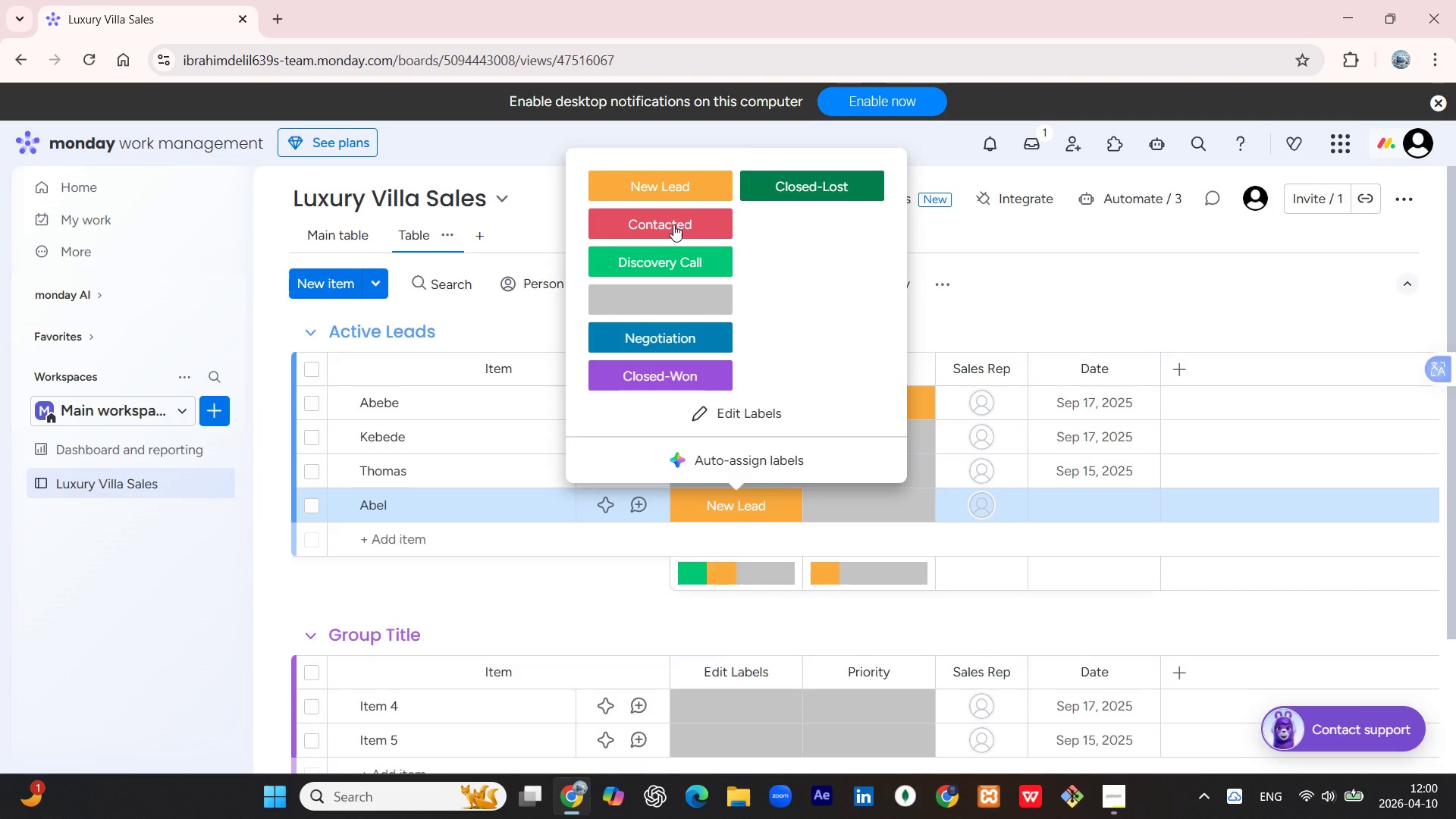 
left_click([673, 223])
 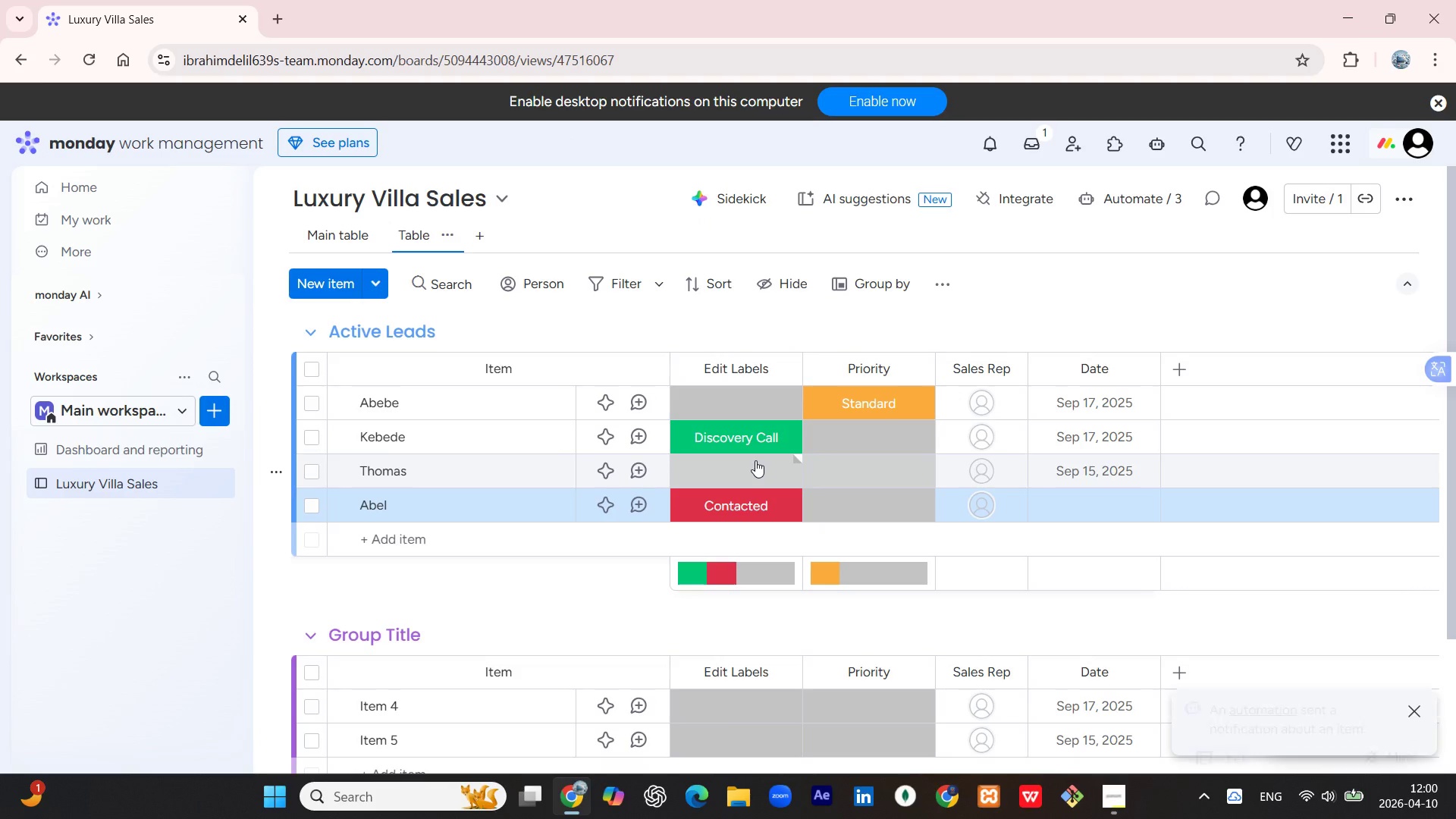 
key(Meta+PrintScreen)
 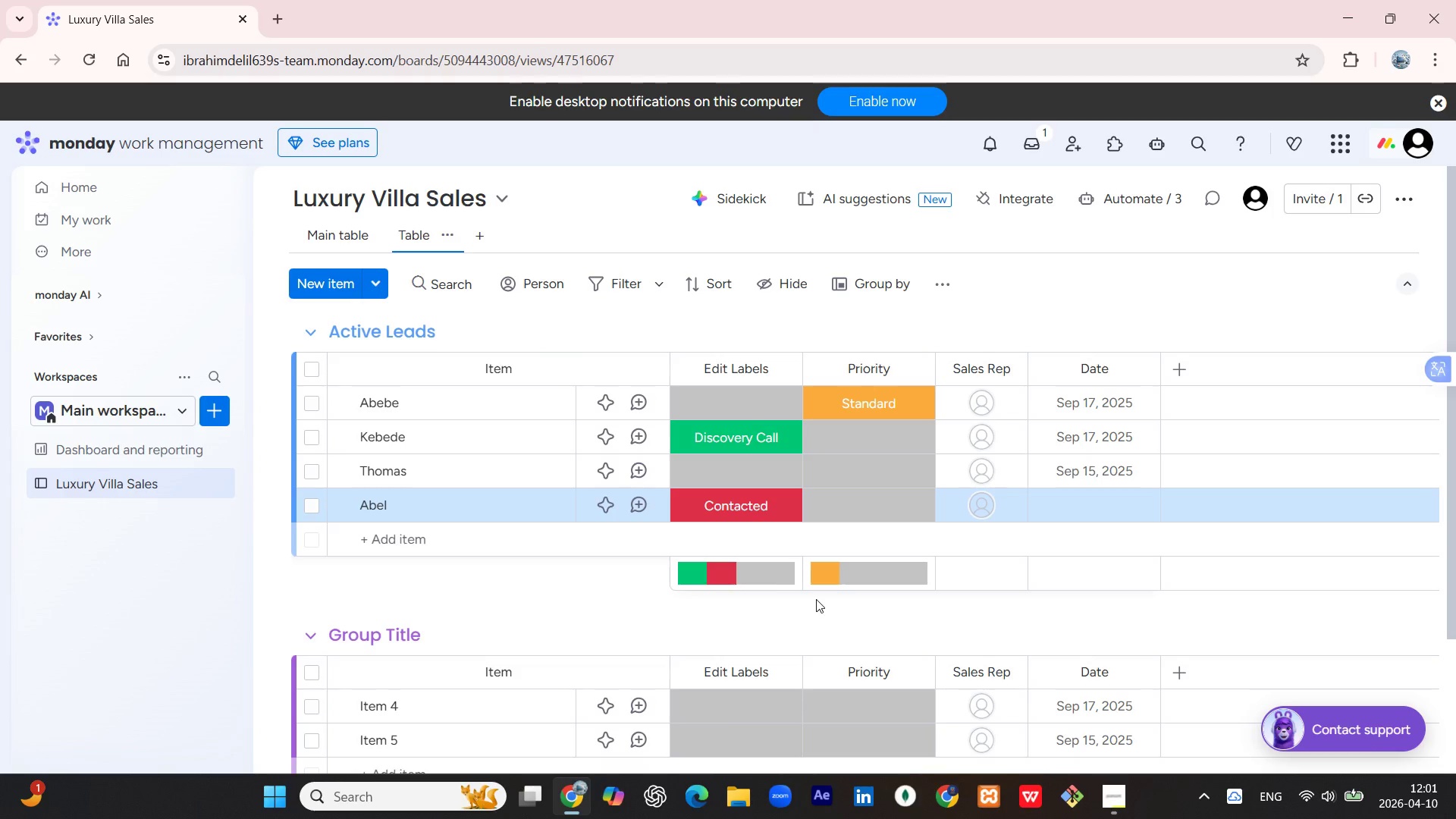 
wait(15.7)
 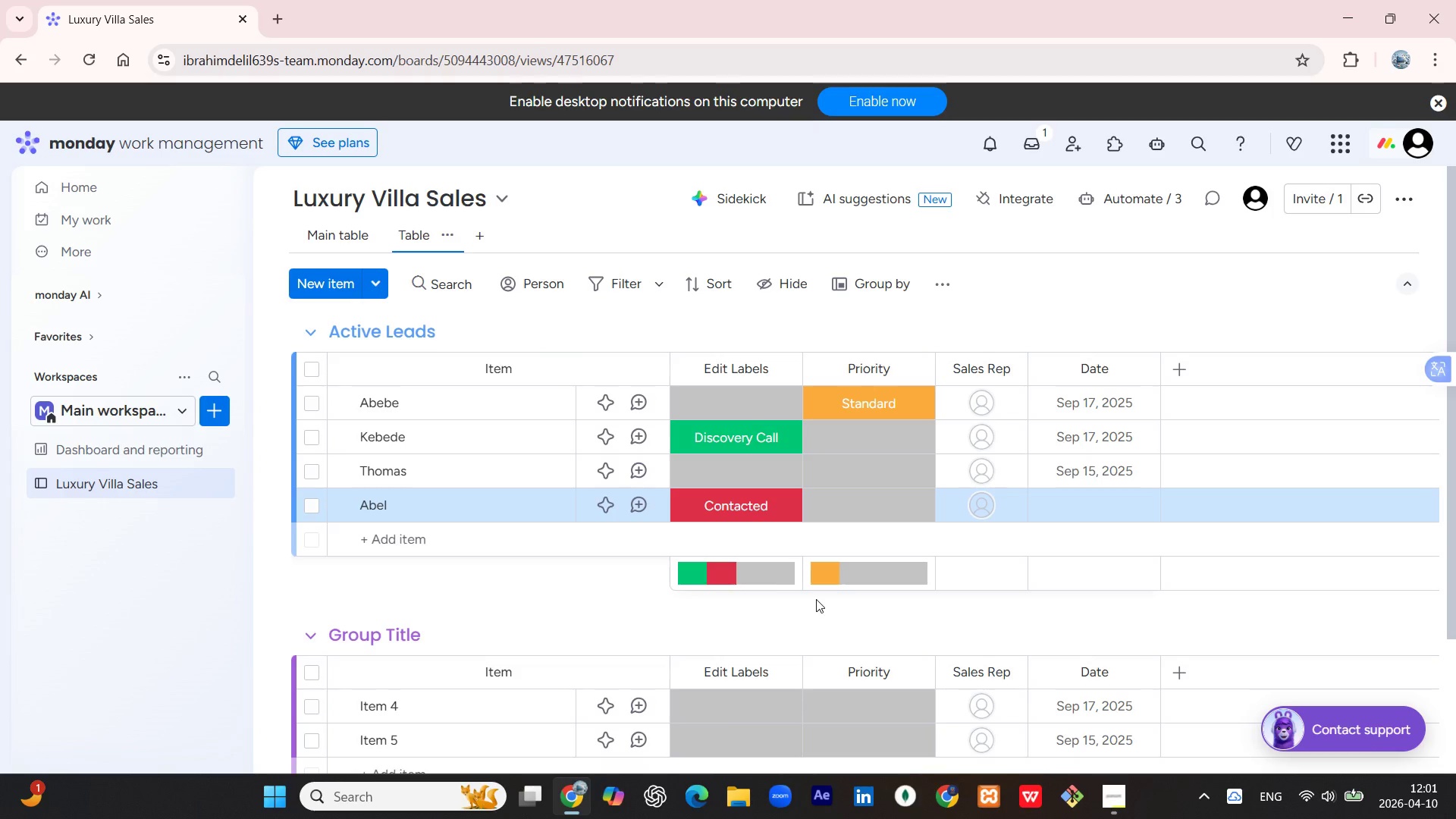 
left_click([763, 510])
 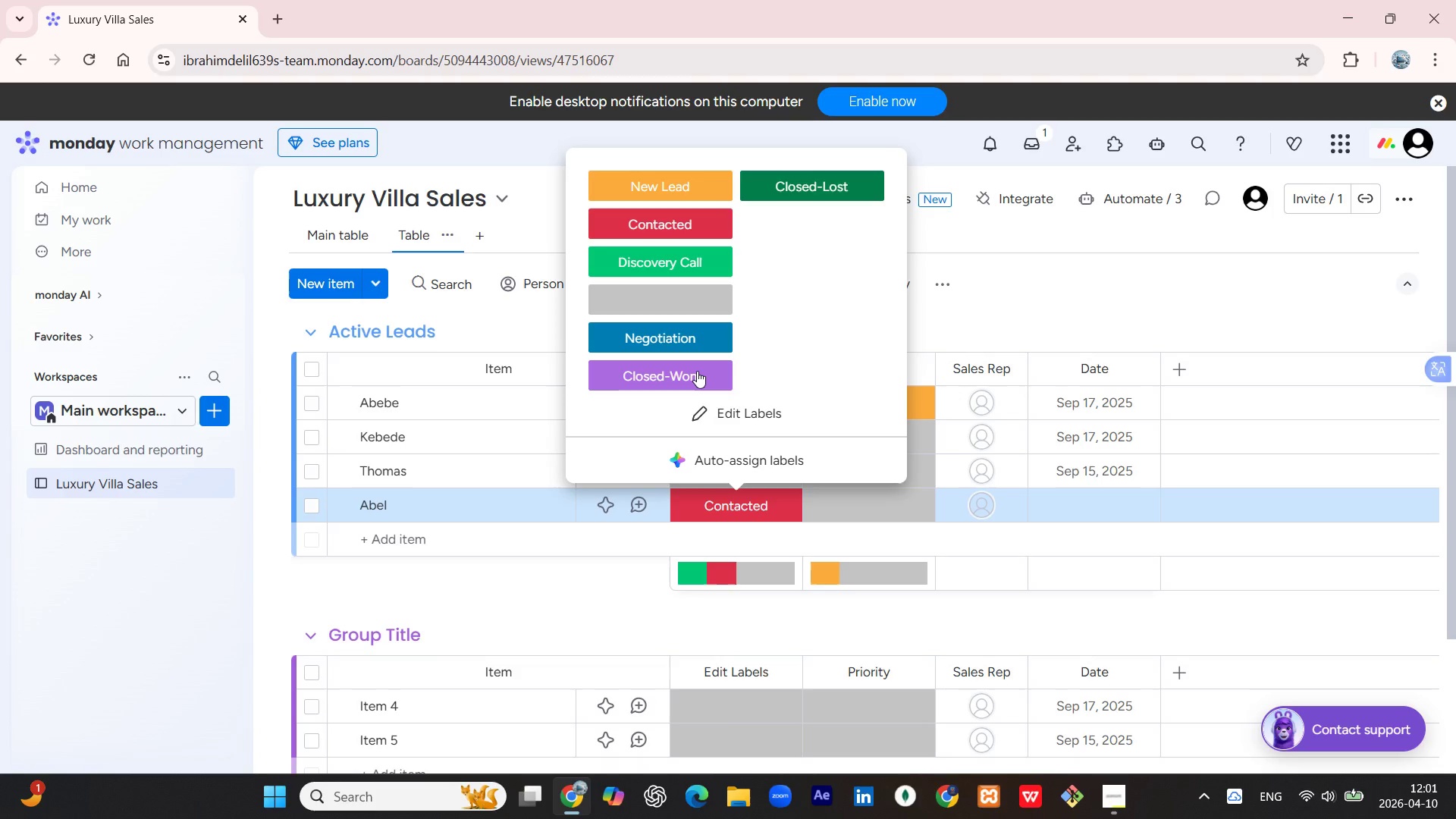 
wait(5.25)
 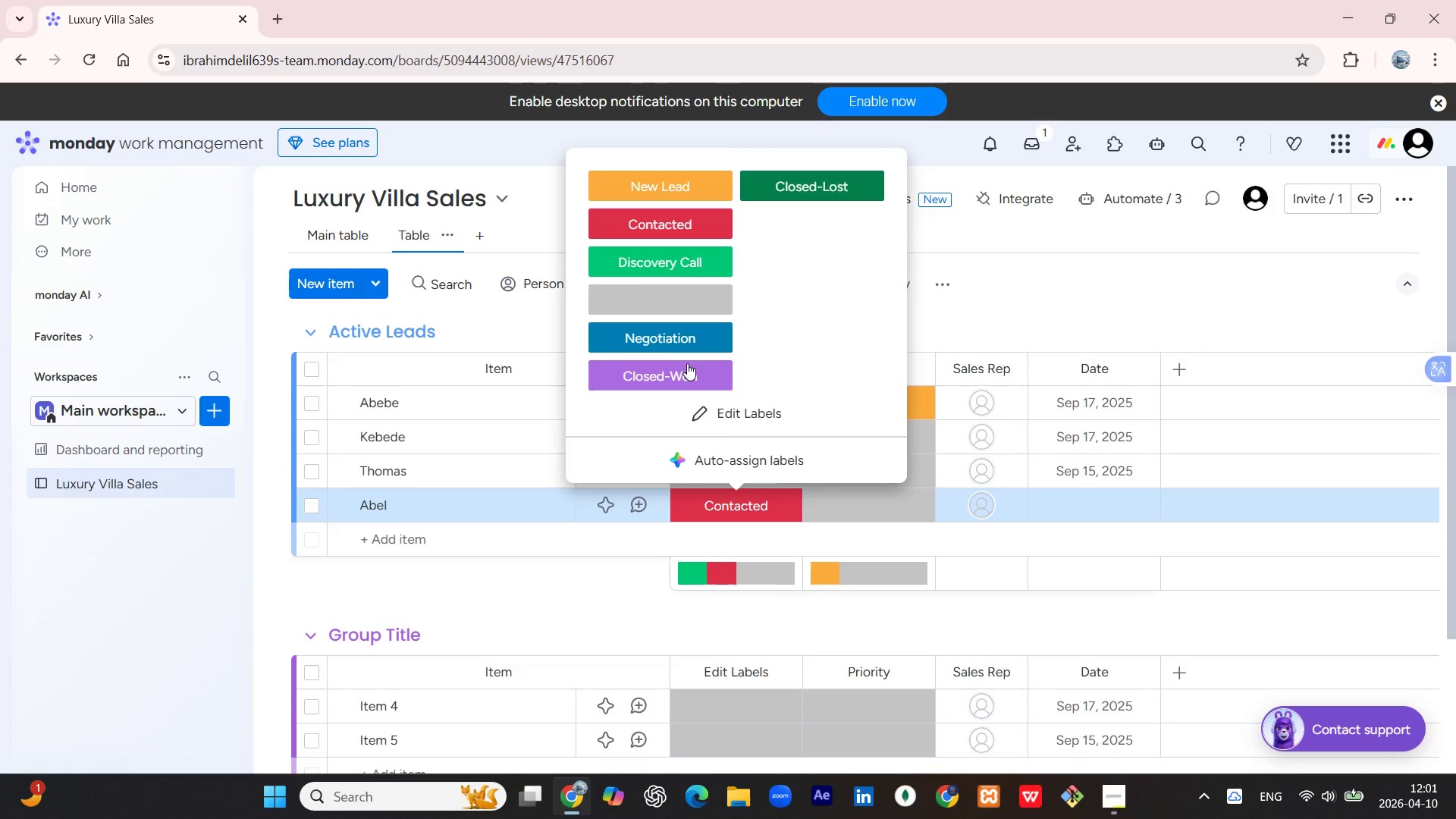 
left_click([697, 371])
 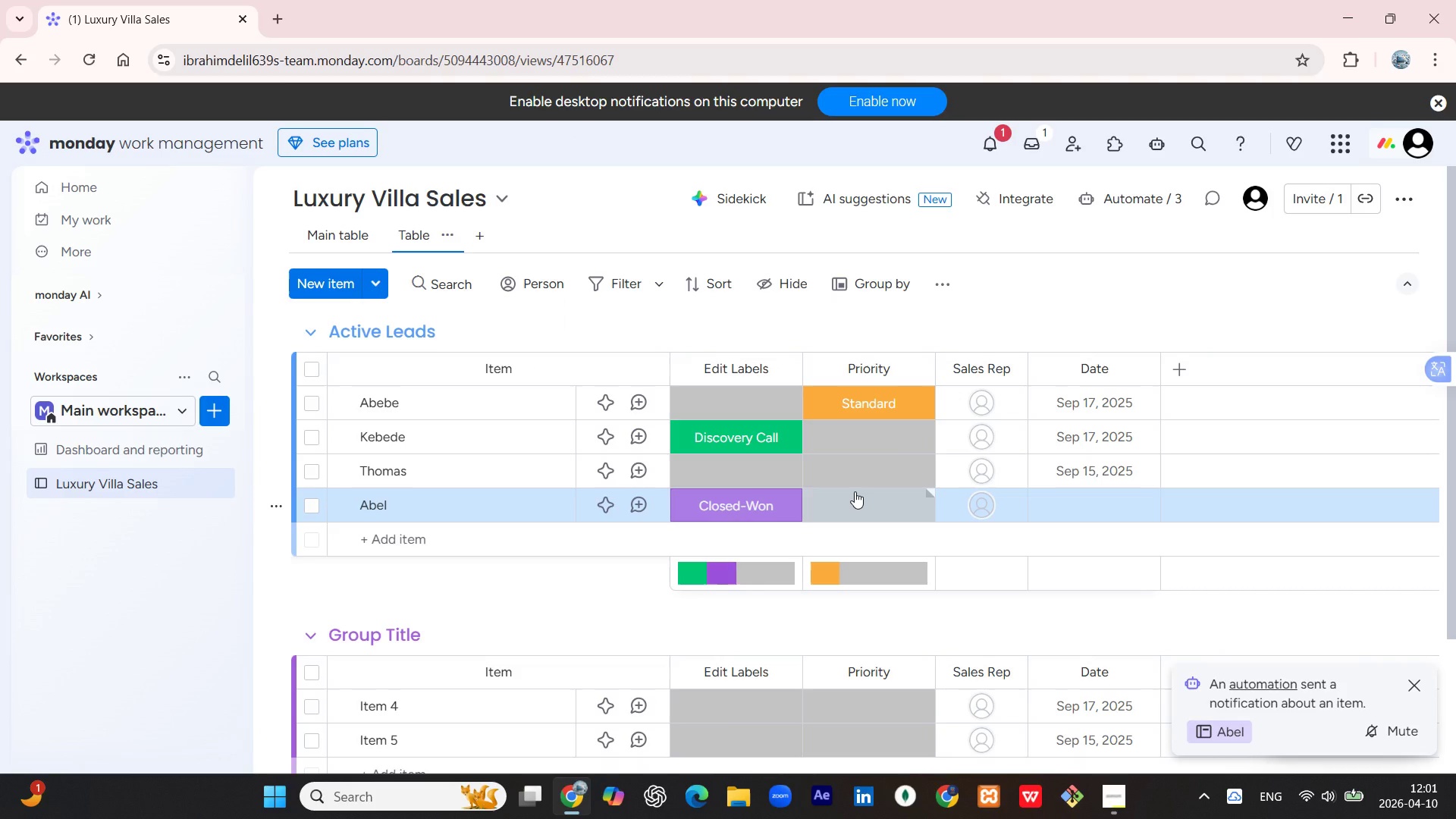 
wait(10.23)
 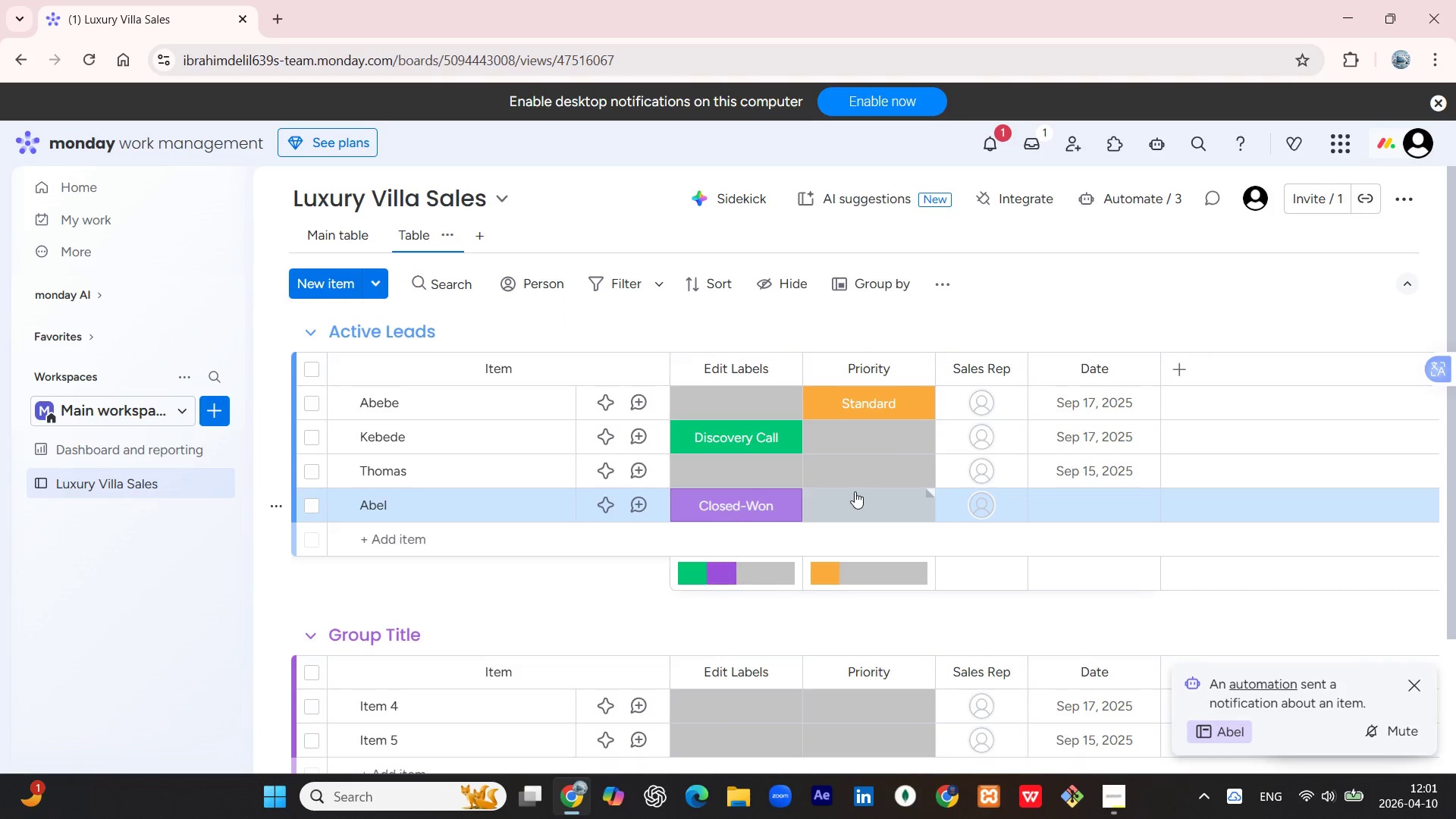 
key(Meta+PrintScreen)
 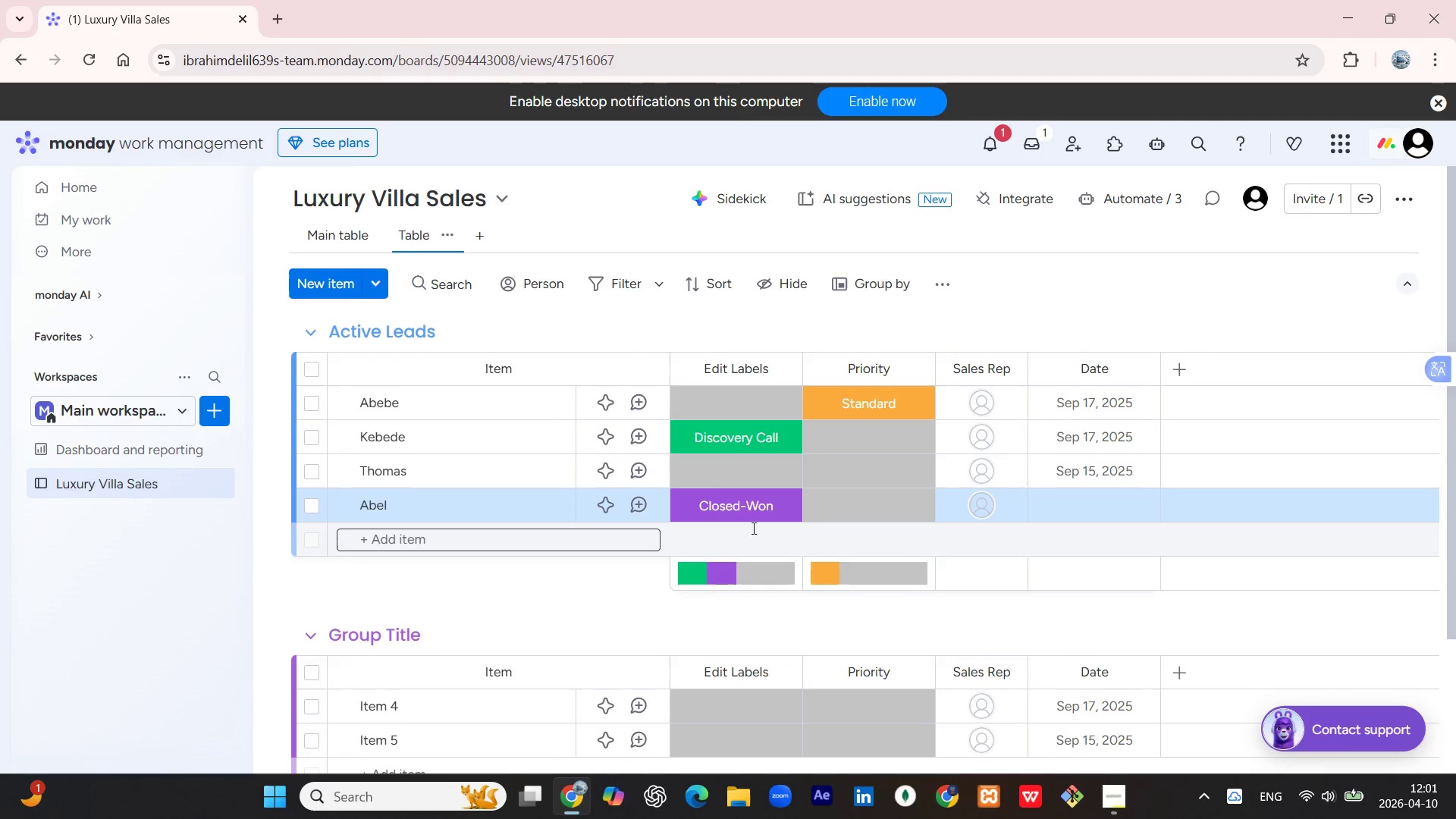 
left_click([763, 515])
 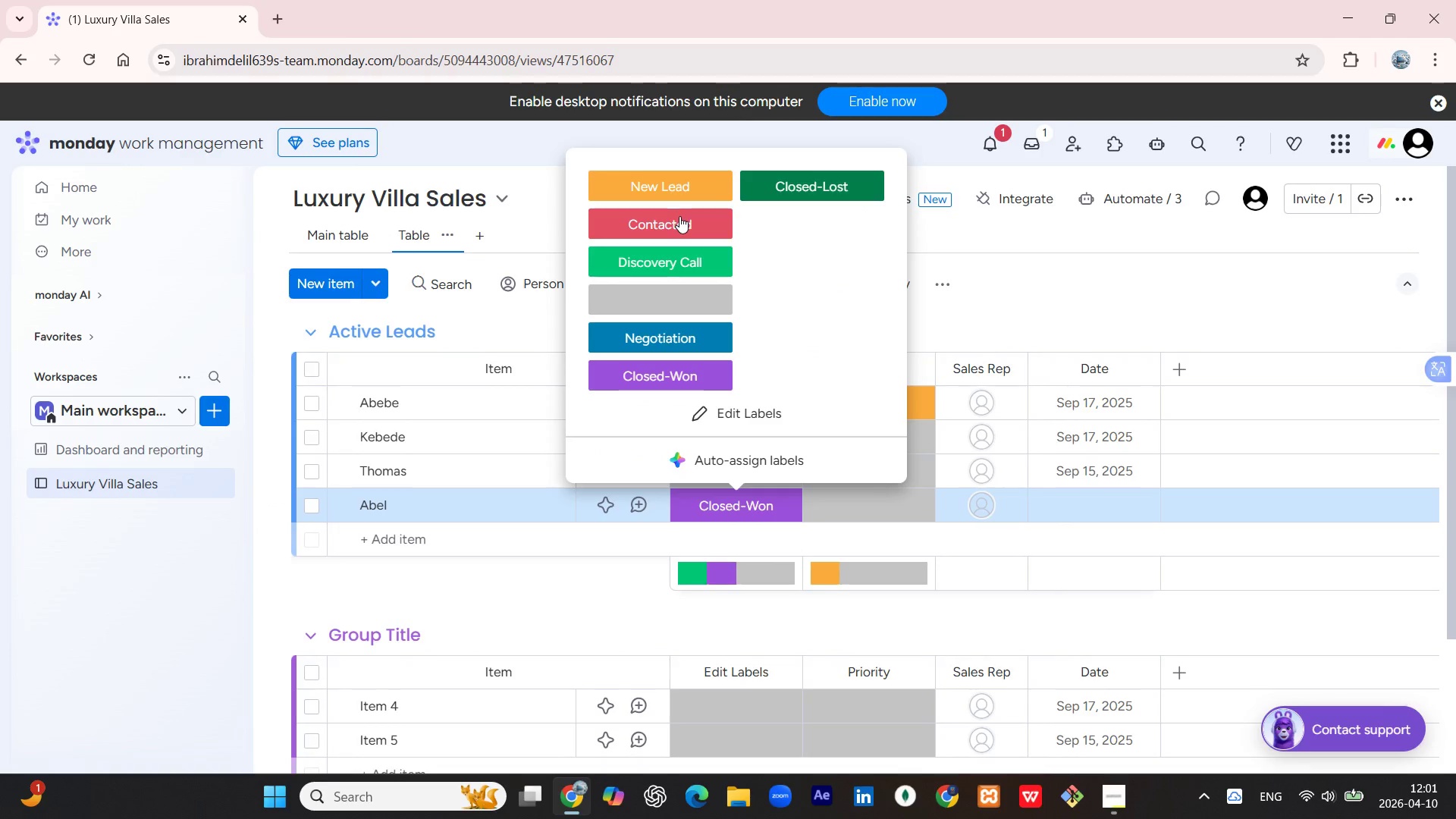 
left_click([679, 216])
 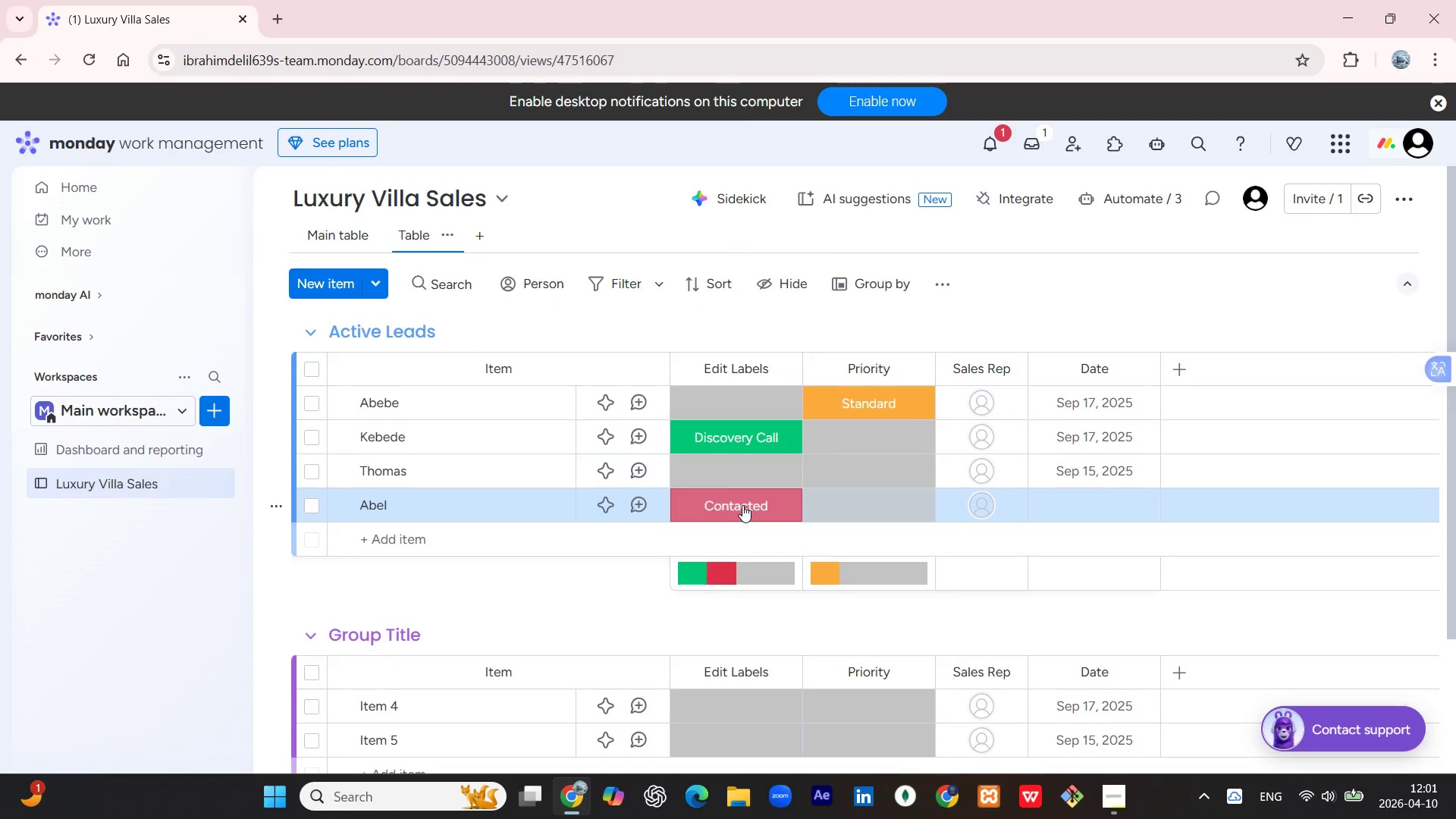 
left_click([742, 505])
 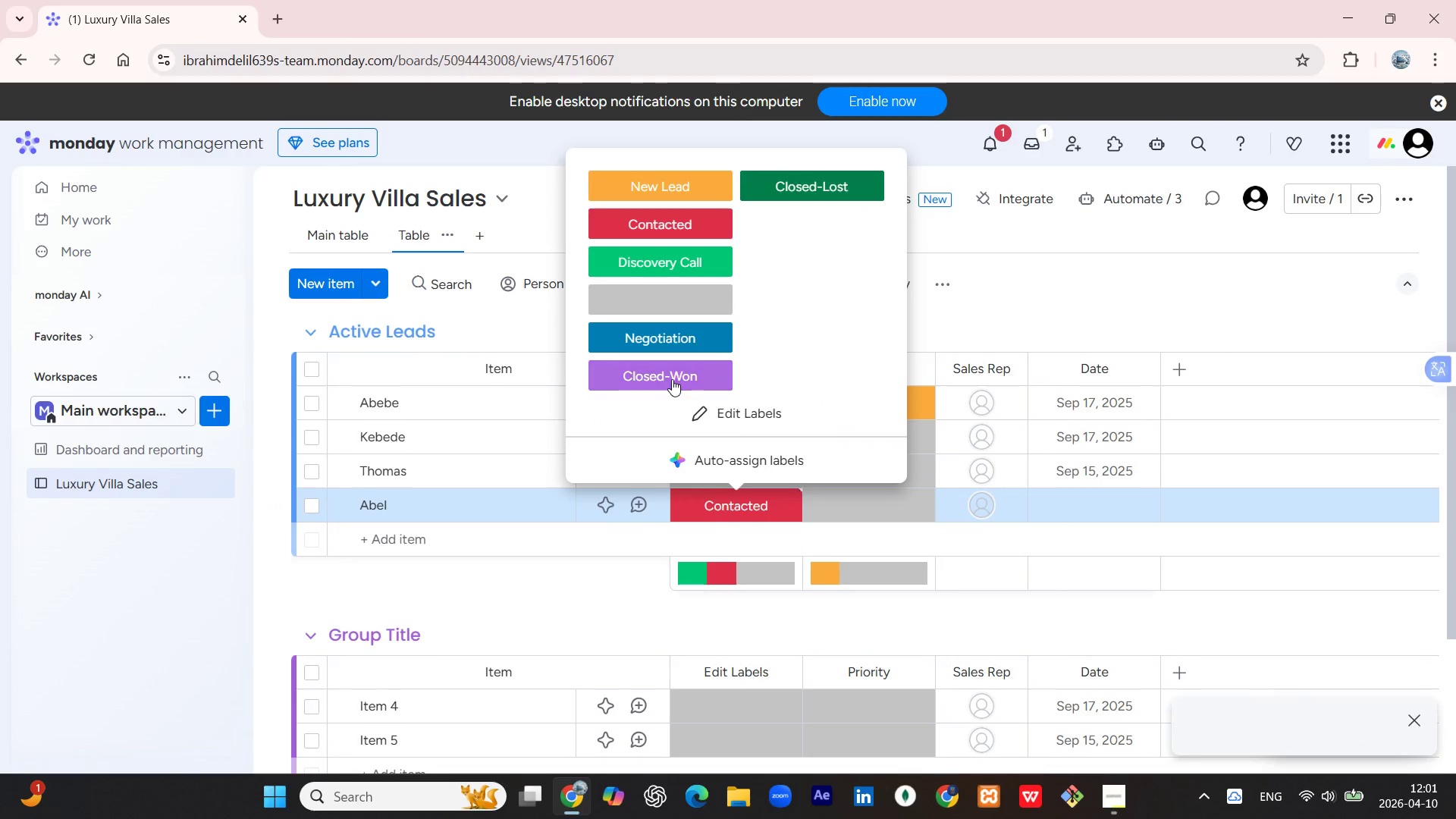 
left_click([672, 378])
 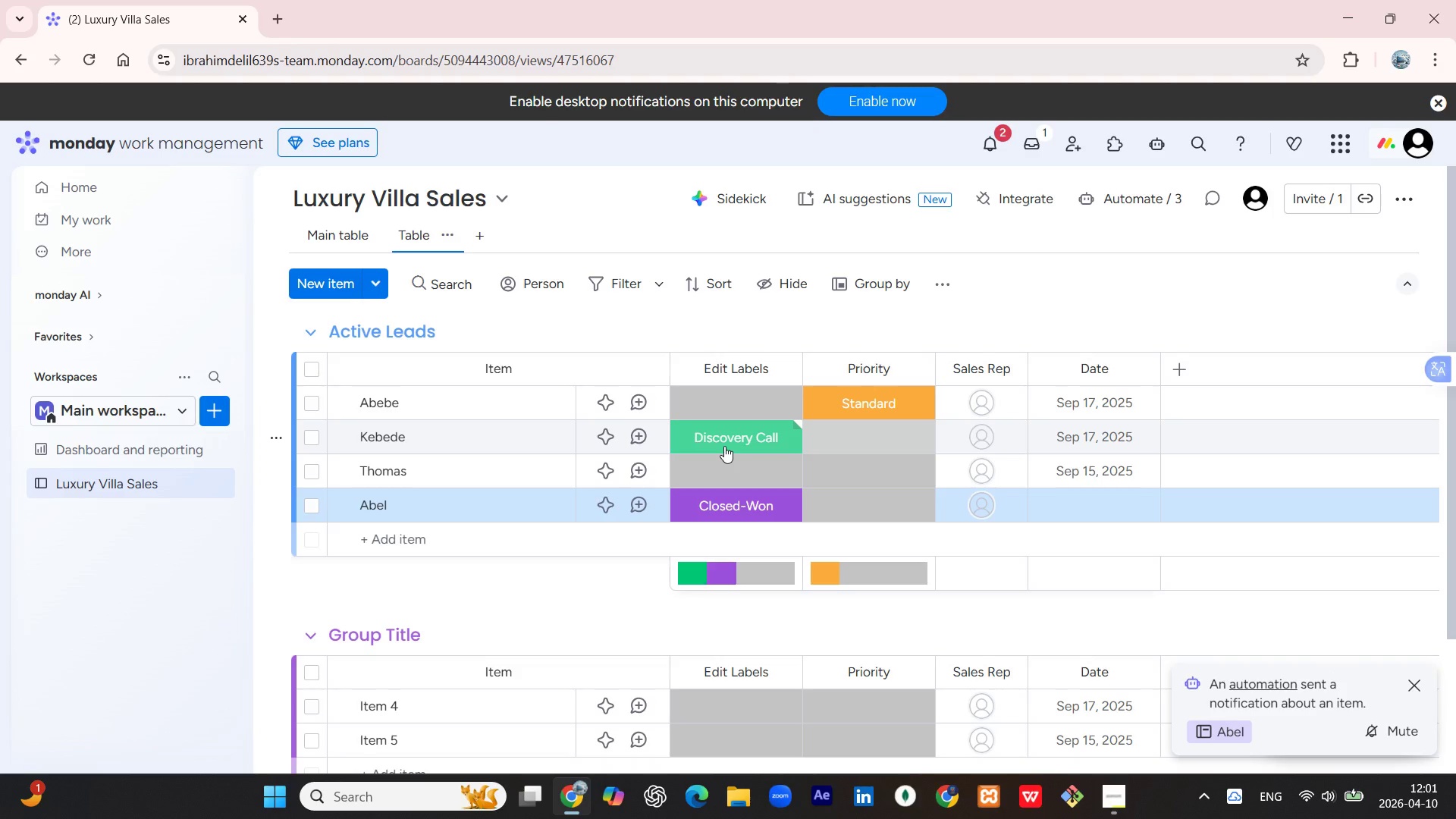 
key(Meta+PrintScreen)
 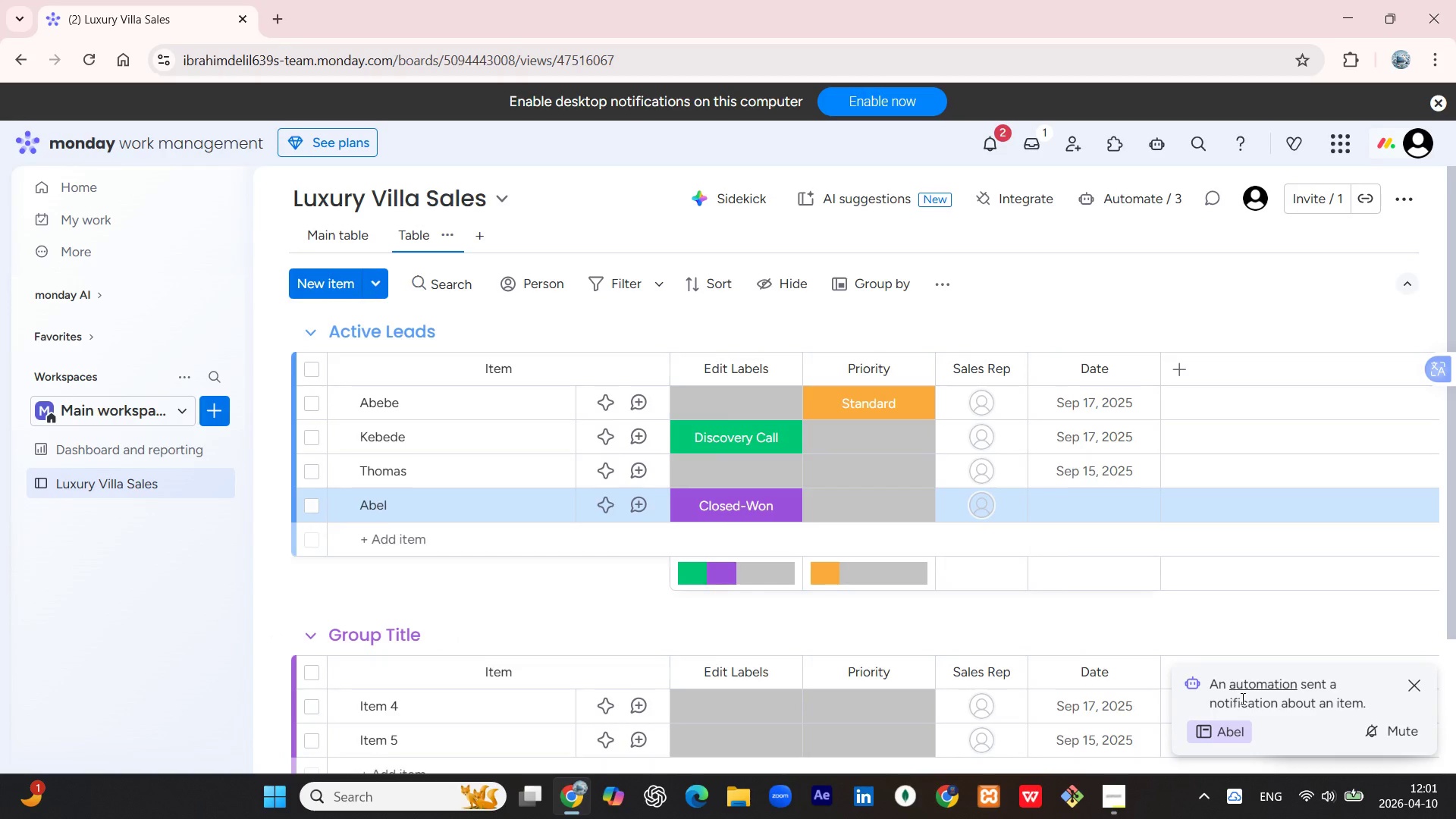 
left_click([1255, 698])
 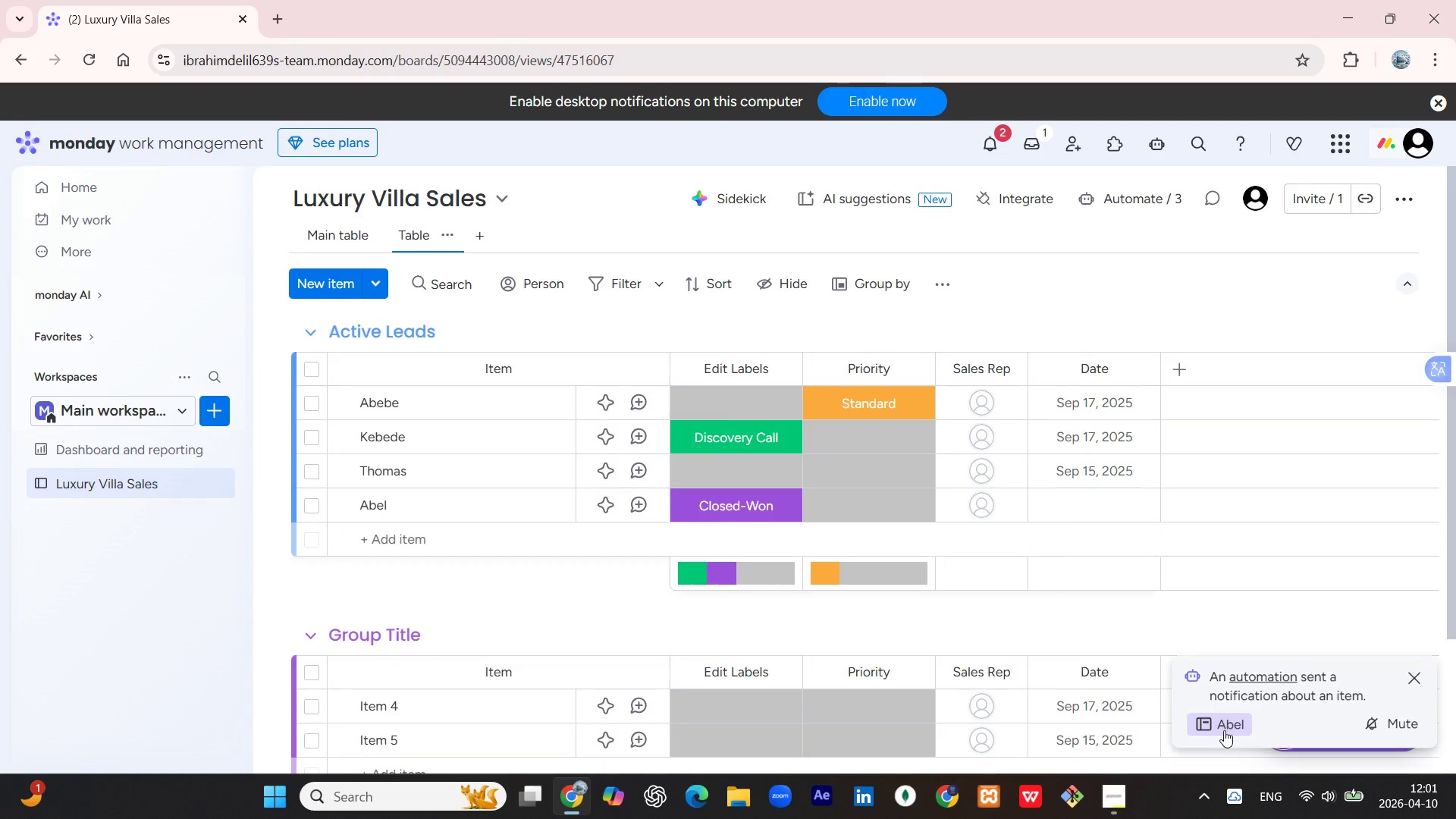 
left_click([1224, 730])
 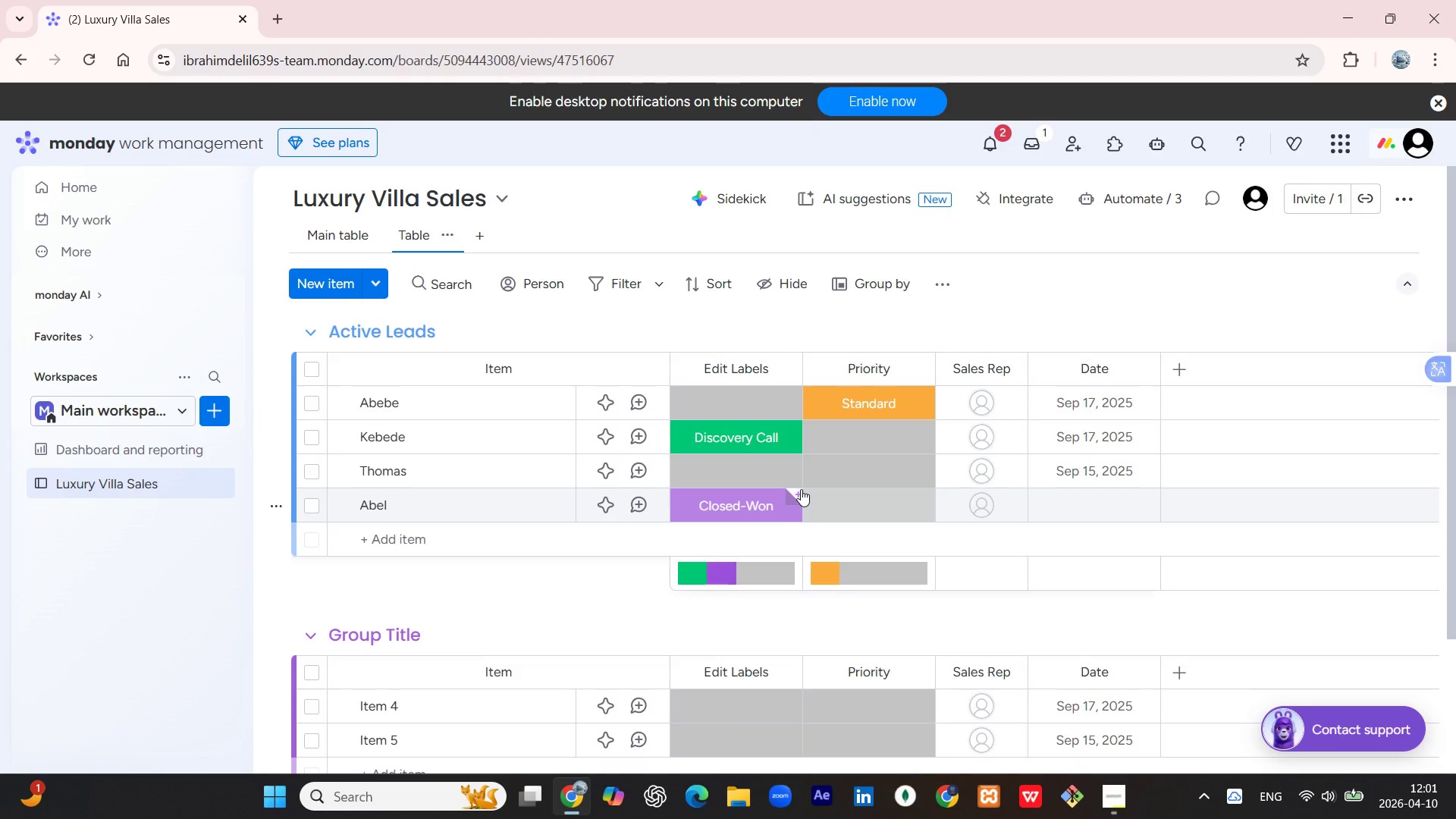 
wait(22.08)
 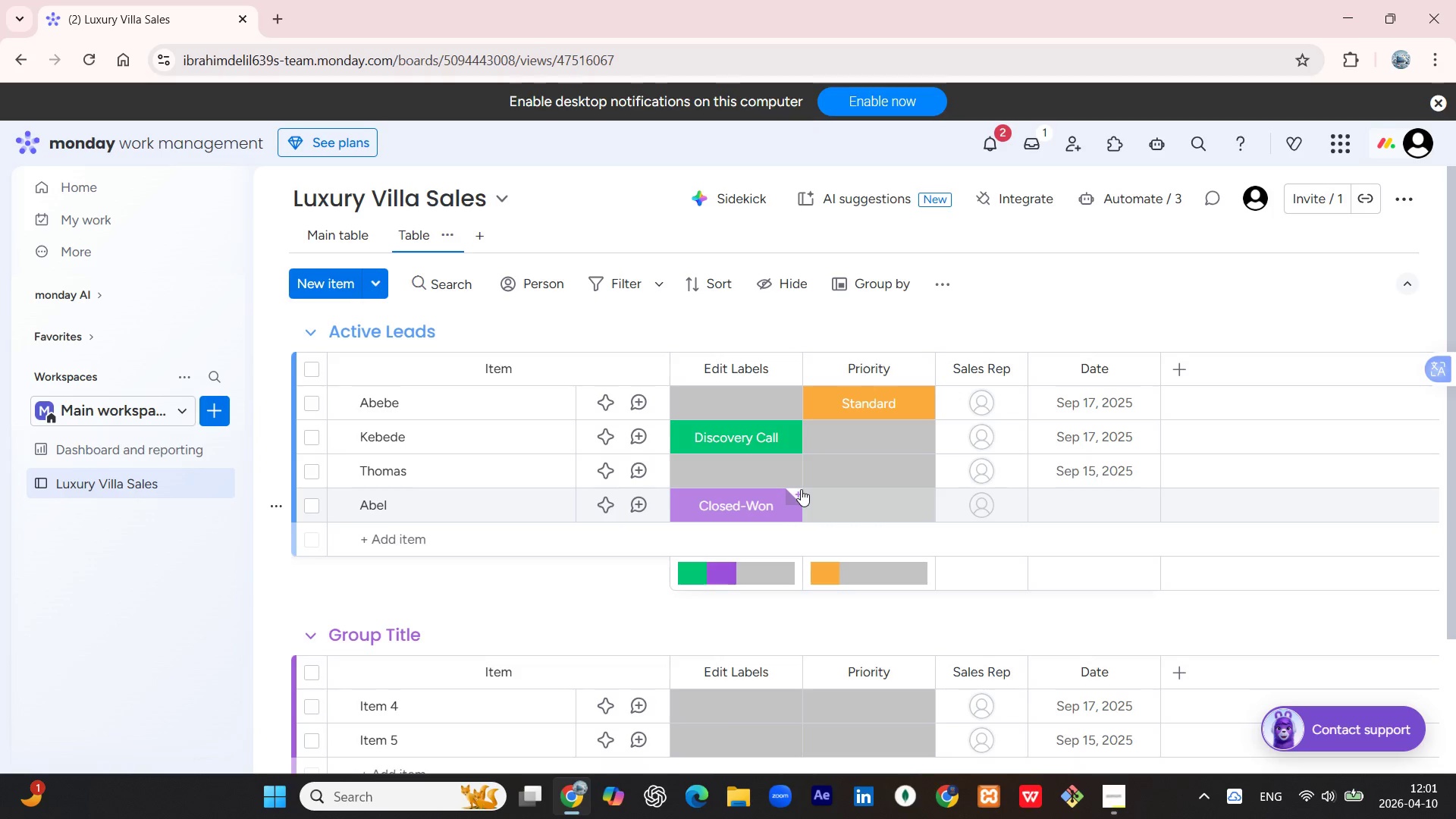 
left_click([224, 479])
 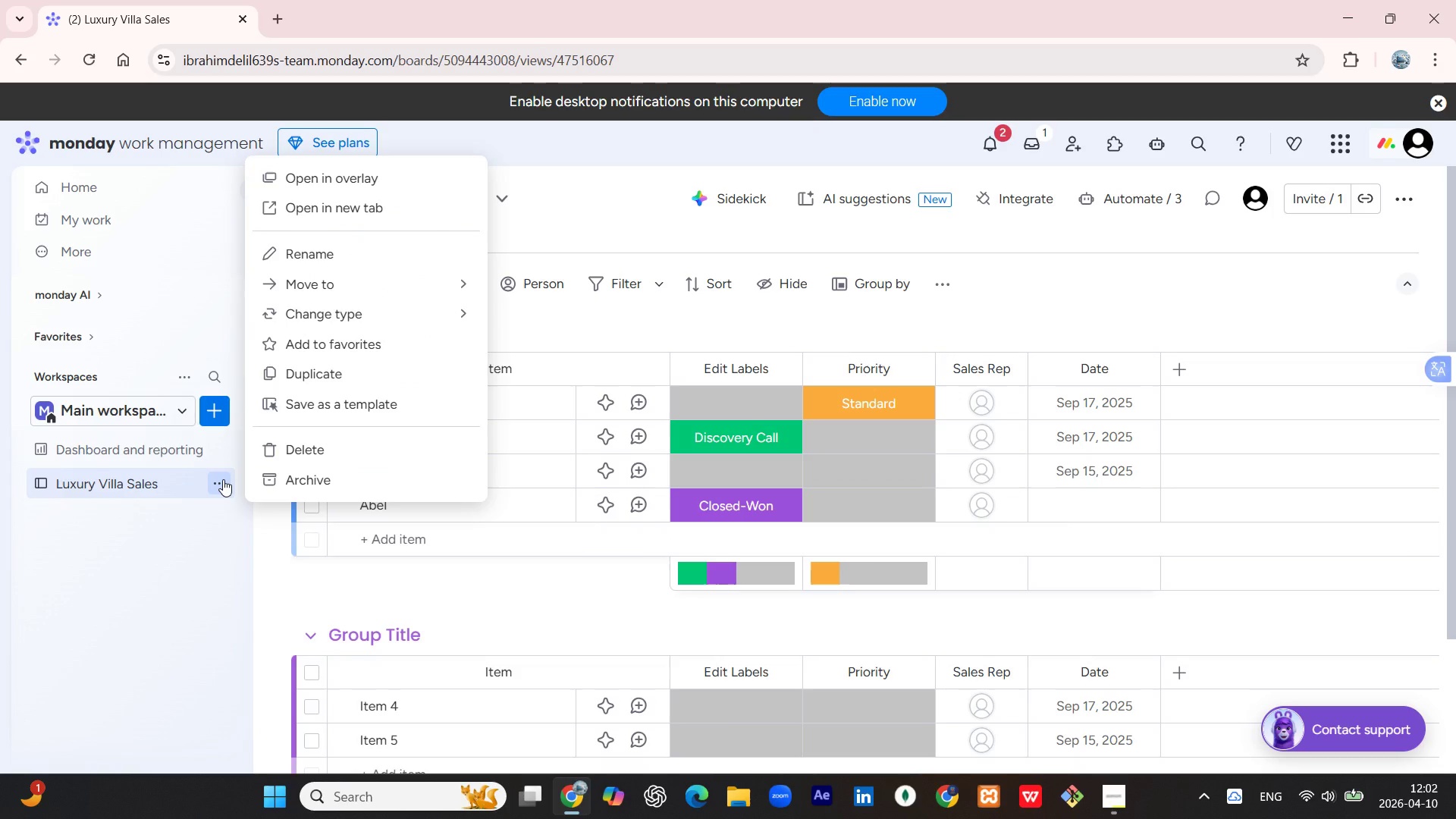 
left_click([223, 479])
 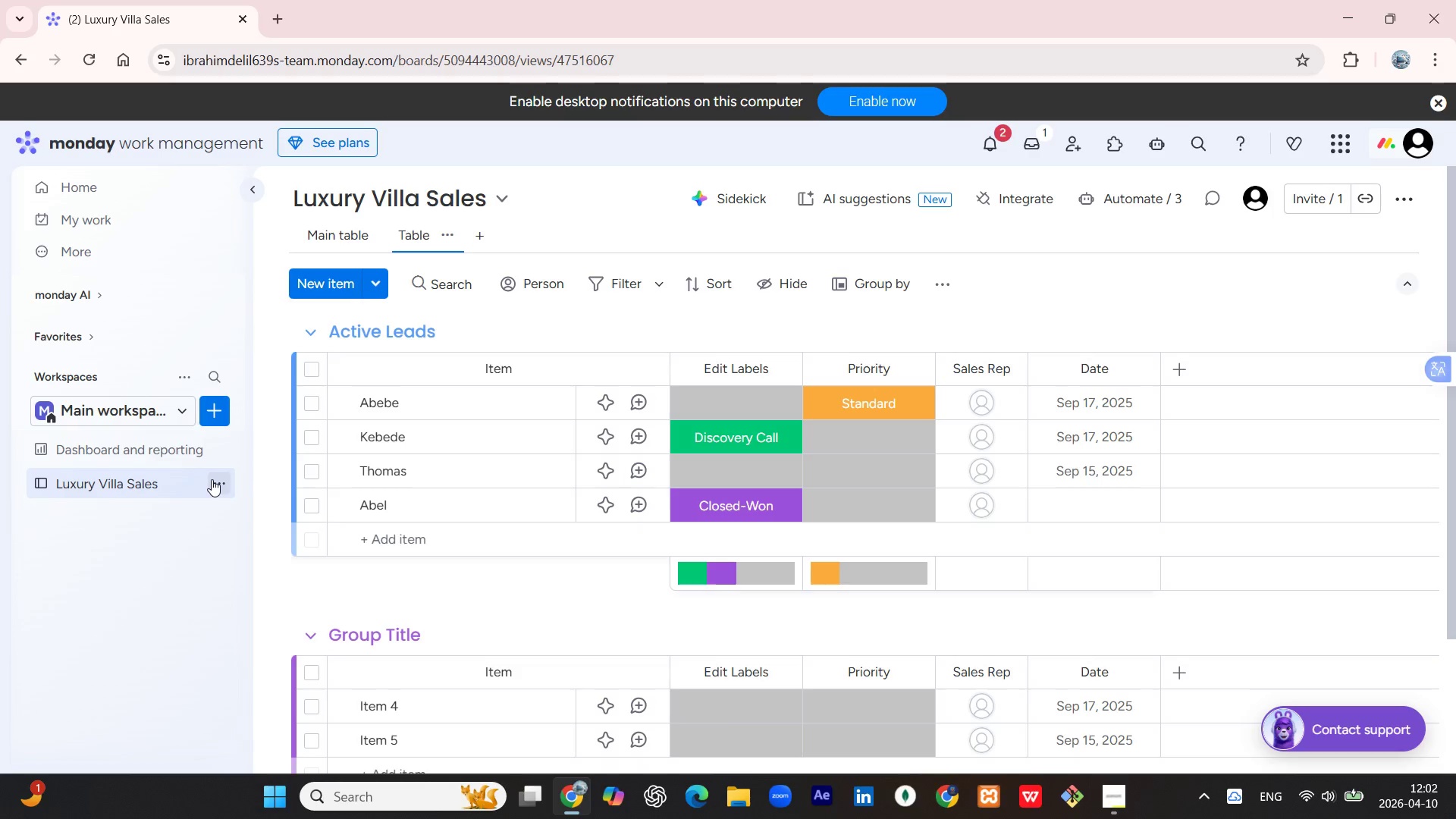 
left_click([212, 479])
 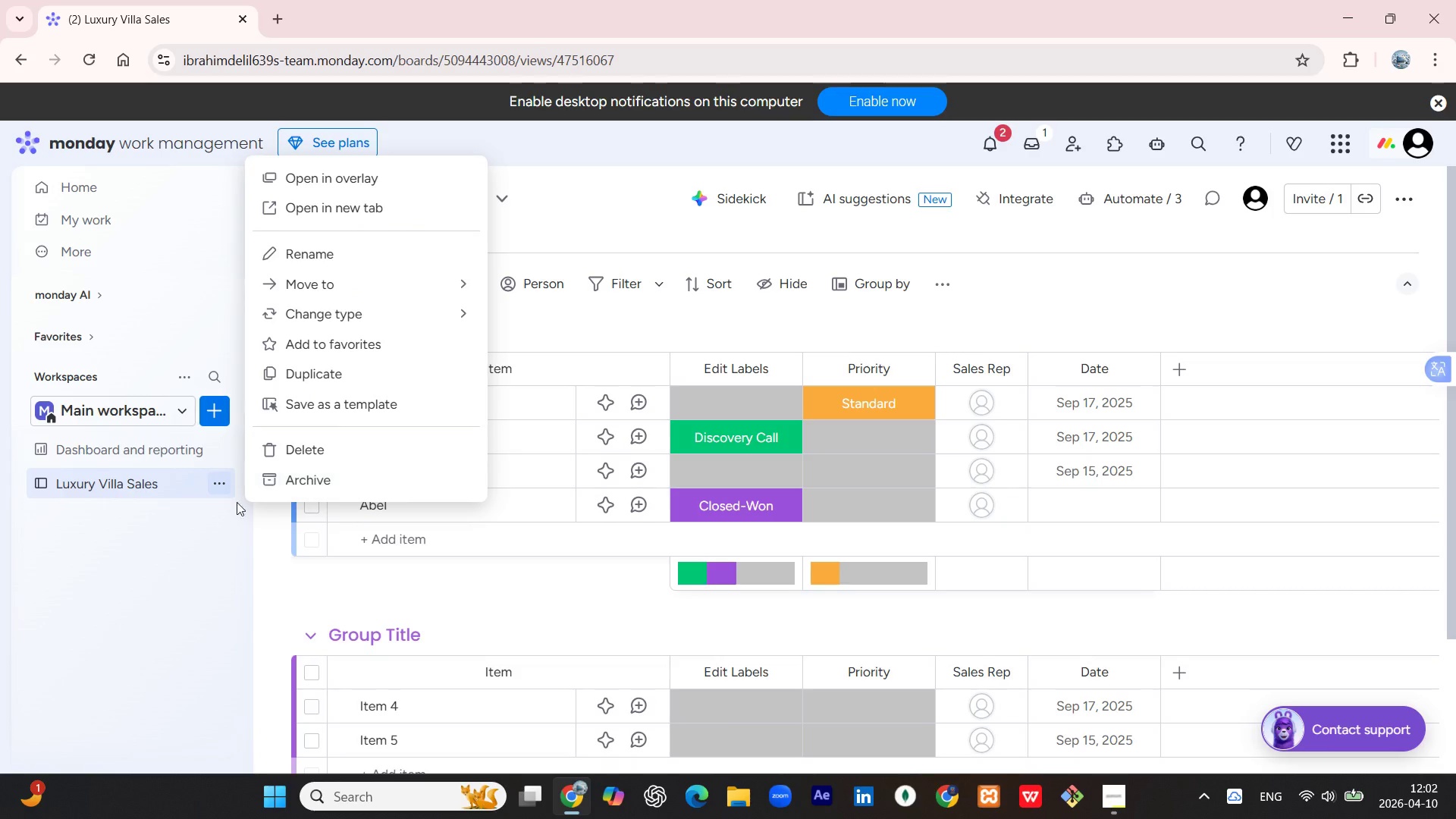 
left_click([231, 507])
 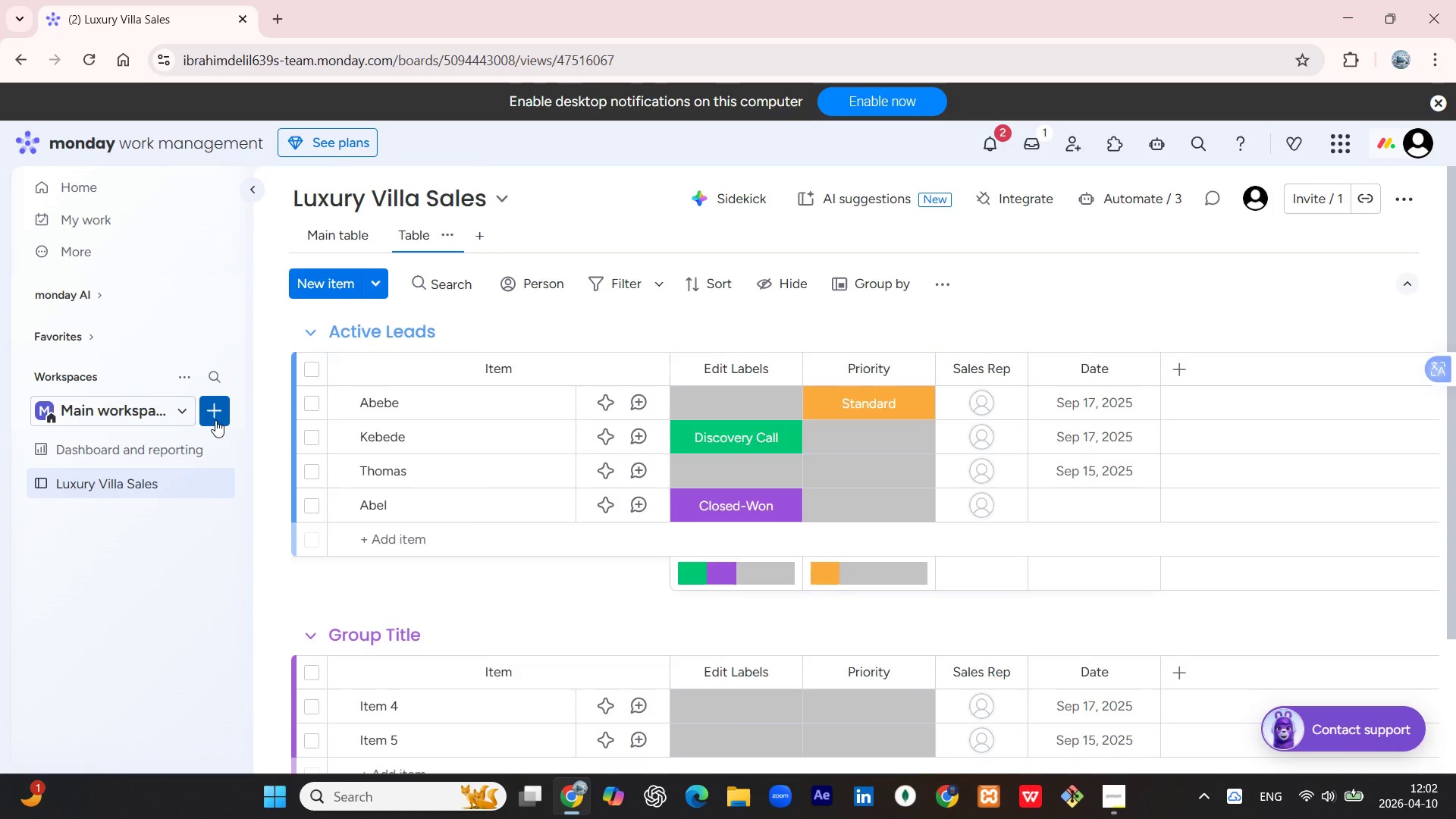 
left_click([215, 416])
 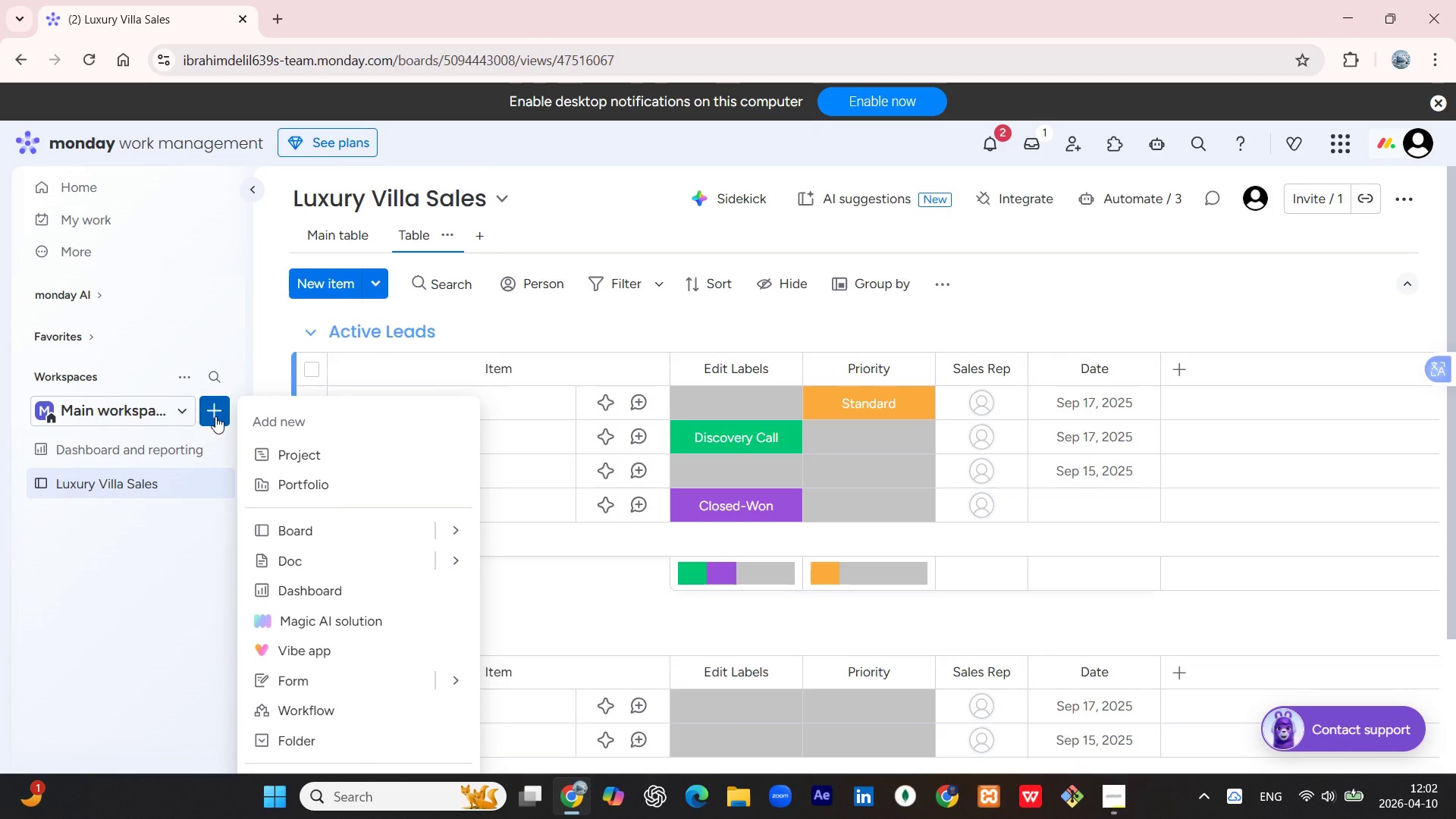 
left_click([215, 416])
 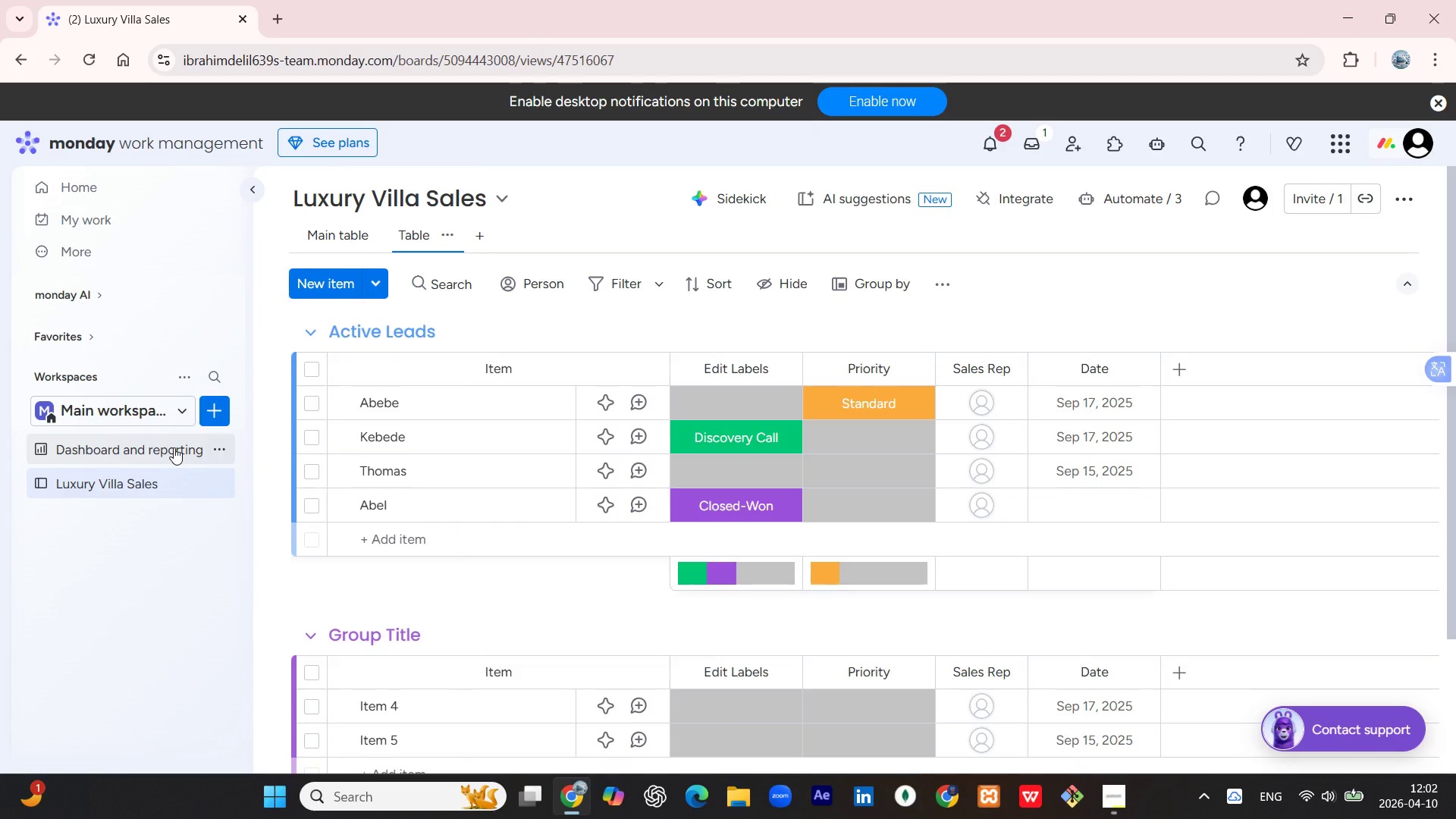 
left_click([193, 450])
 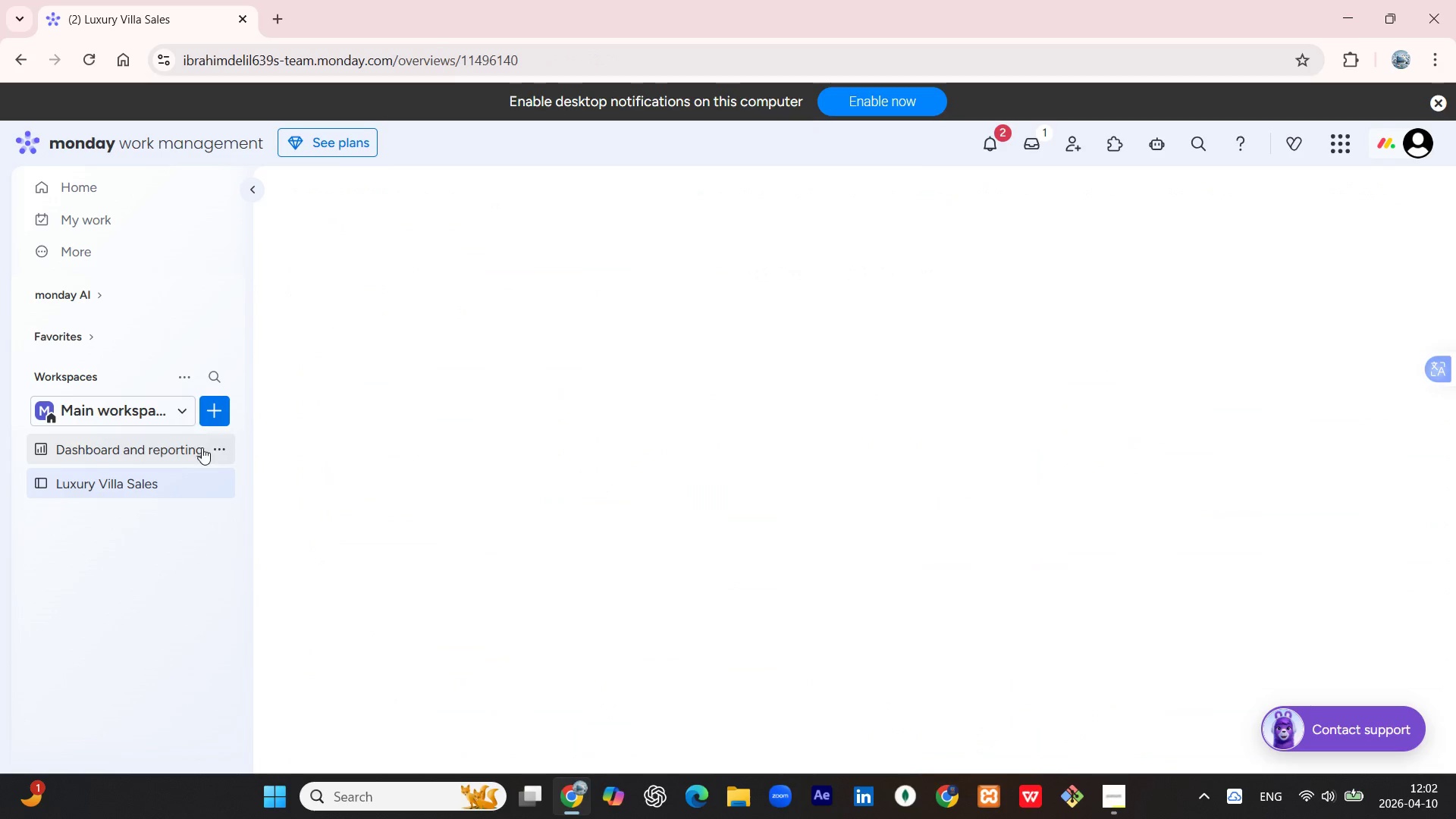 
mouse_move([222, 437])
 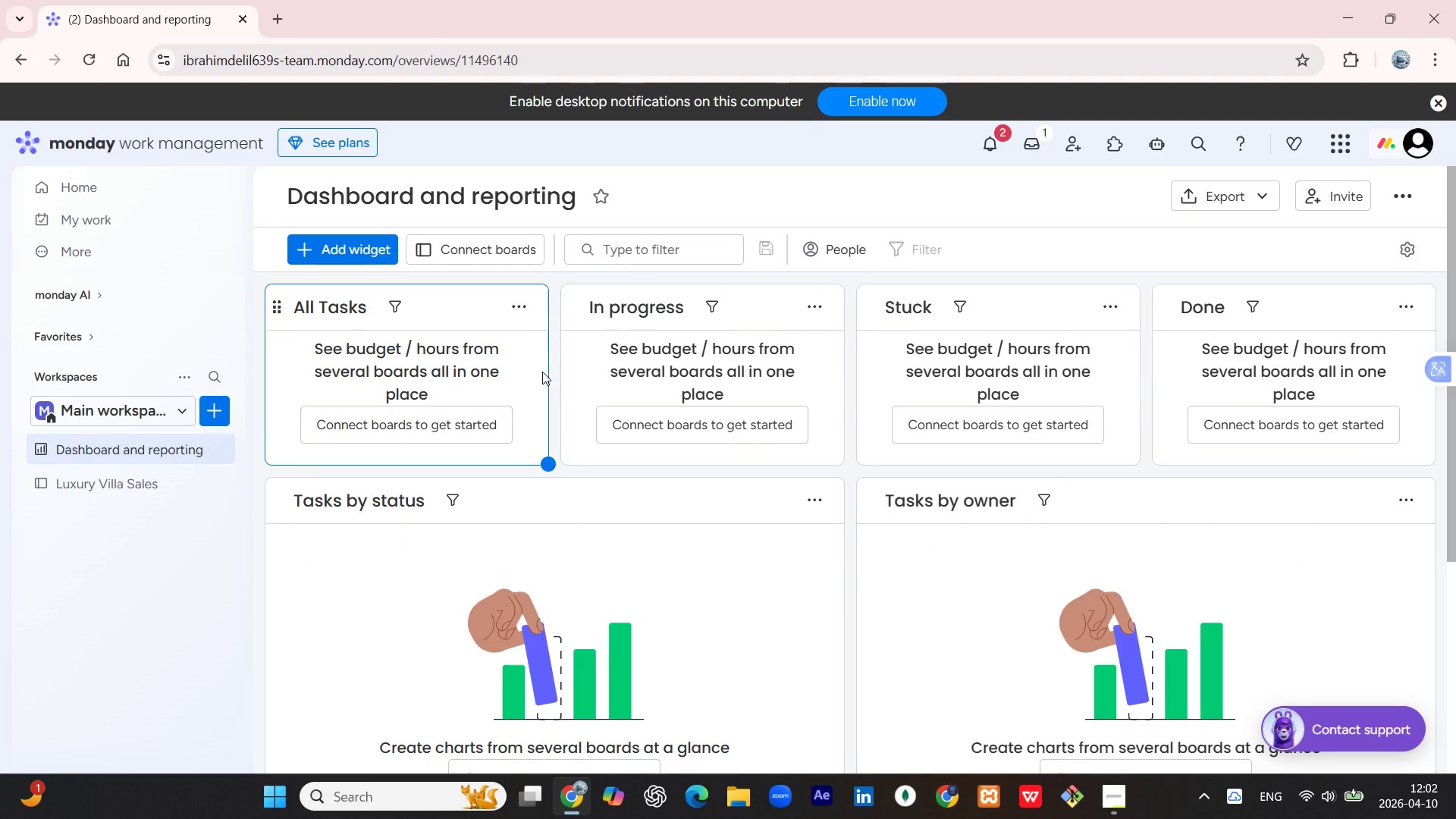 
wait(6.28)
 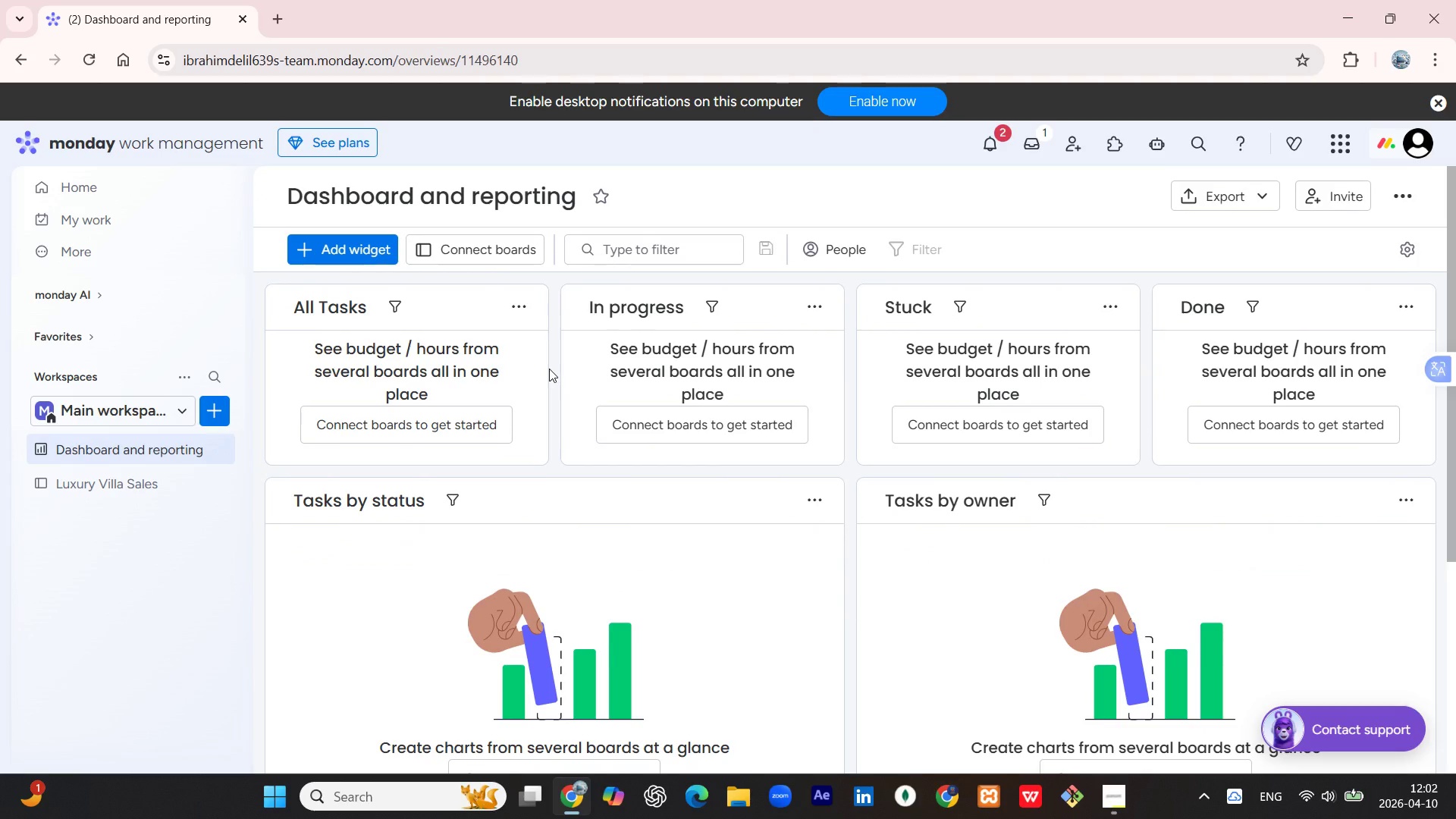 
scroll: coordinate [543, 372], scroll_direction: up, amount: 2.0
 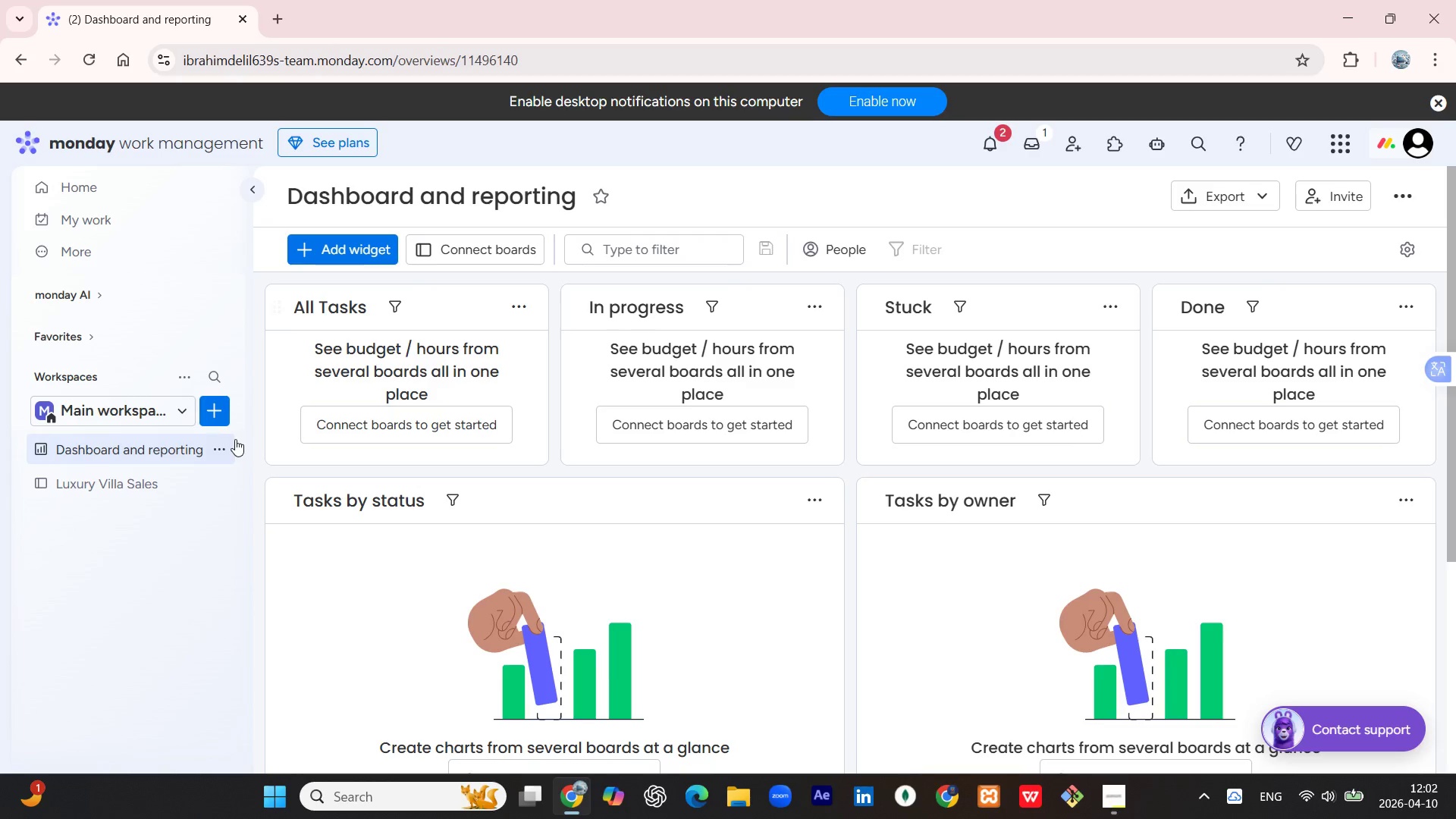 
left_click([218, 447])
 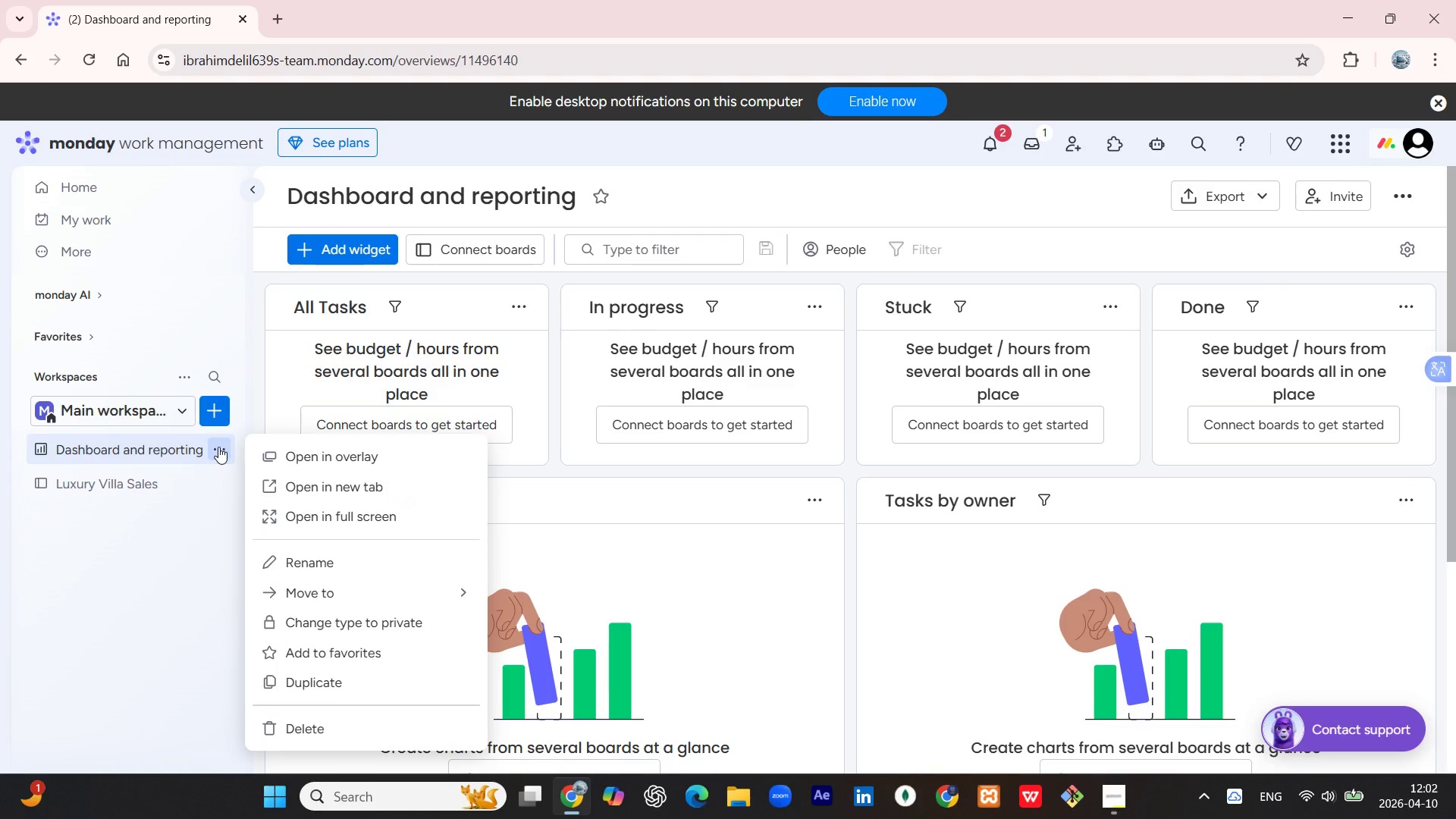 
left_click([218, 447])
 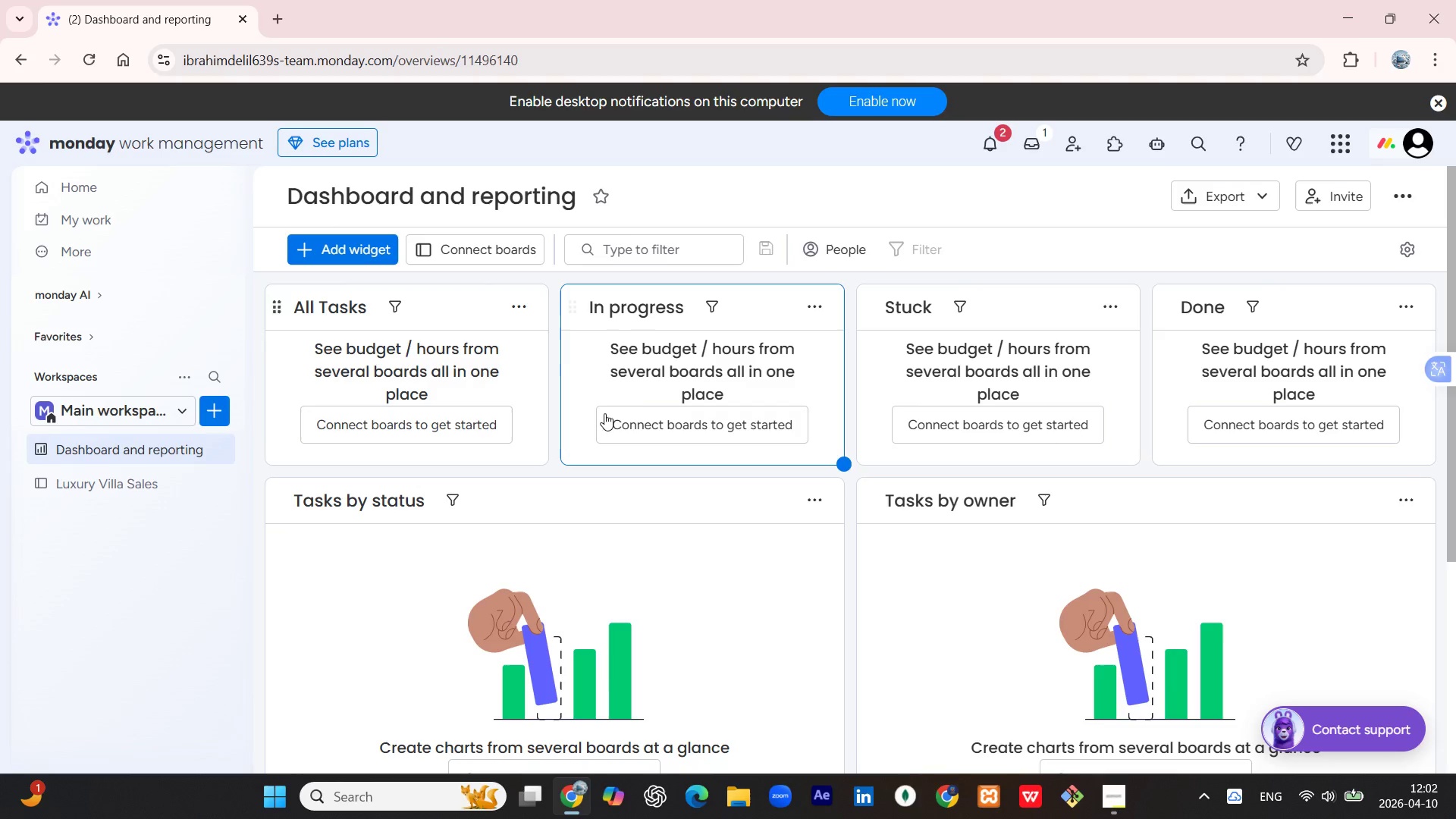 
scroll: coordinate [627, 386], scroll_direction: up, amount: 3.0
 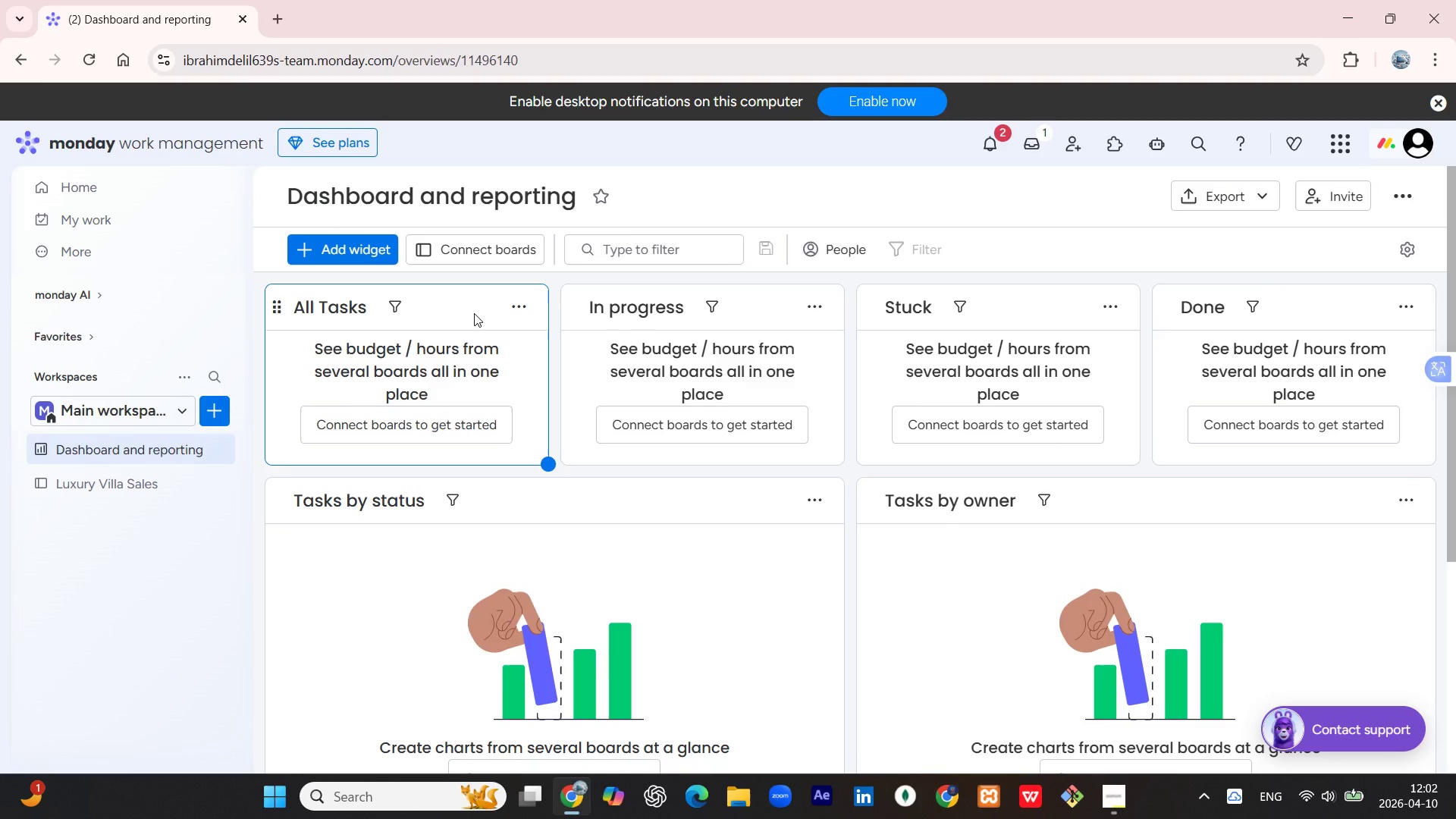 
wait(6.49)
 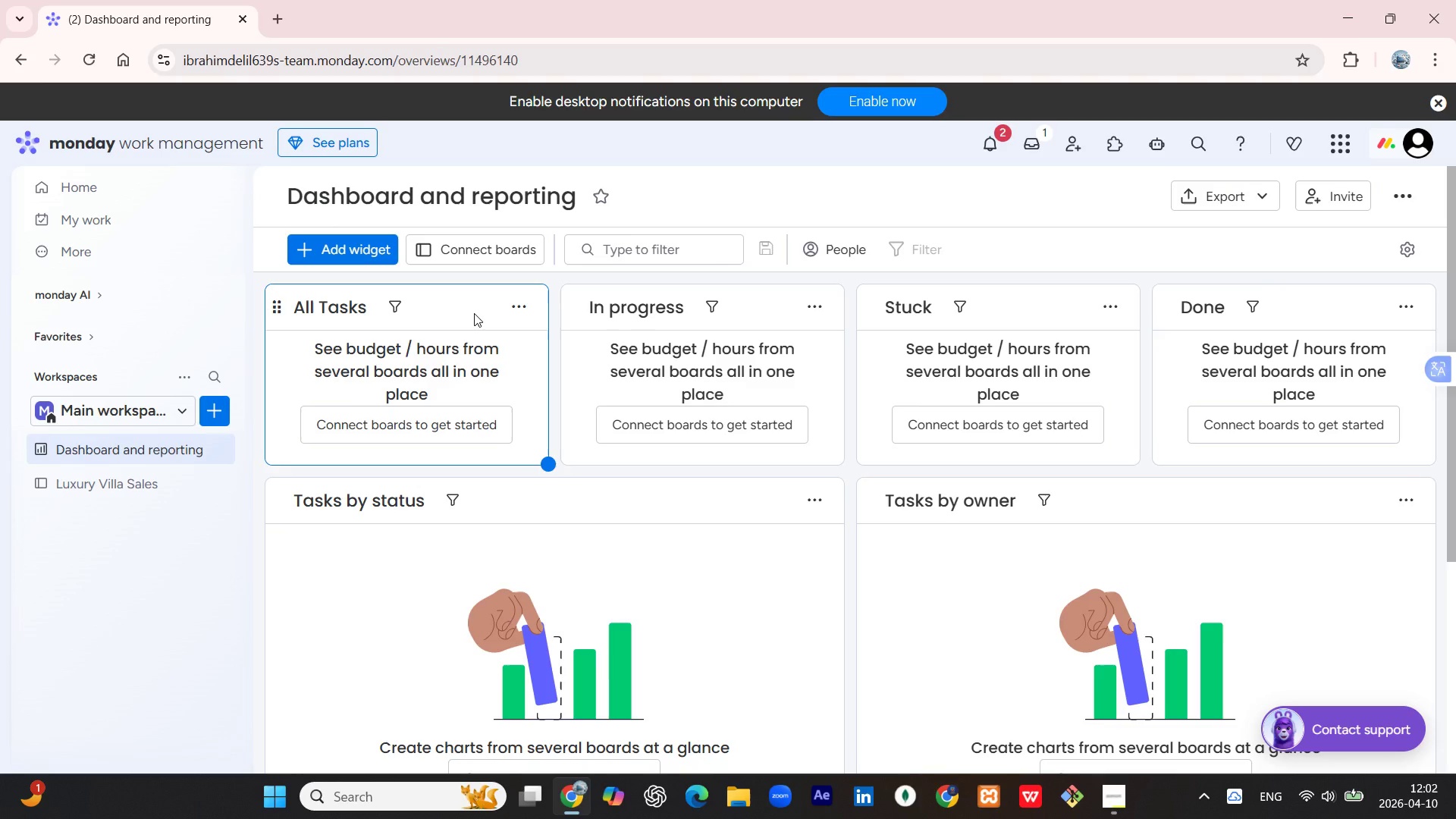 
scroll: coordinate [651, 338], scroll_direction: down, amount: 2.0
 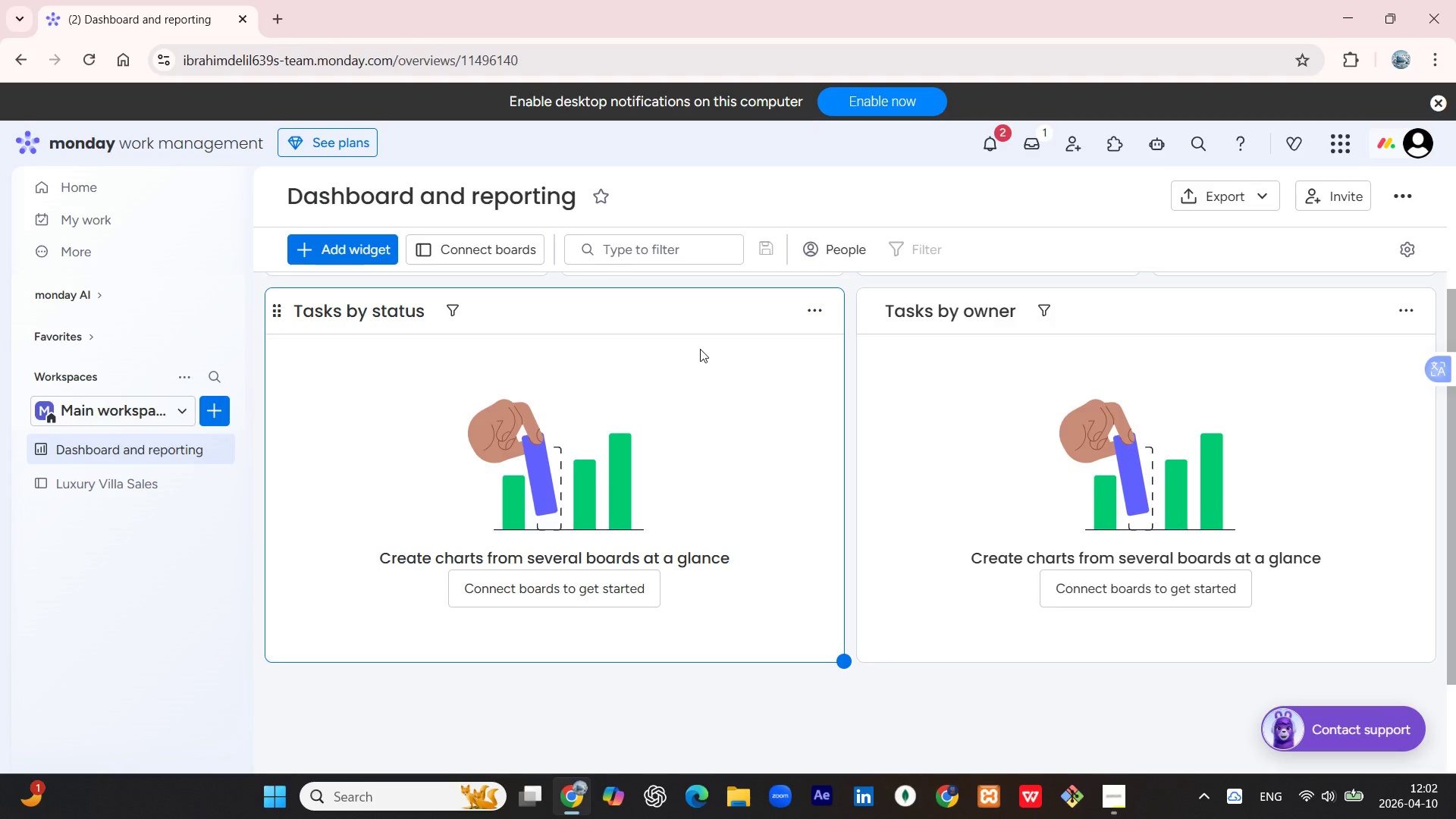 
wait(8.52)
 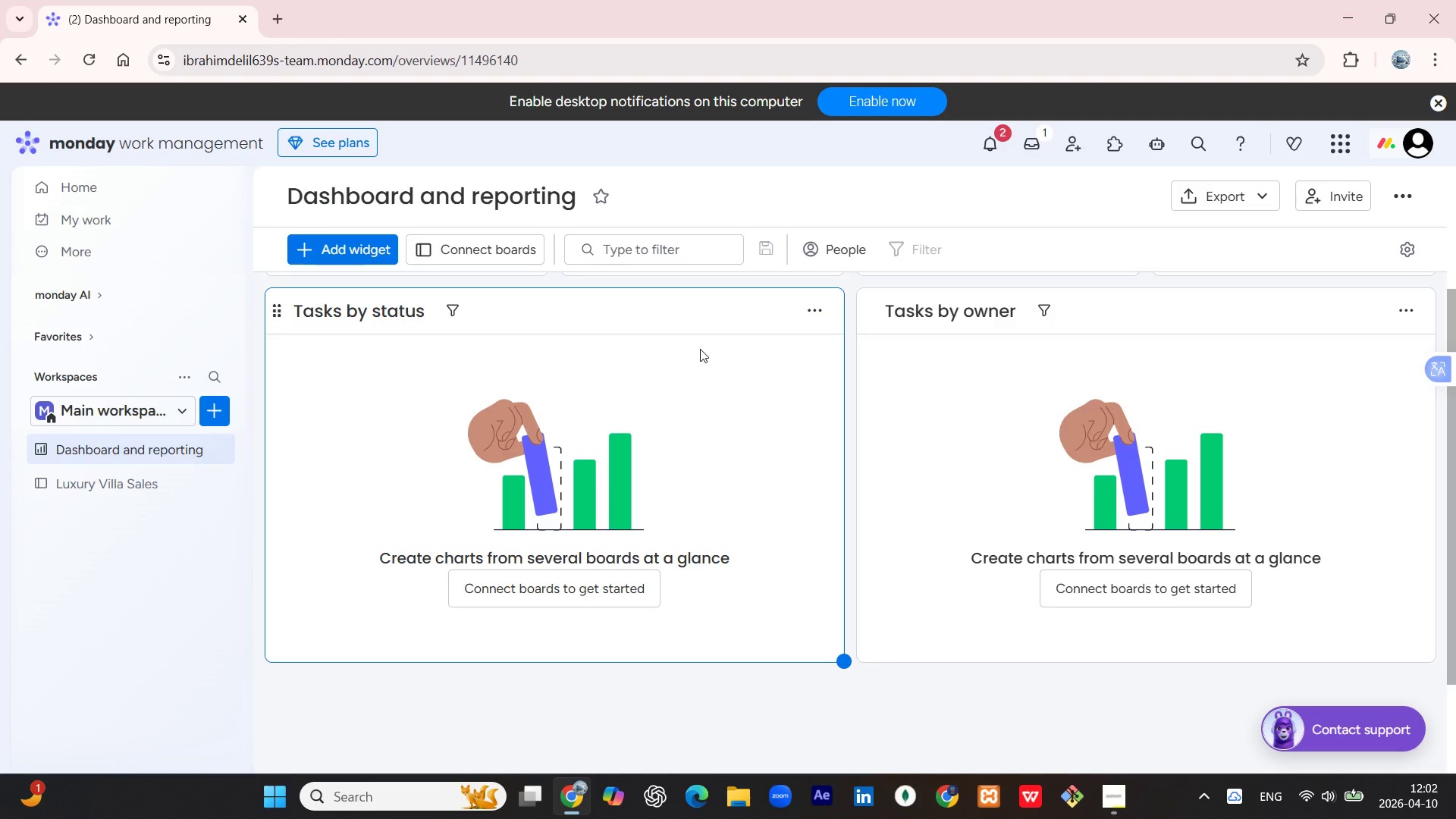 
scroll: coordinate [835, 350], scroll_direction: up, amount: 5.0
 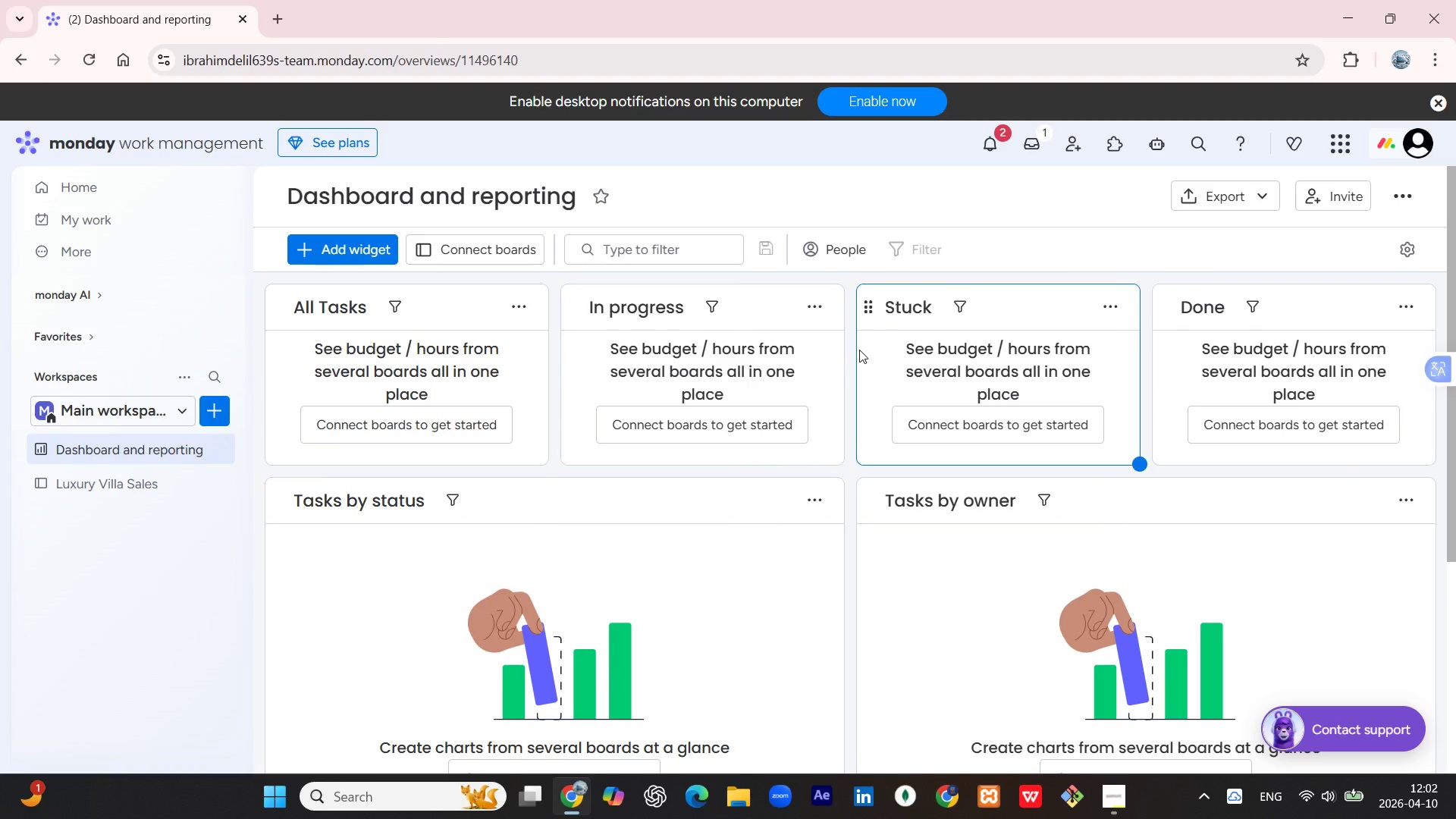 
wait(8.0)
 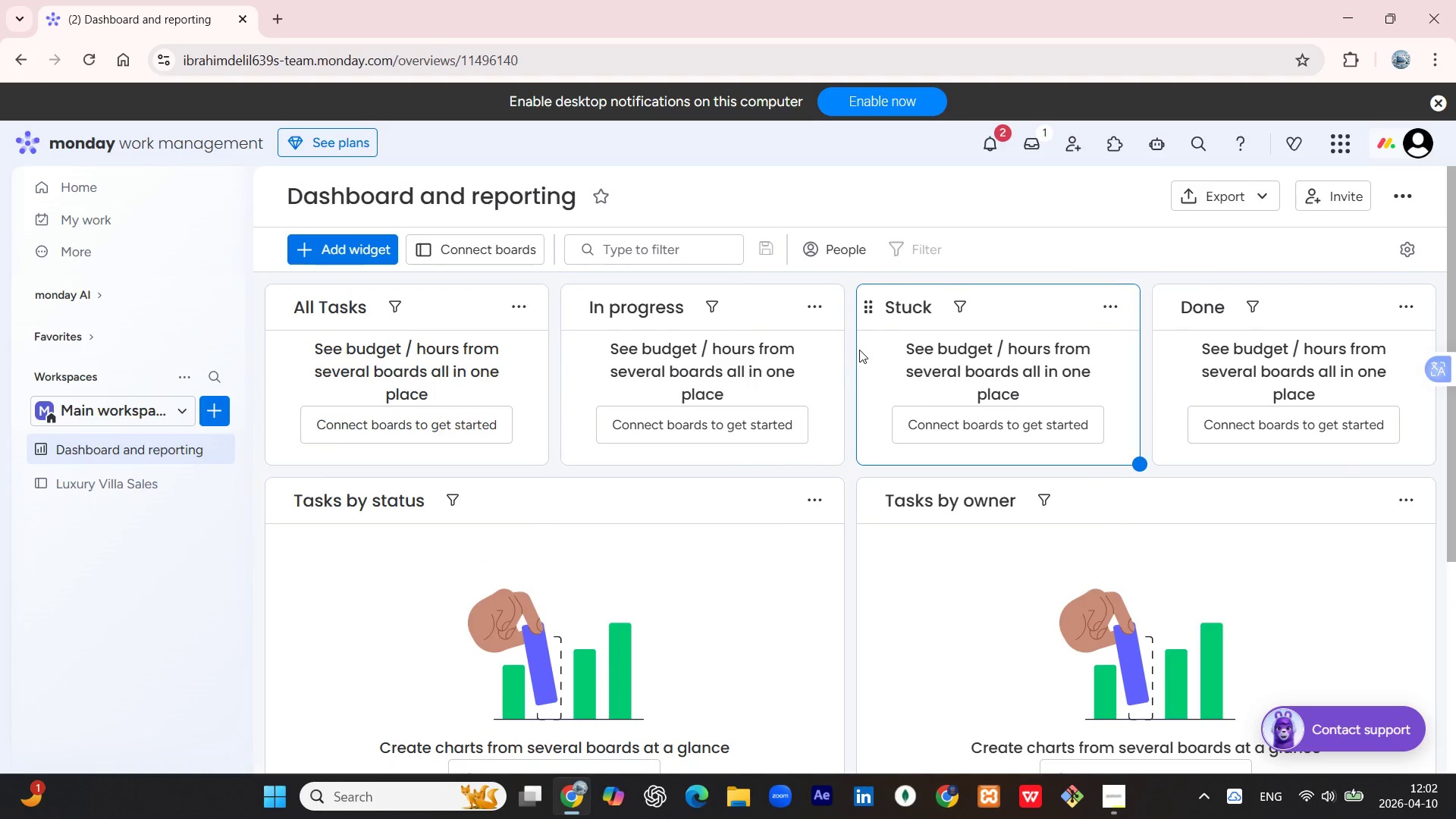 
left_click([370, 256])
 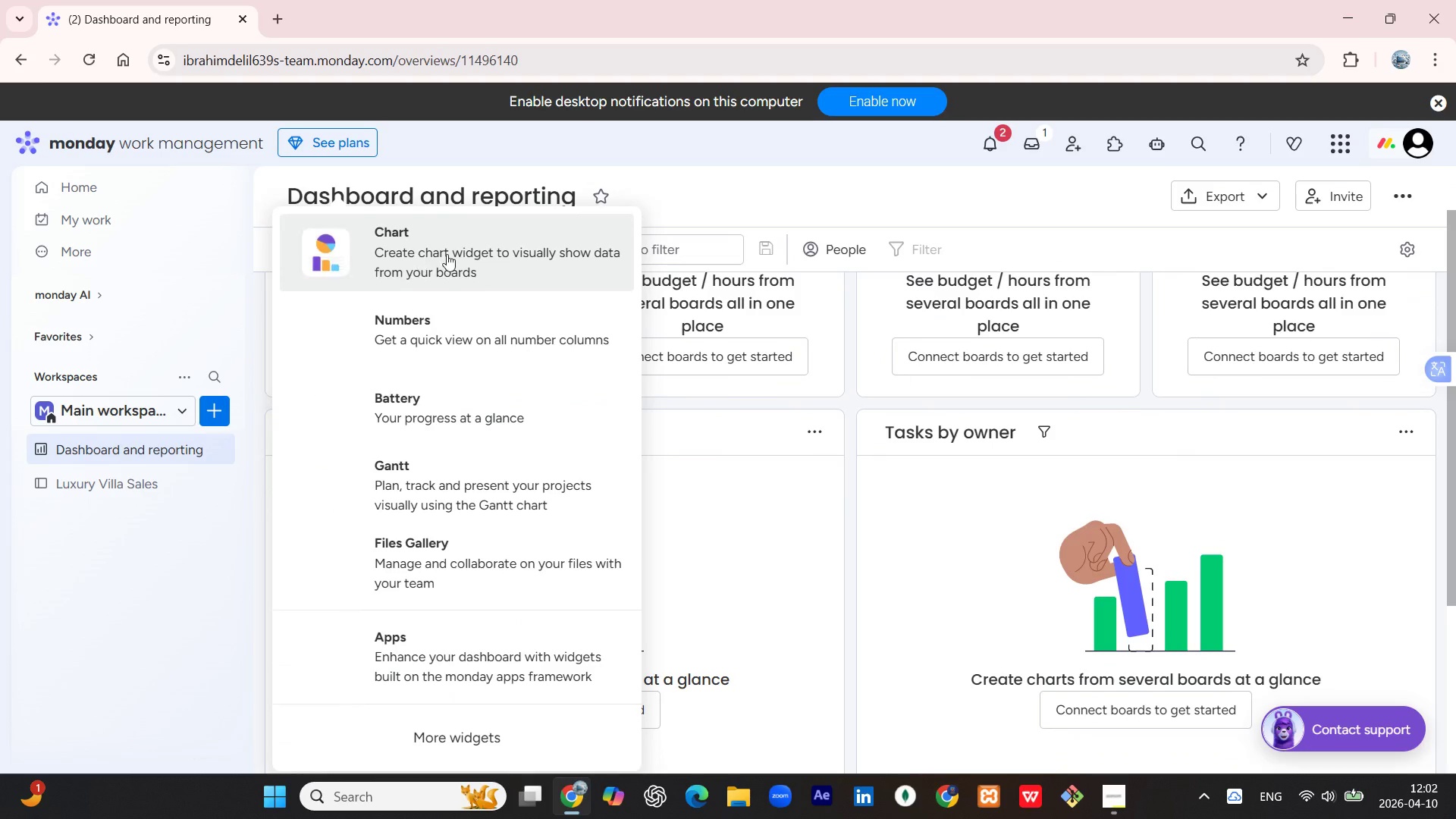 
left_click([447, 254])
 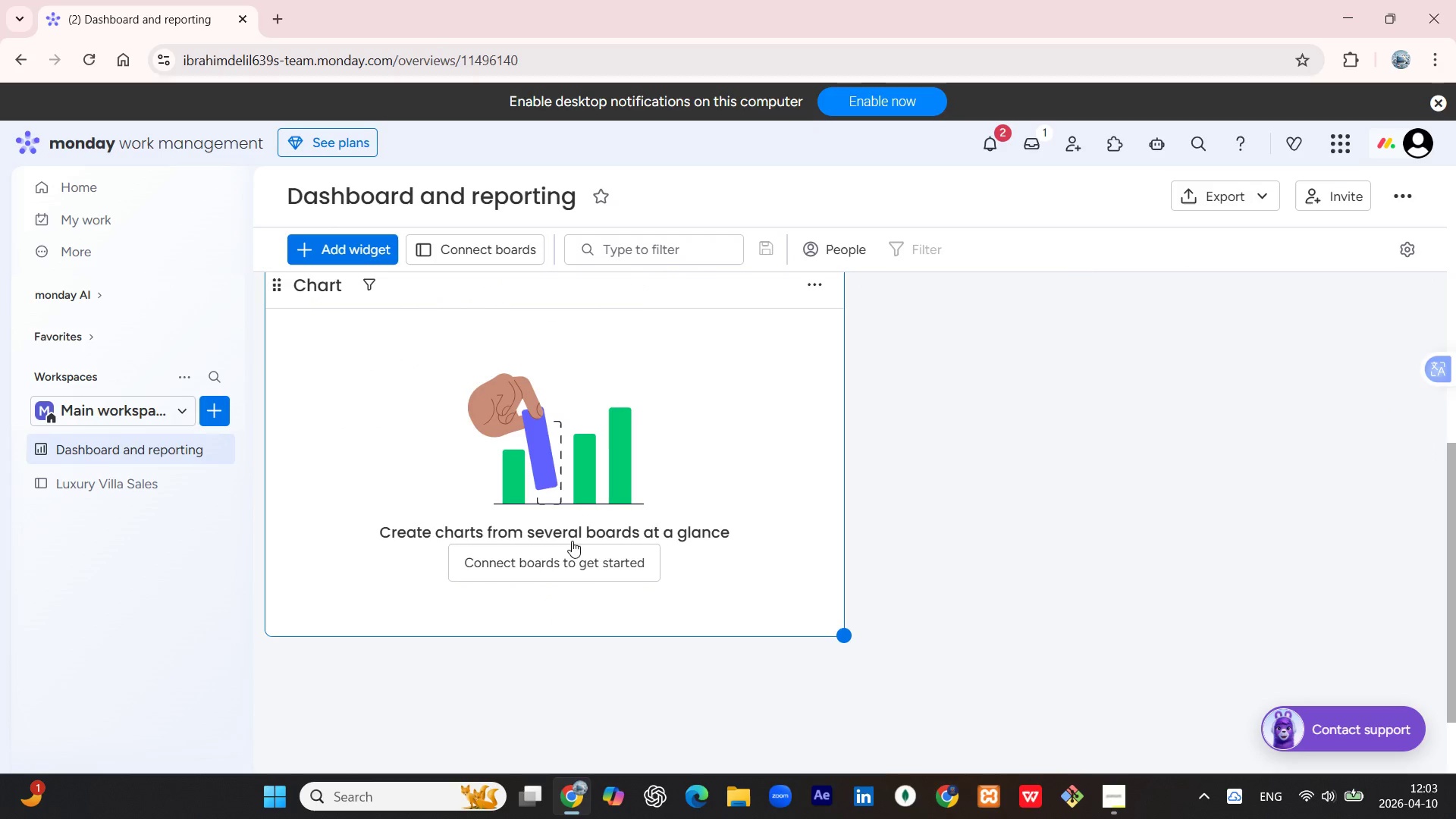 
wait(7.69)
 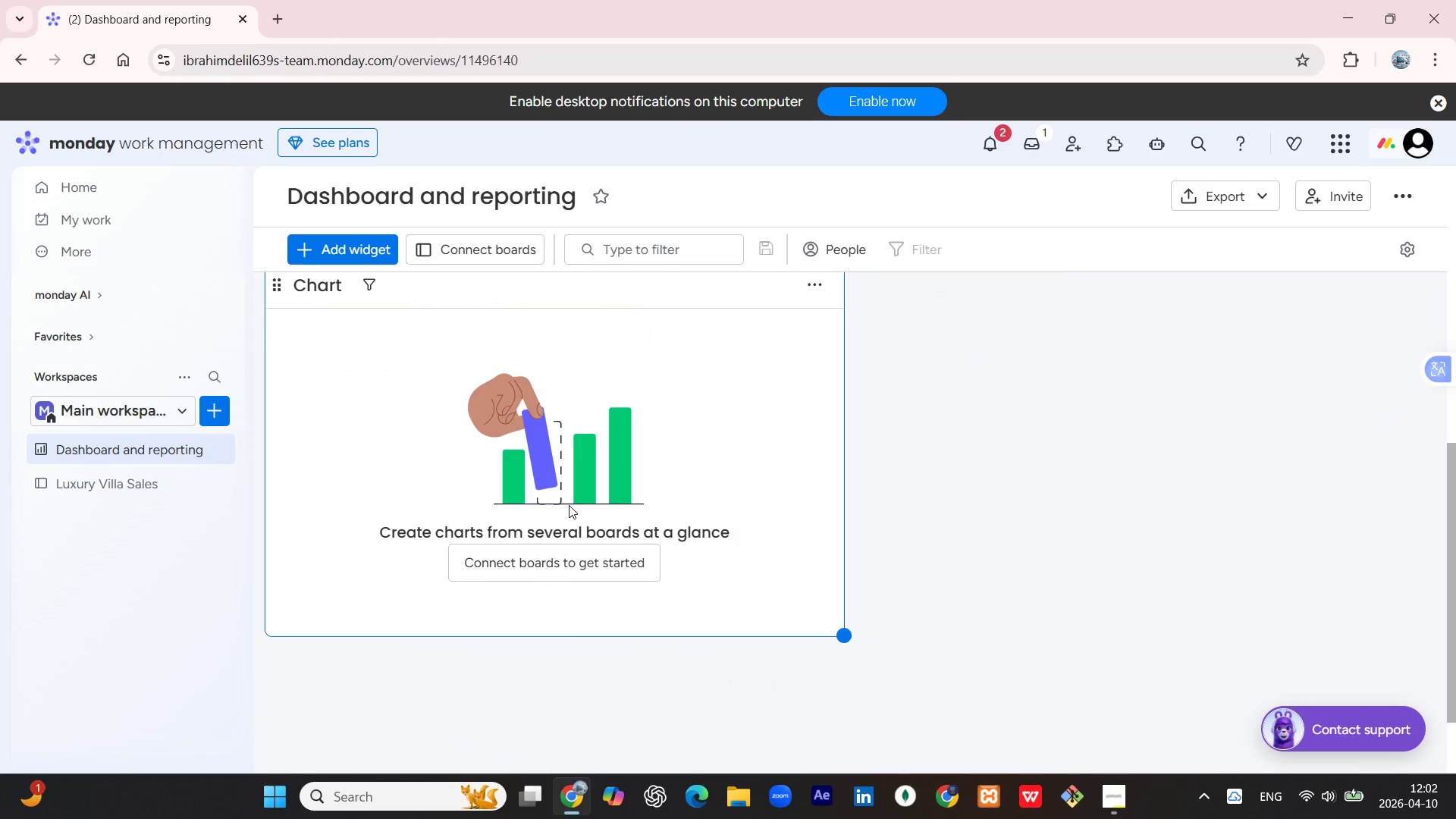 
left_click([823, 289])
 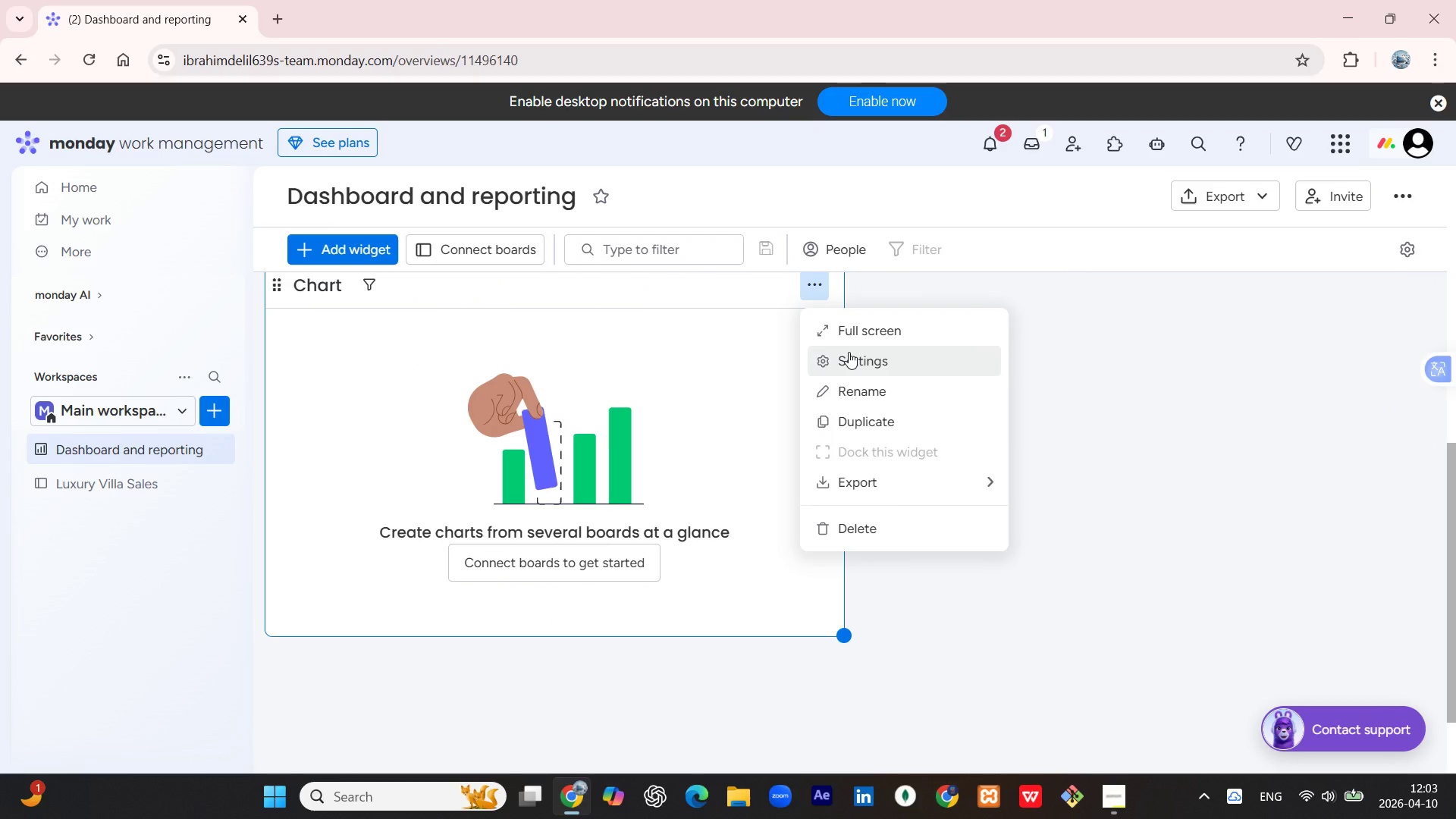 
left_click([849, 352])
 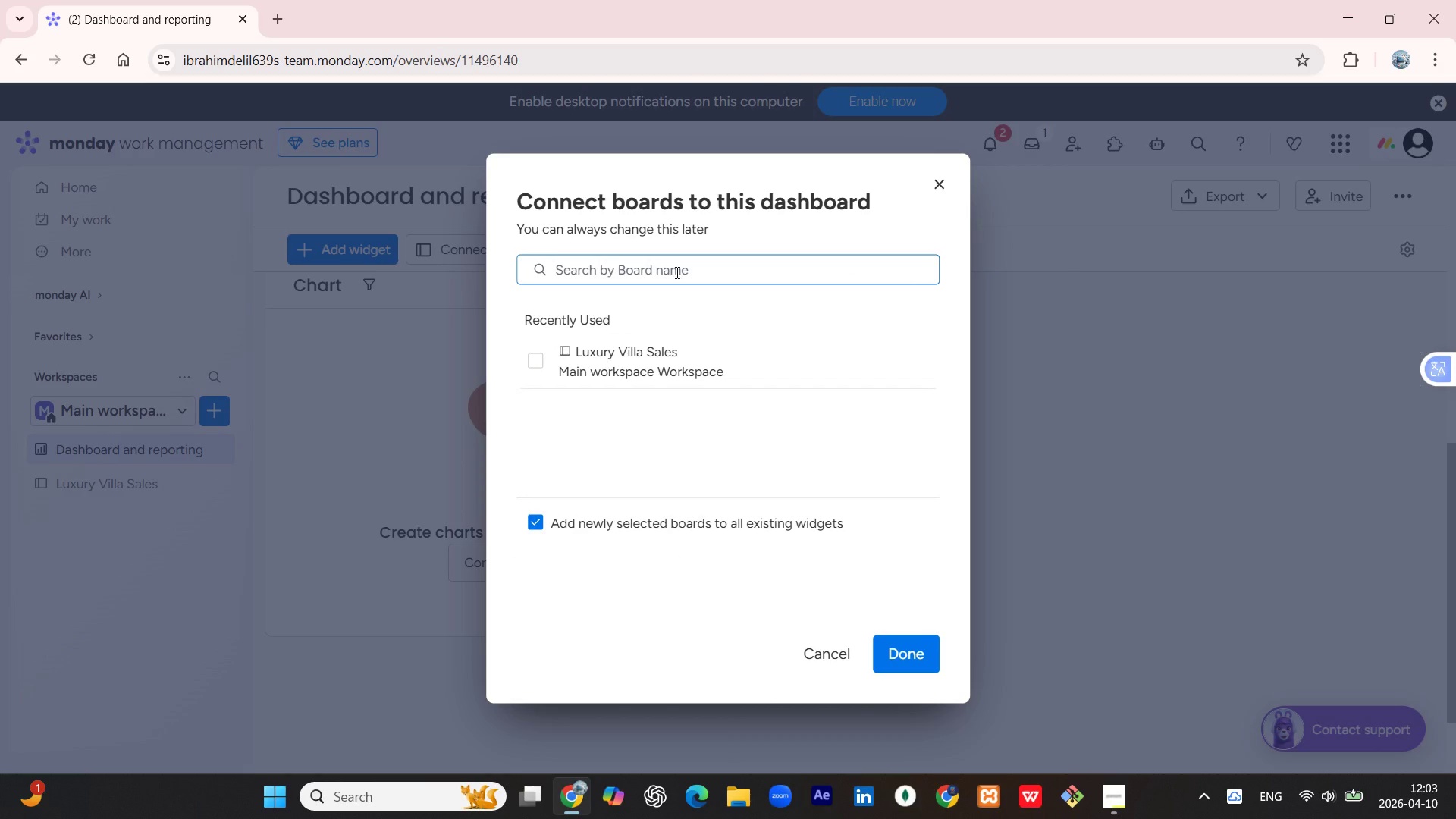 
wait(5.94)
 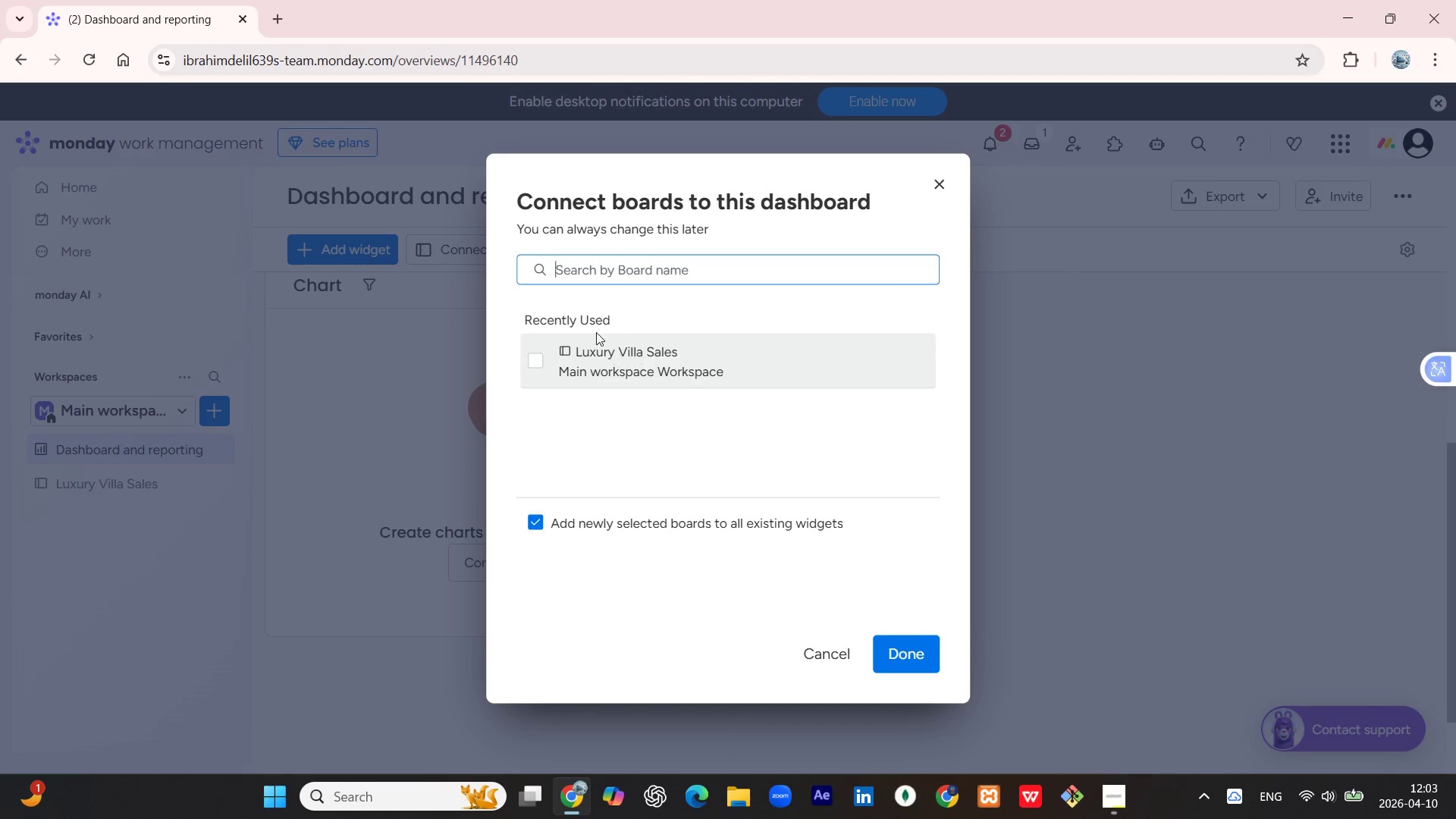 
left_click([930, 183])
 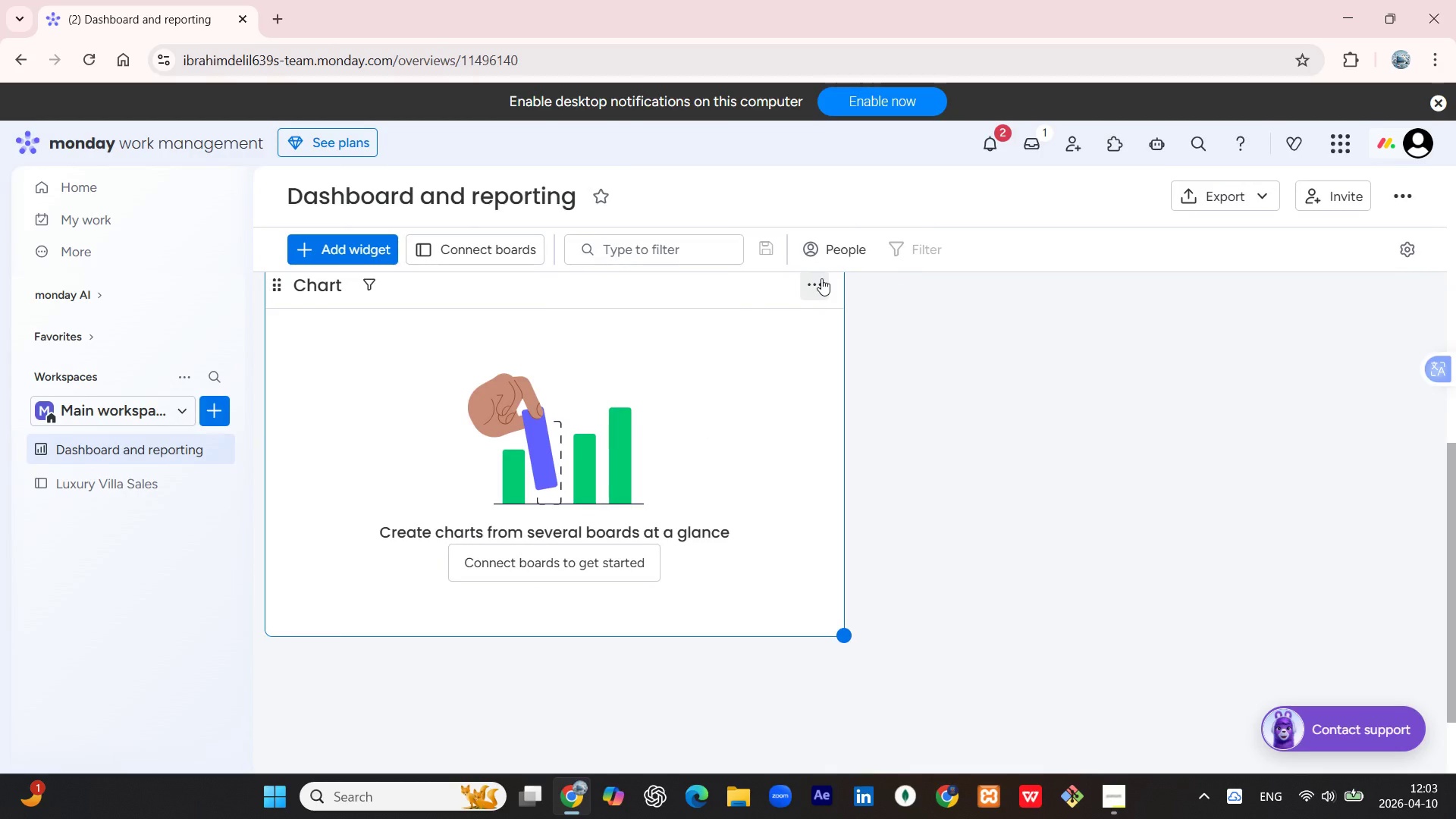 
left_click([821, 278])
 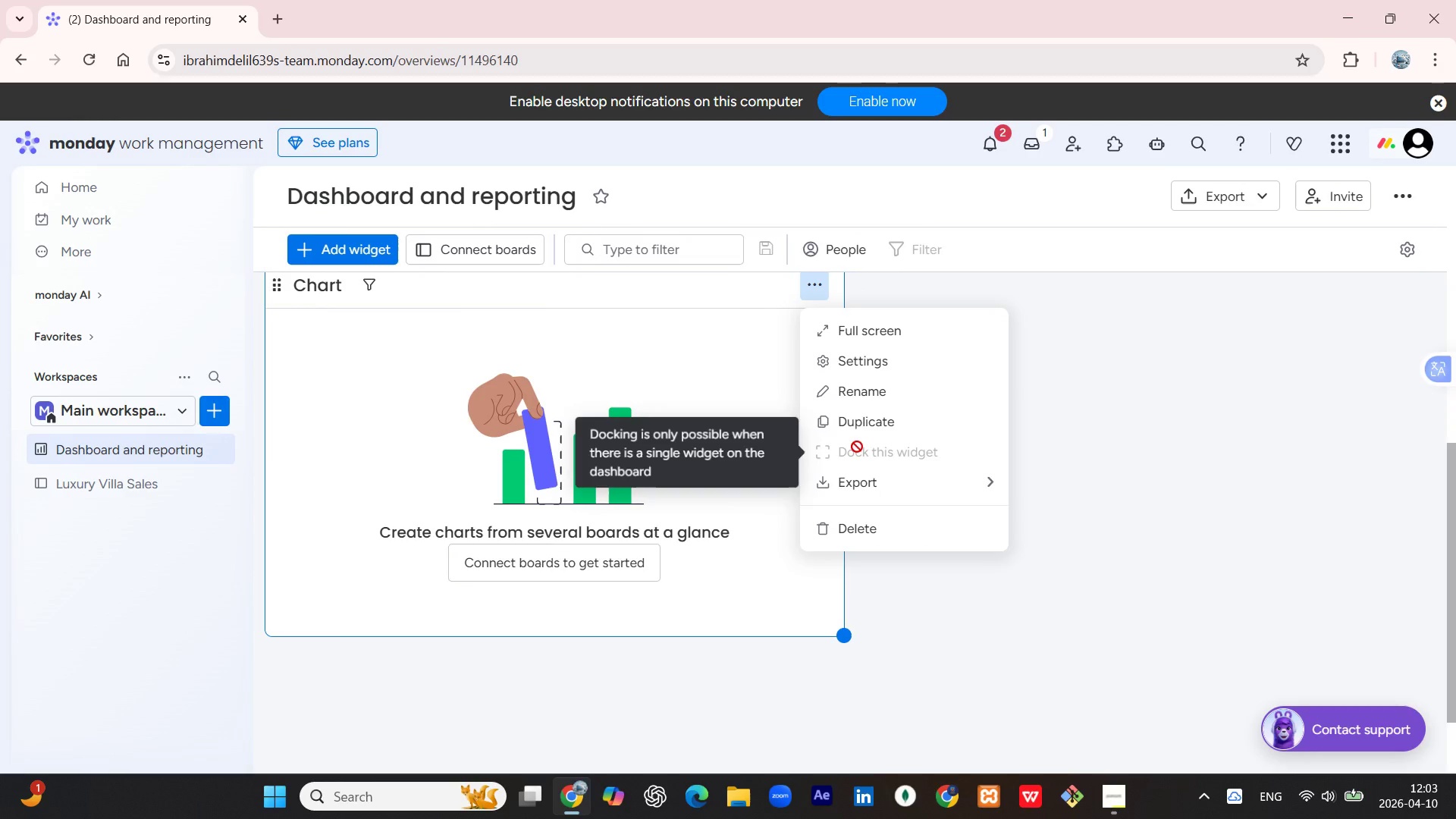 
scroll: coordinate [708, 416], scroll_direction: up, amount: 2.0
 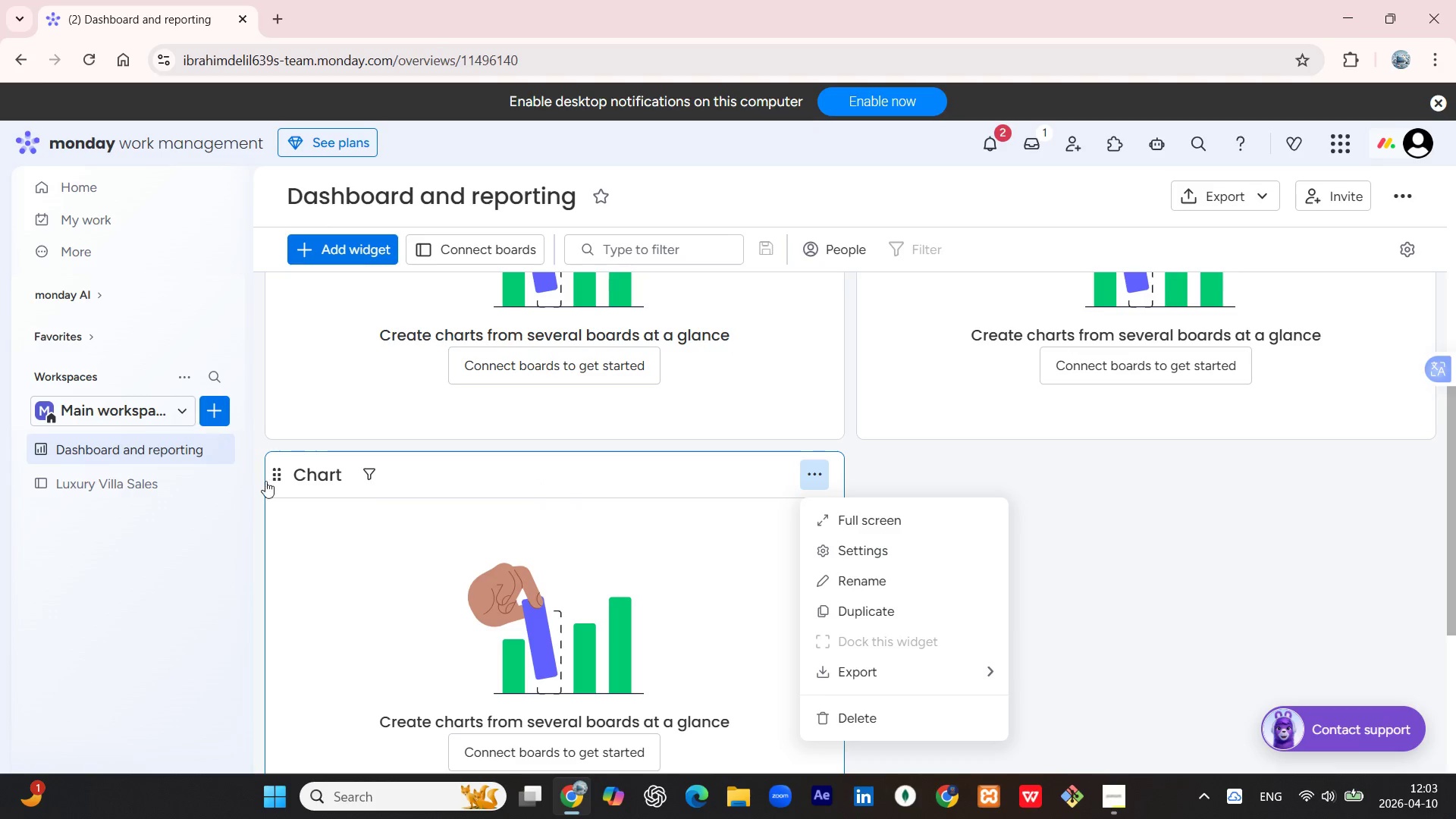 
scroll: coordinate [821, 476], scroll_direction: down, amount: 1.0
 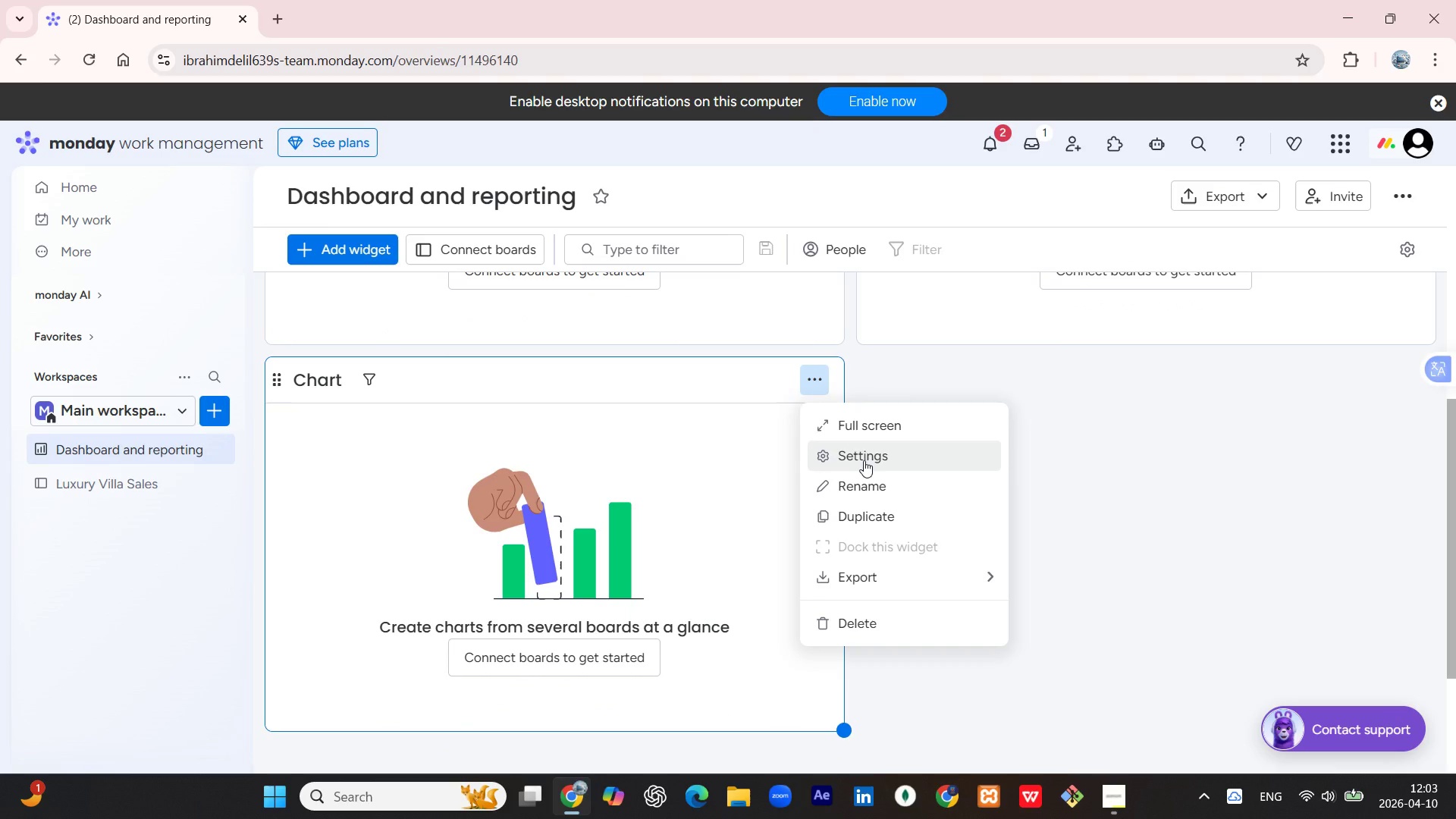 
left_click([864, 460])
 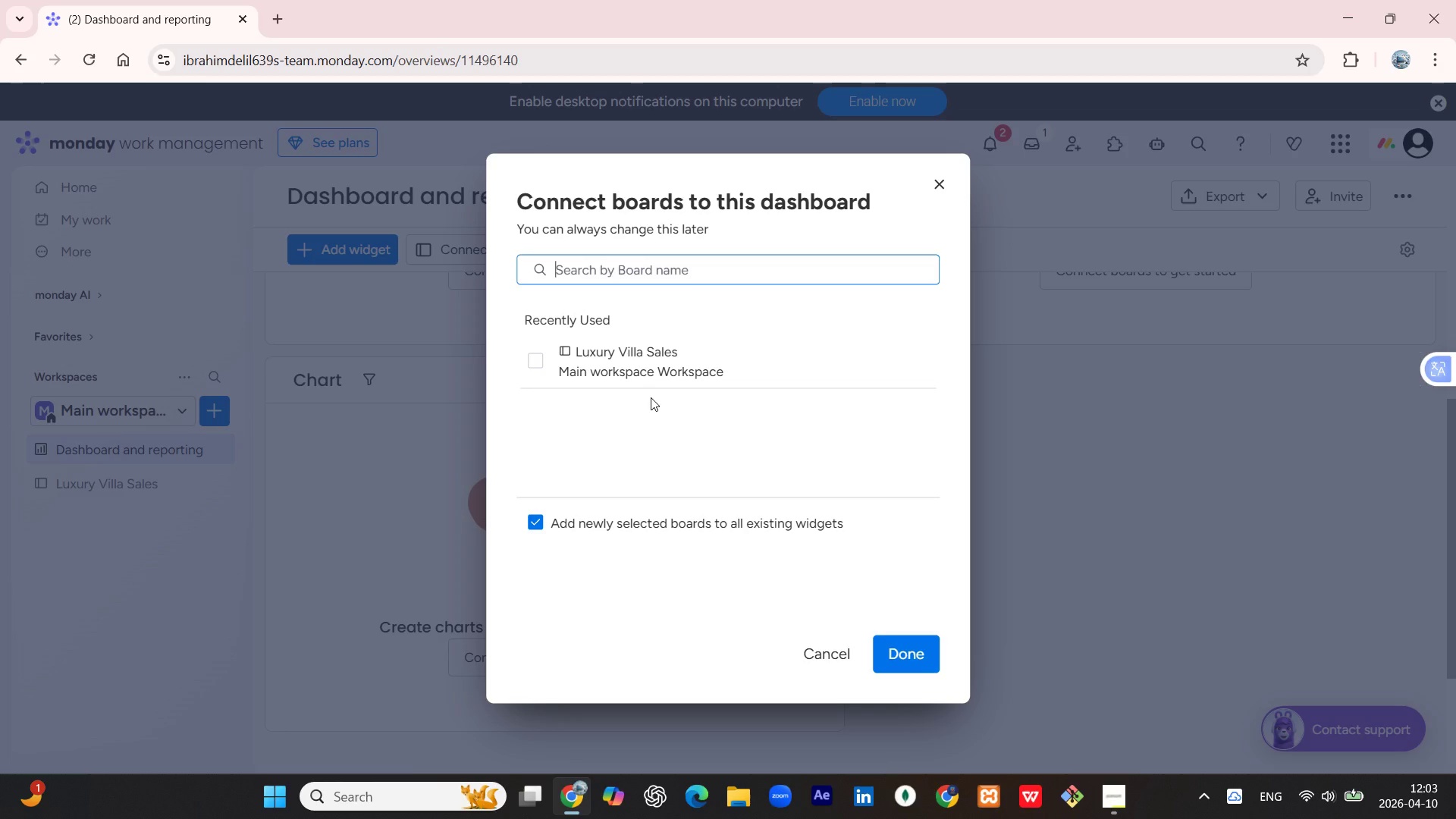 
wait(7.58)
 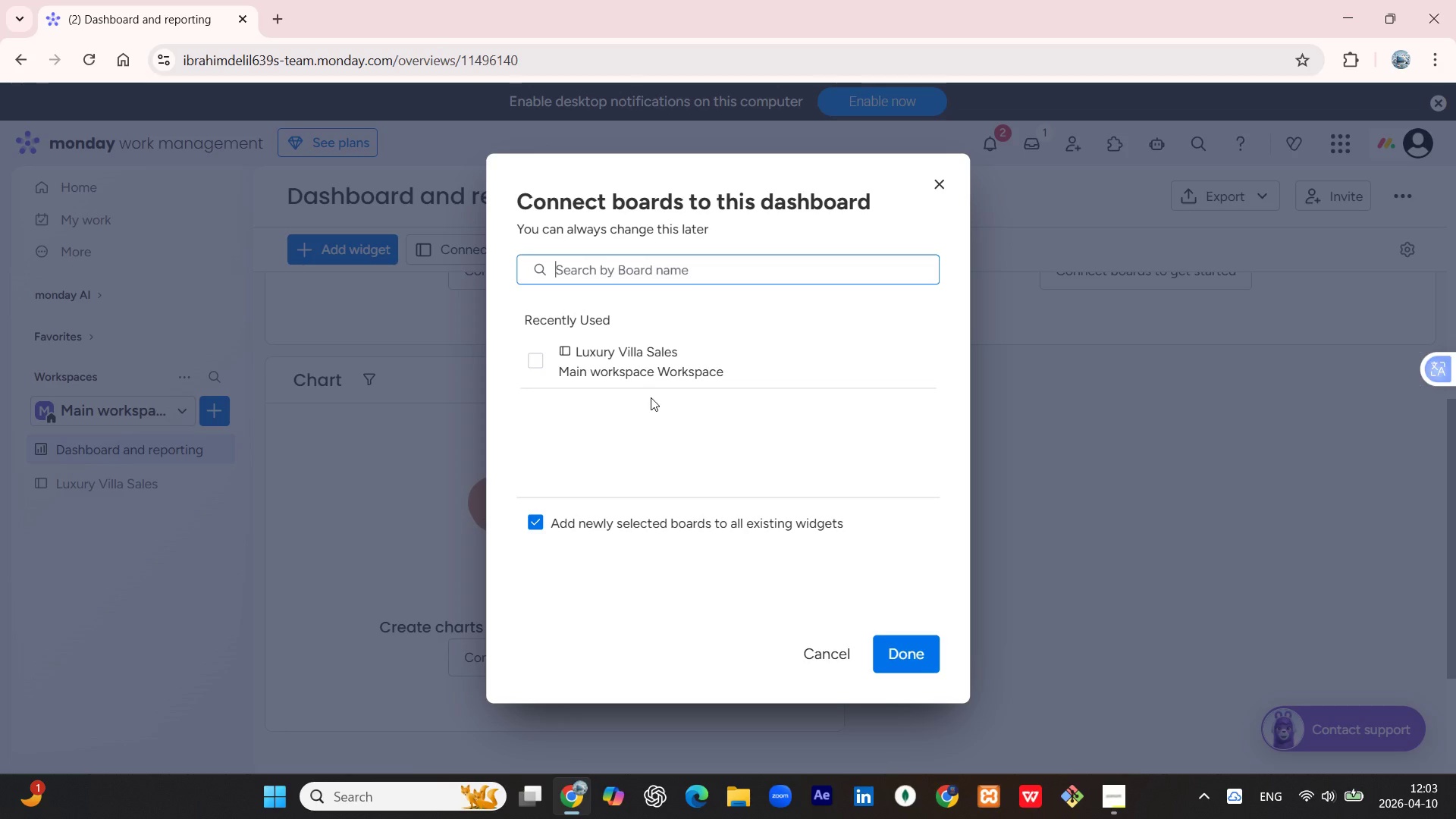 
left_click([946, 185])
 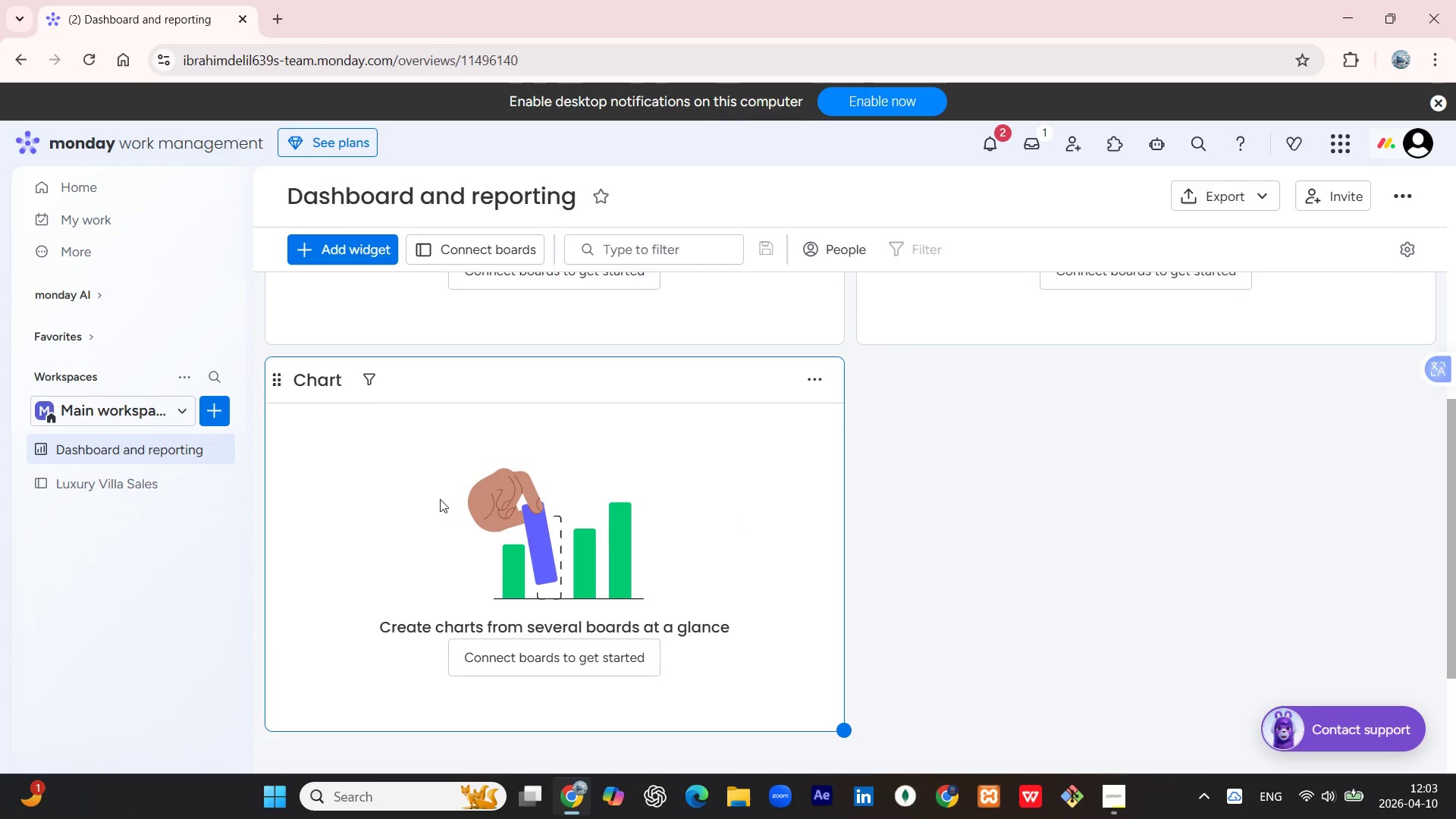 
mouse_move([350, 385])
 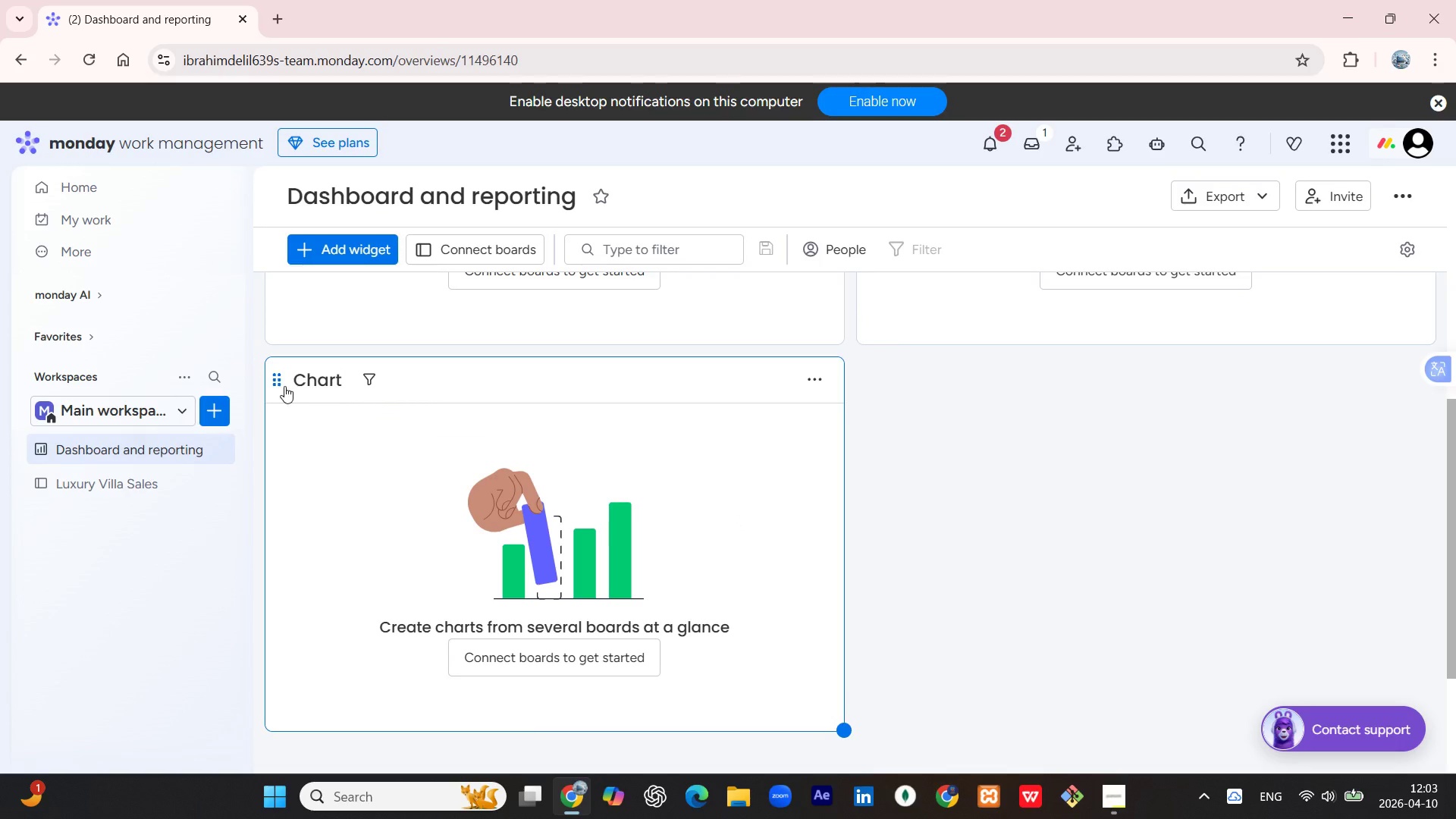 
left_click([279, 384])
 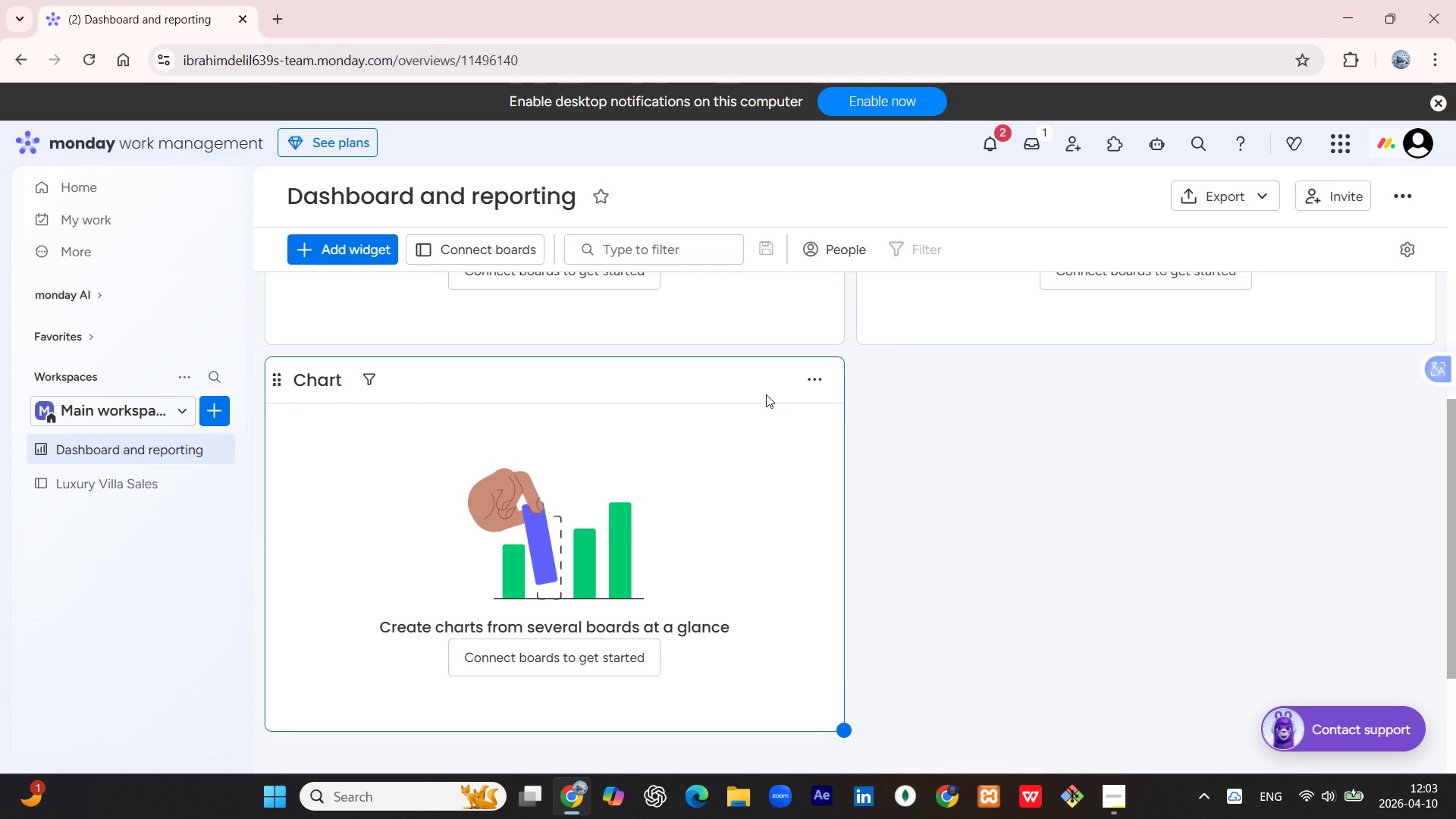 
left_click([811, 378])
 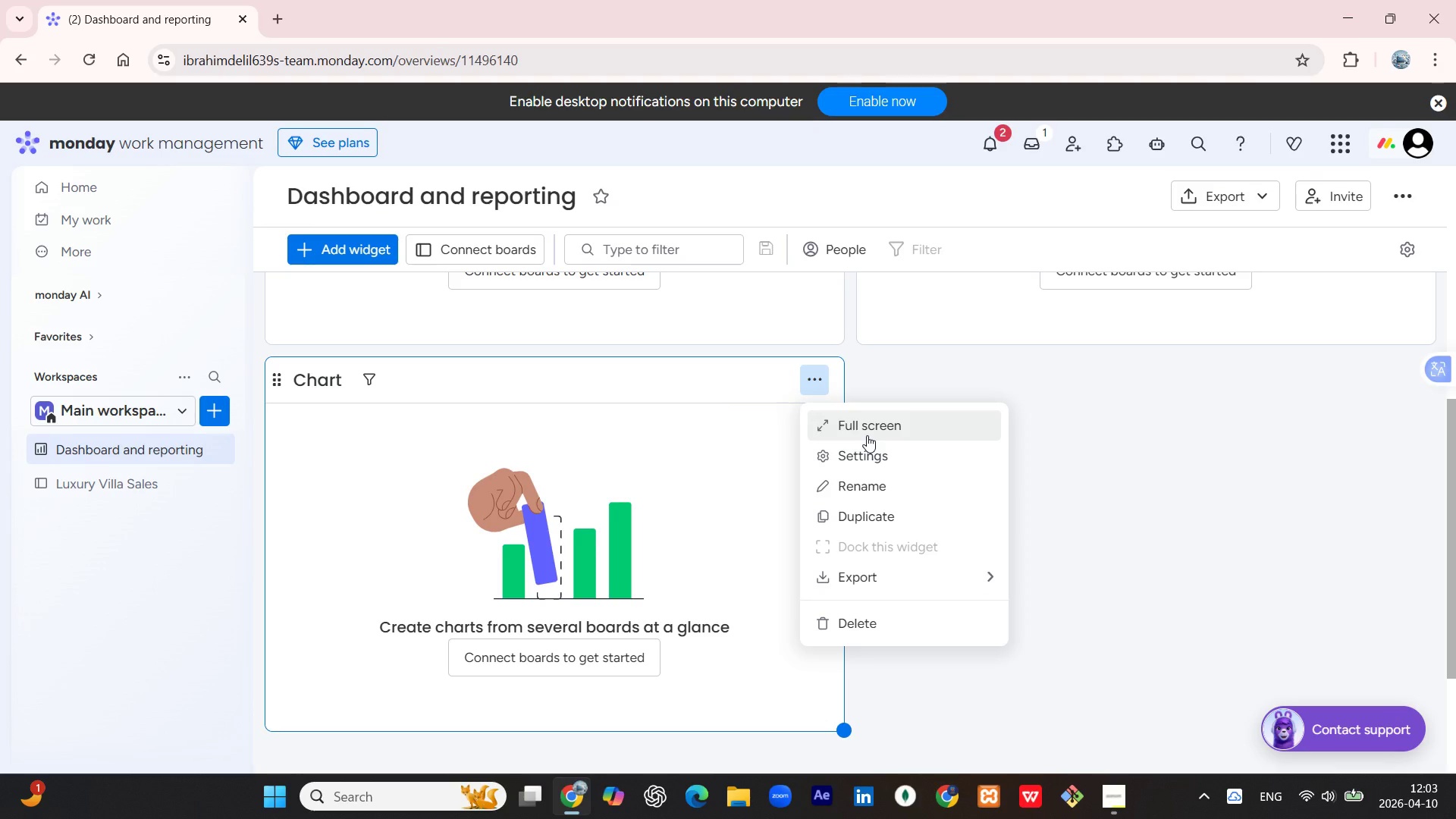 
wait(6.0)
 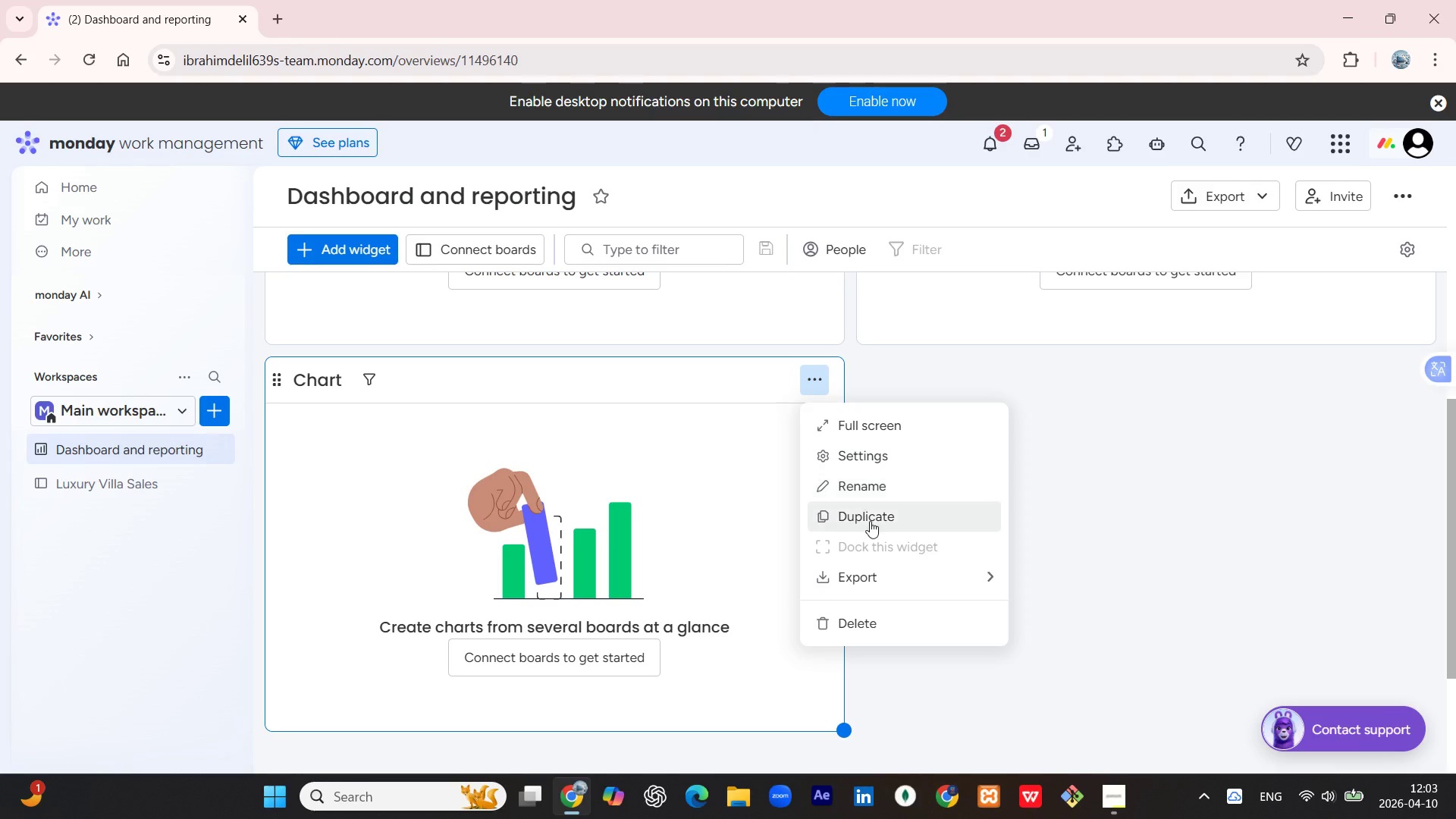 
left_click([865, 451])
 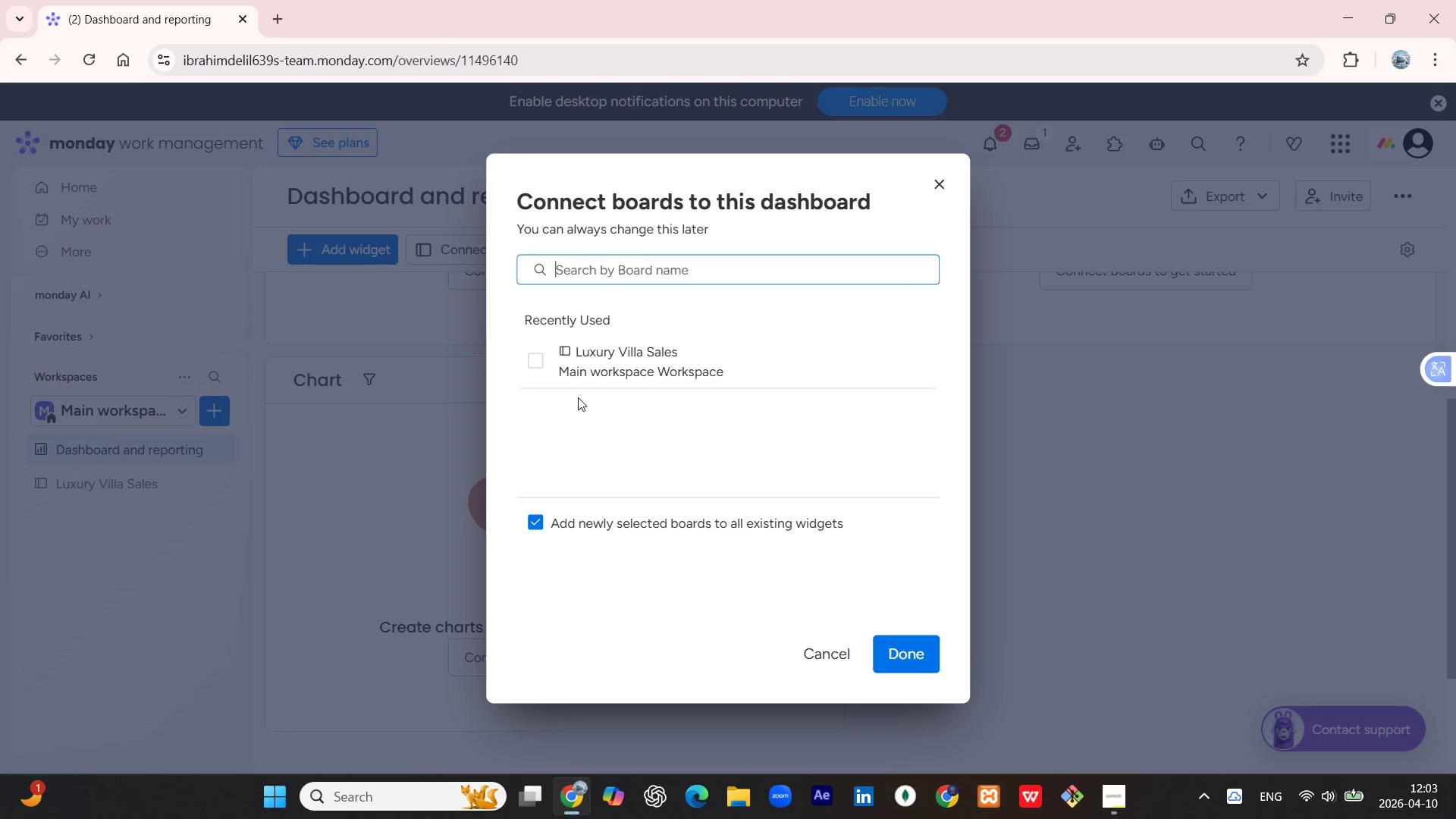 
wait(9.66)
 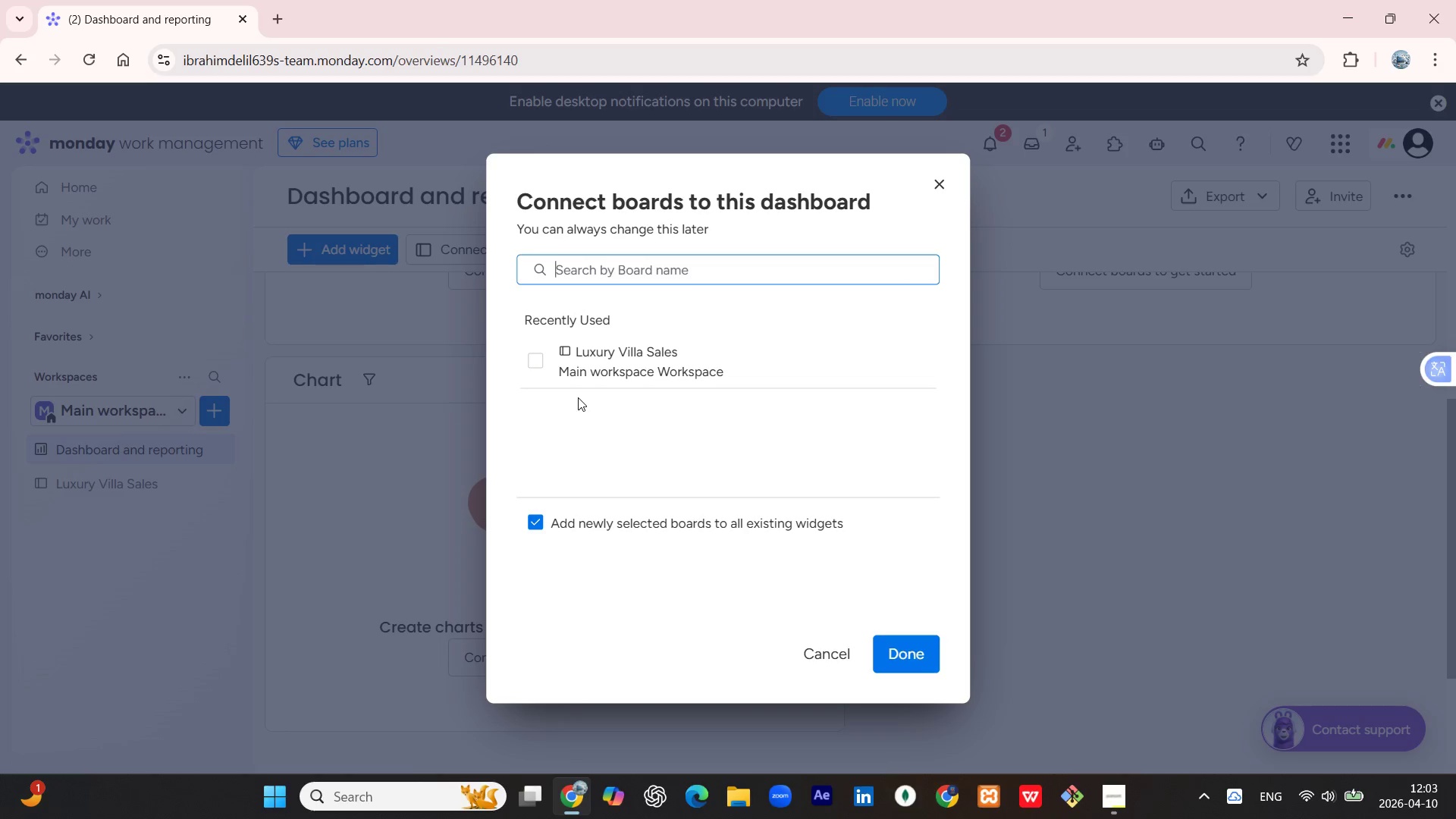 
left_click([936, 185])
 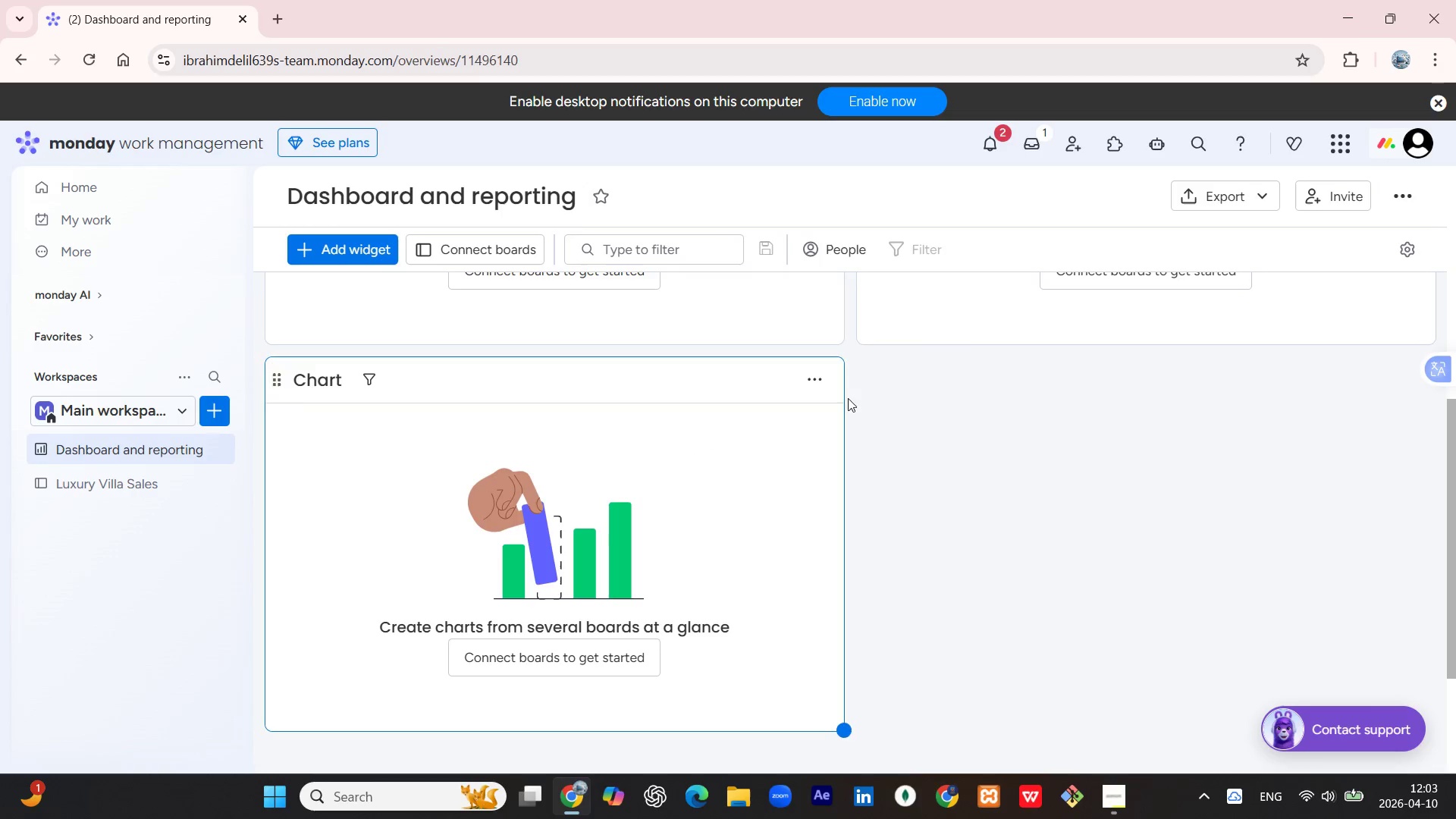 
scroll: coordinate [862, 422], scroll_direction: down, amount: 1.0
 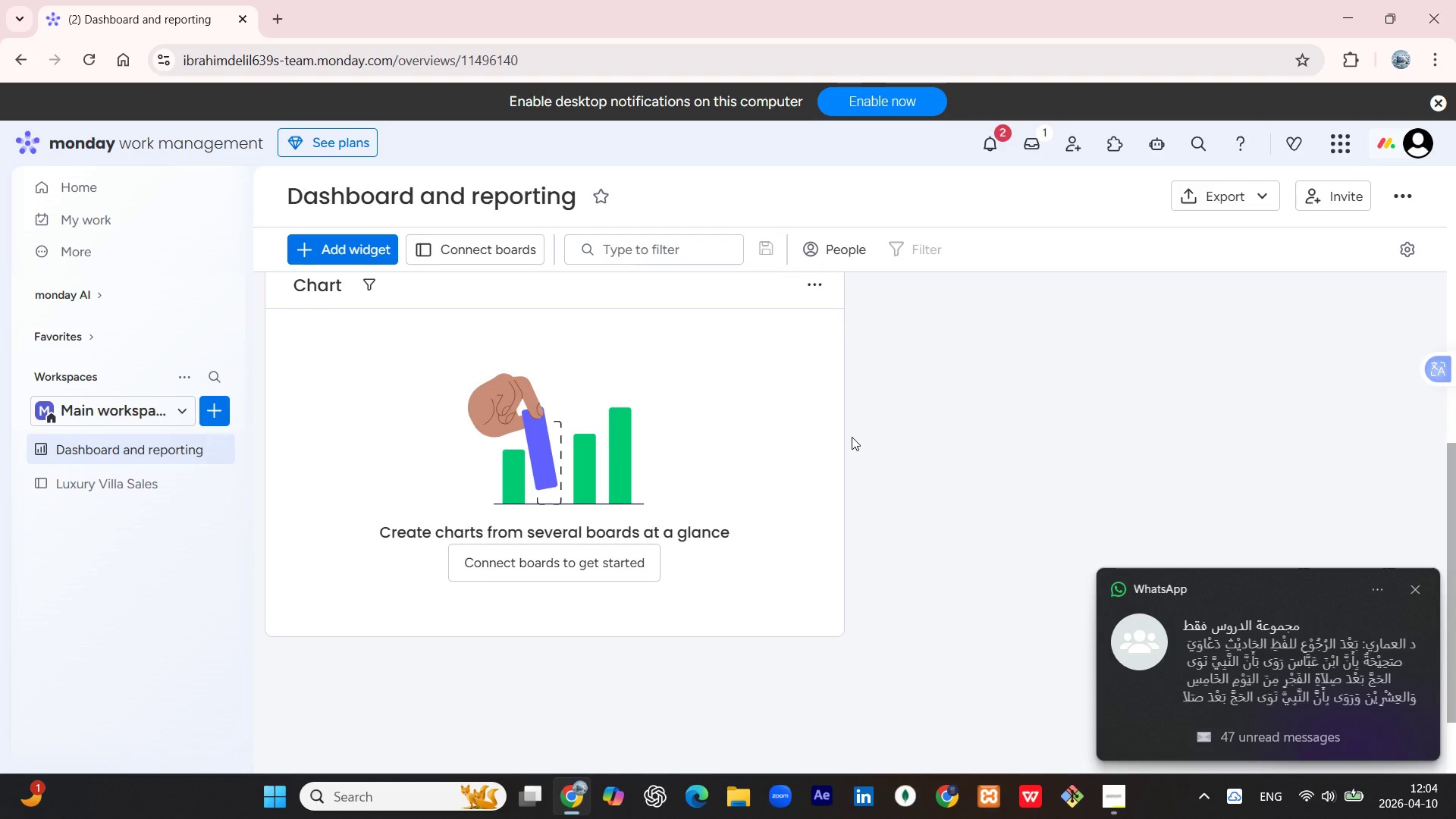 
wait(13.27)
 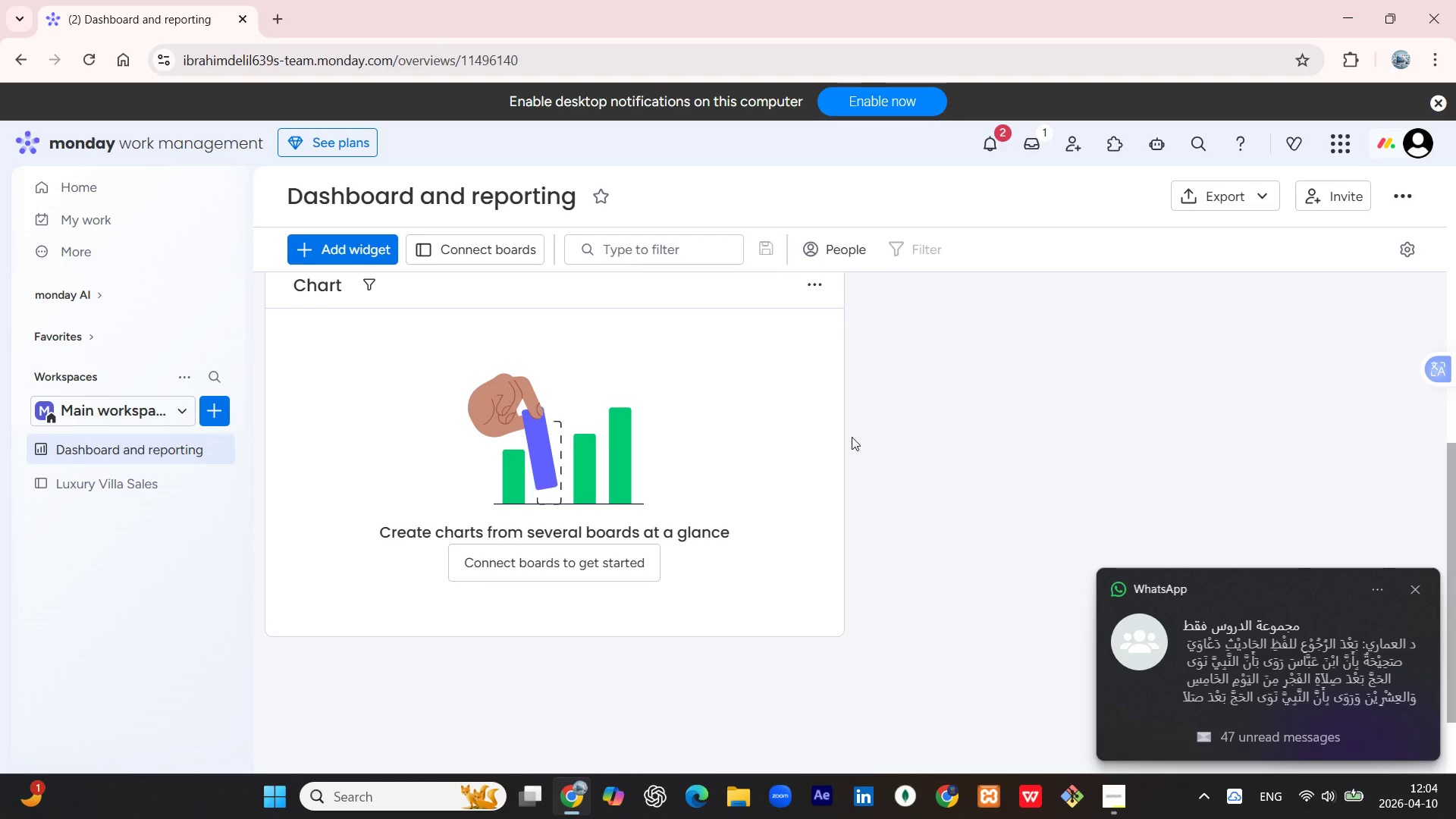 
left_click([1414, 582])
 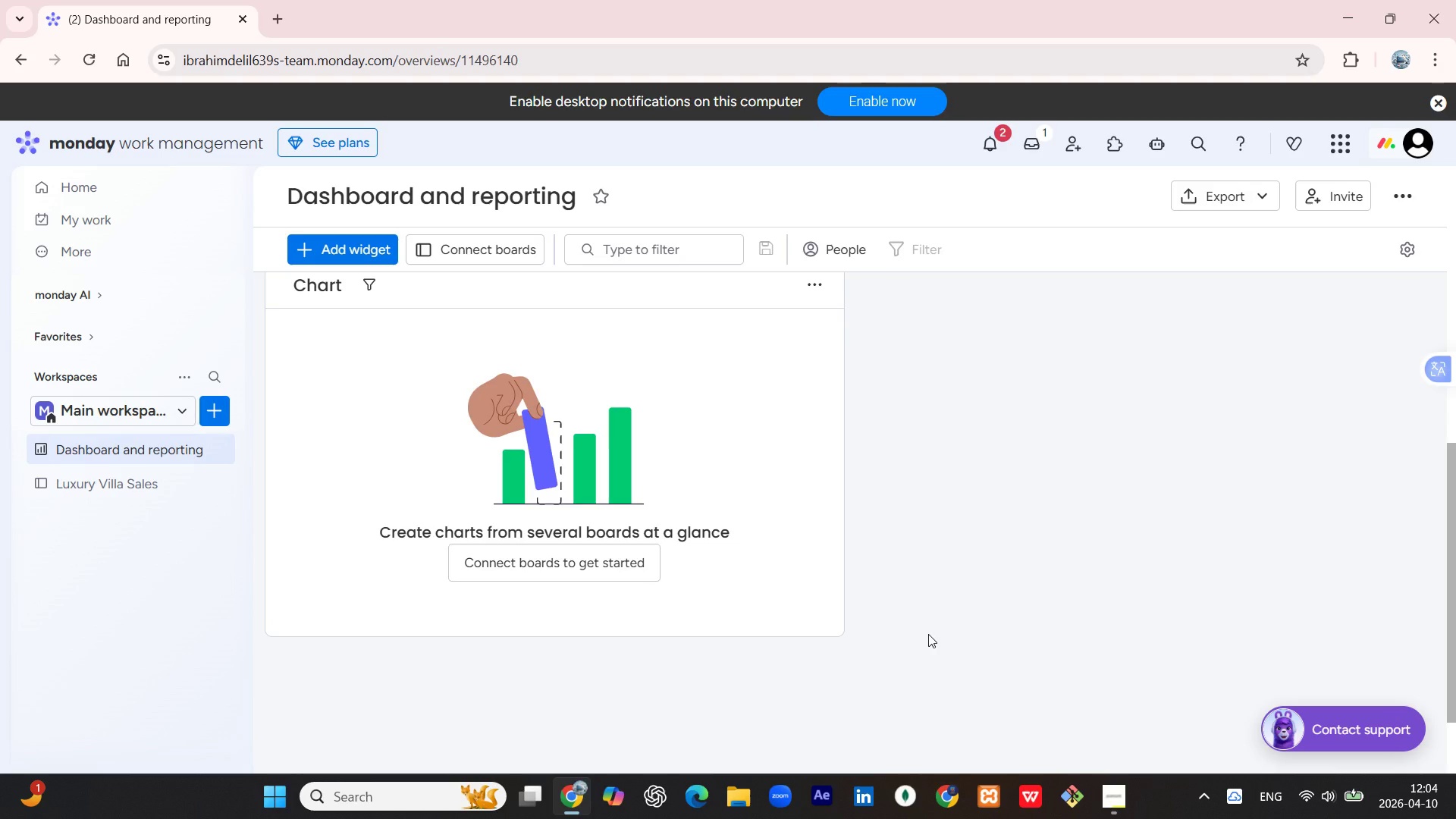 
wait(41.12)
 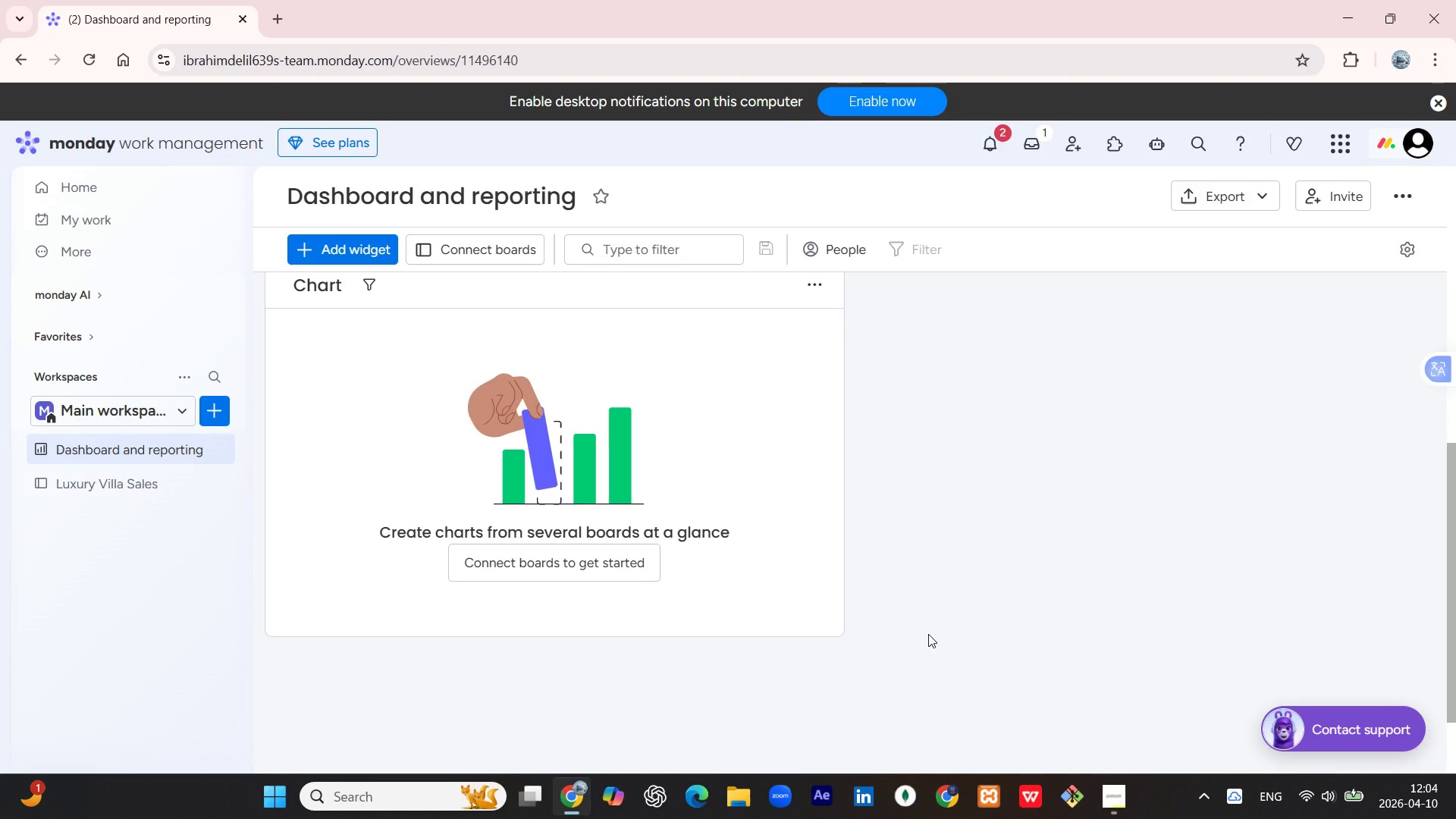 
scroll: coordinate [764, 596], scroll_direction: up, amount: 1.0
 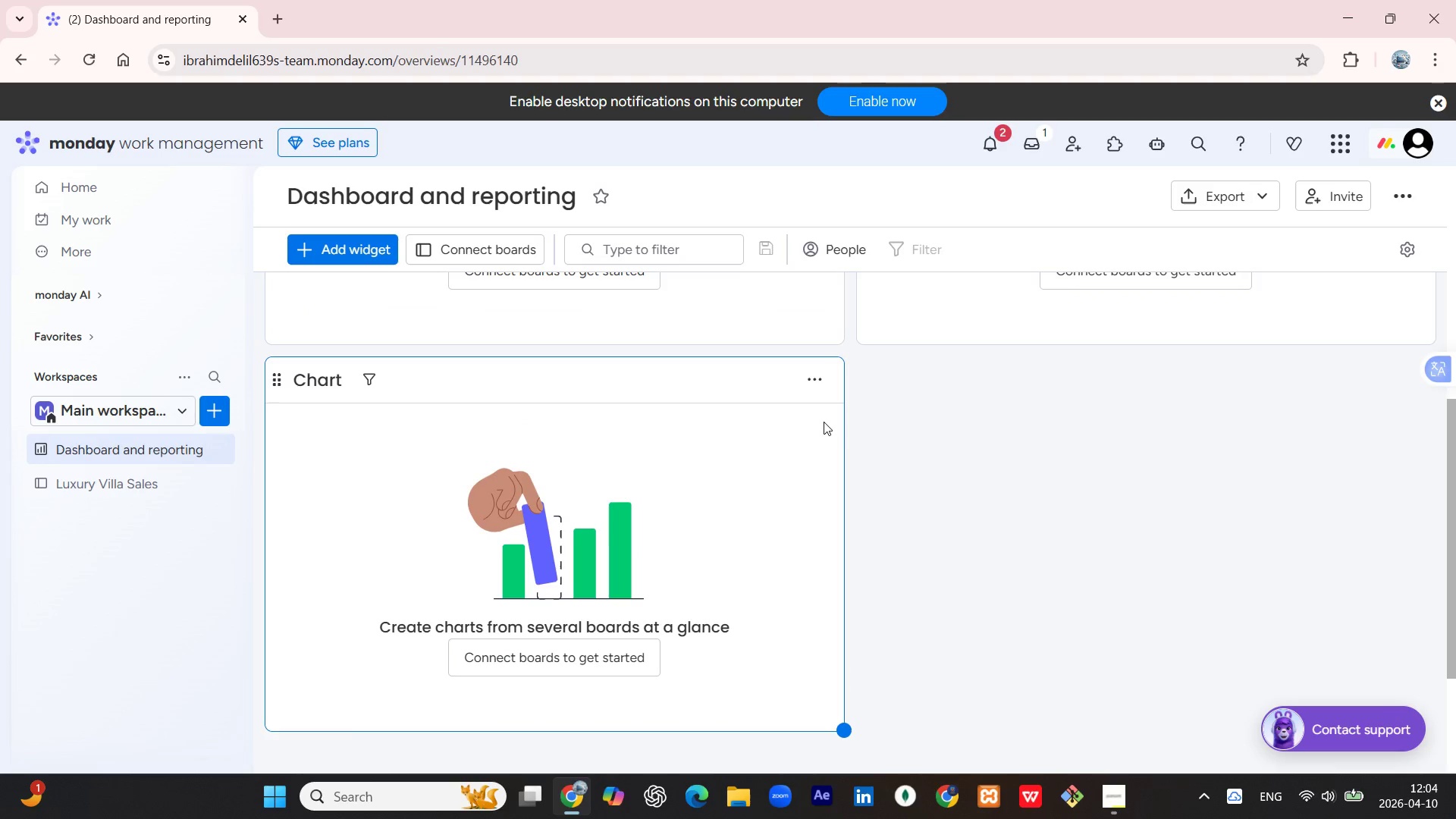 
mouse_move([797, 388])
 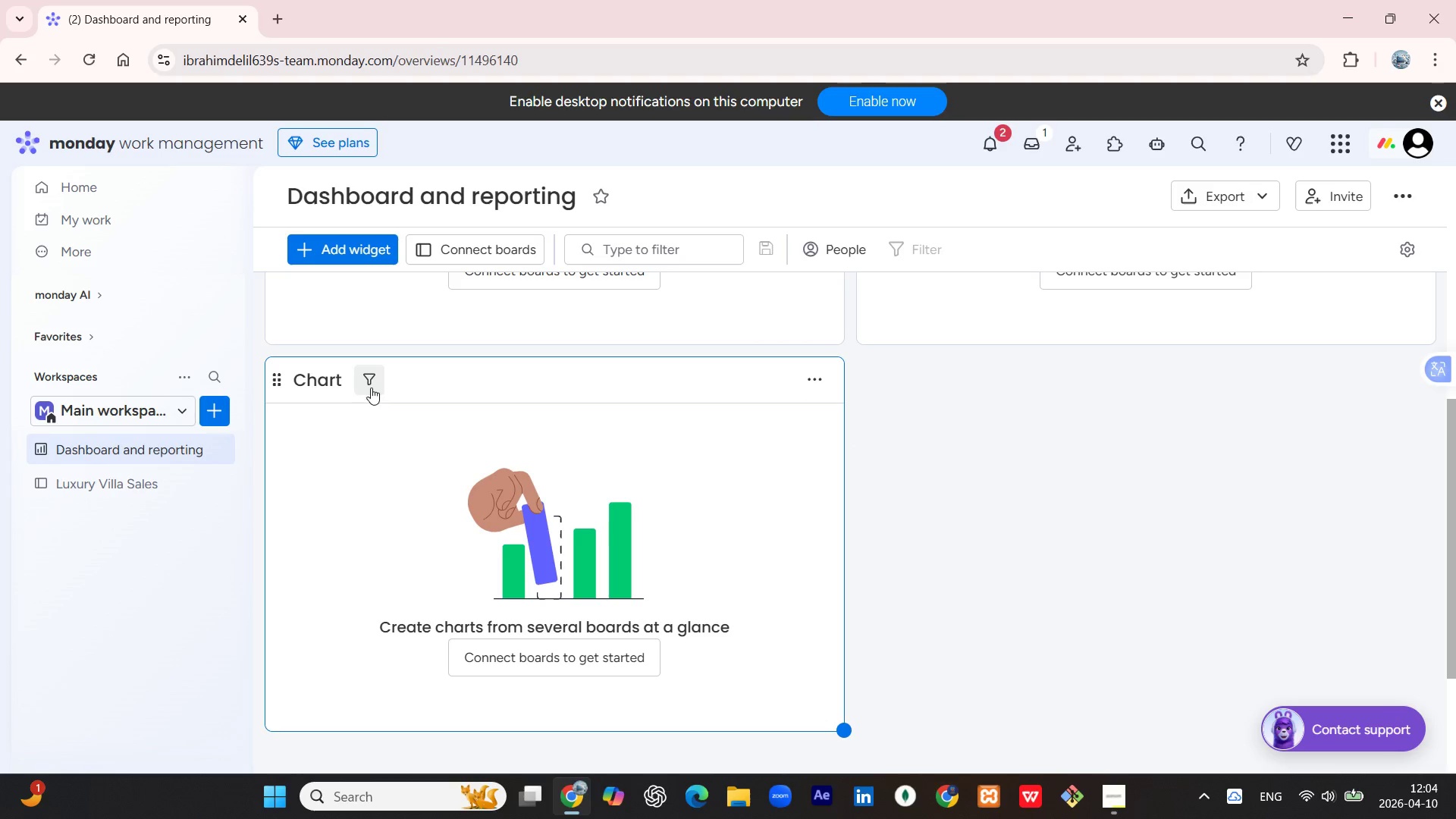 
left_click([370, 384])
 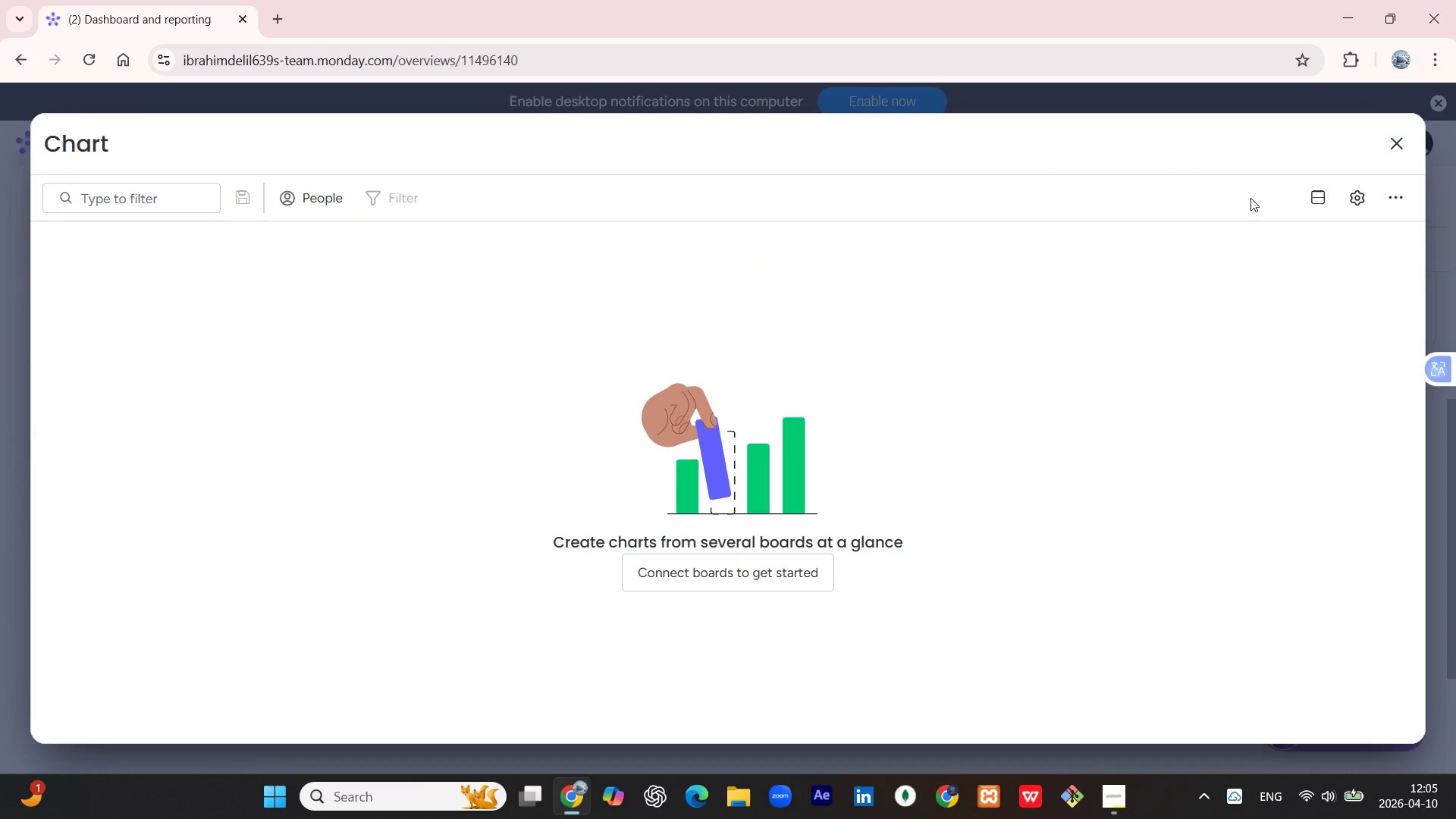 
left_click([1385, 193])
 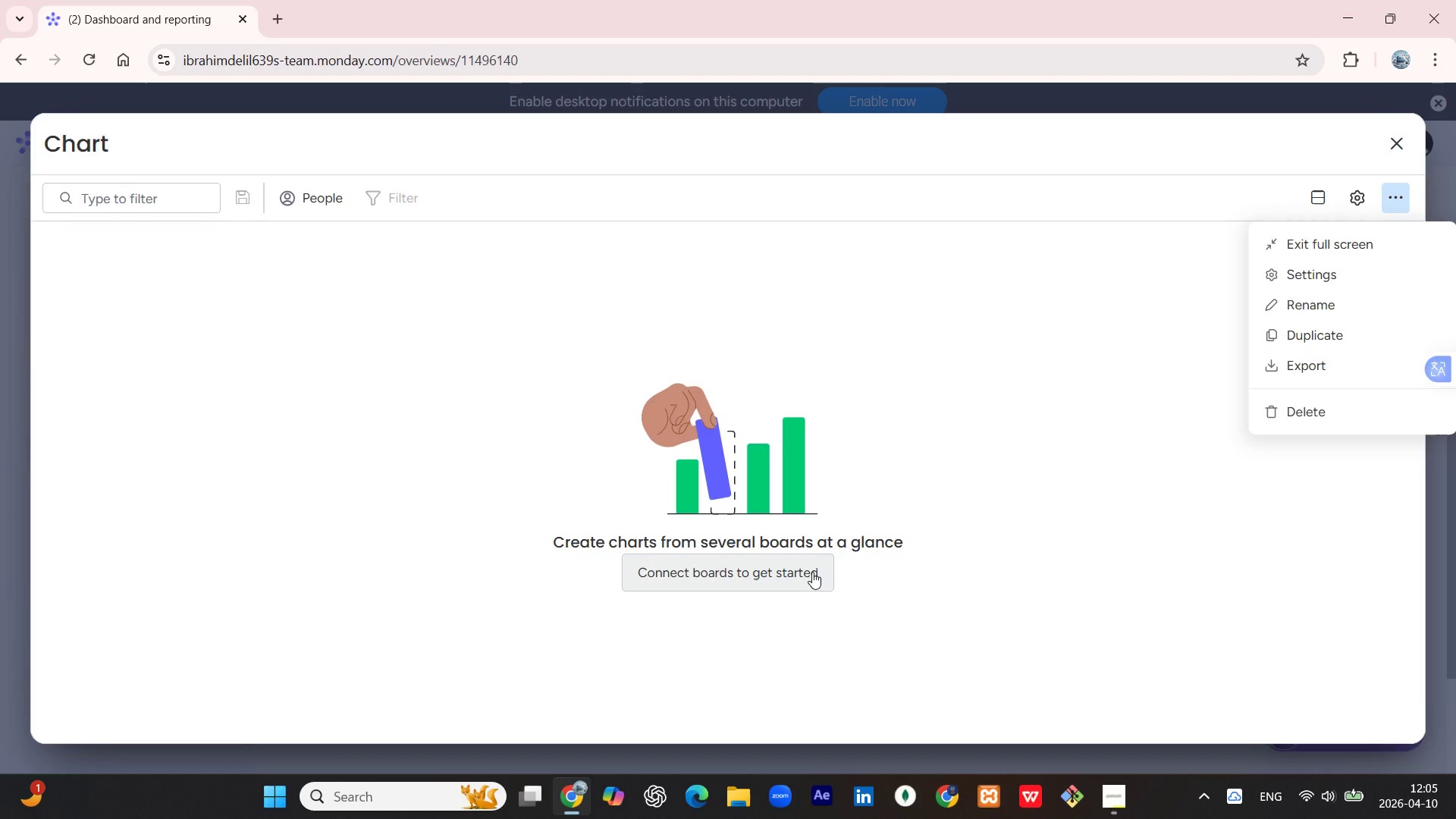 
left_click([812, 572])
 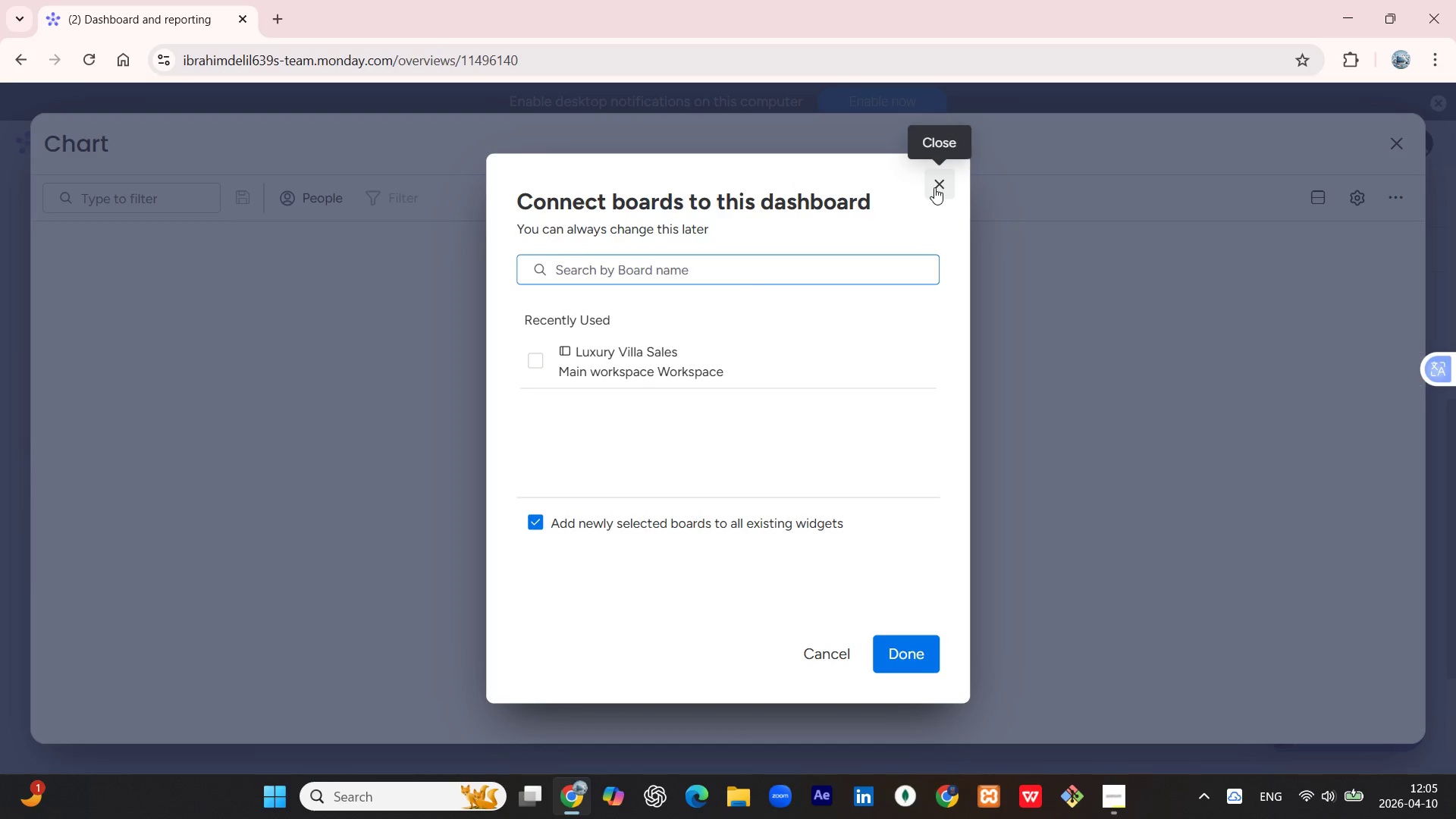 
left_click([934, 187])
 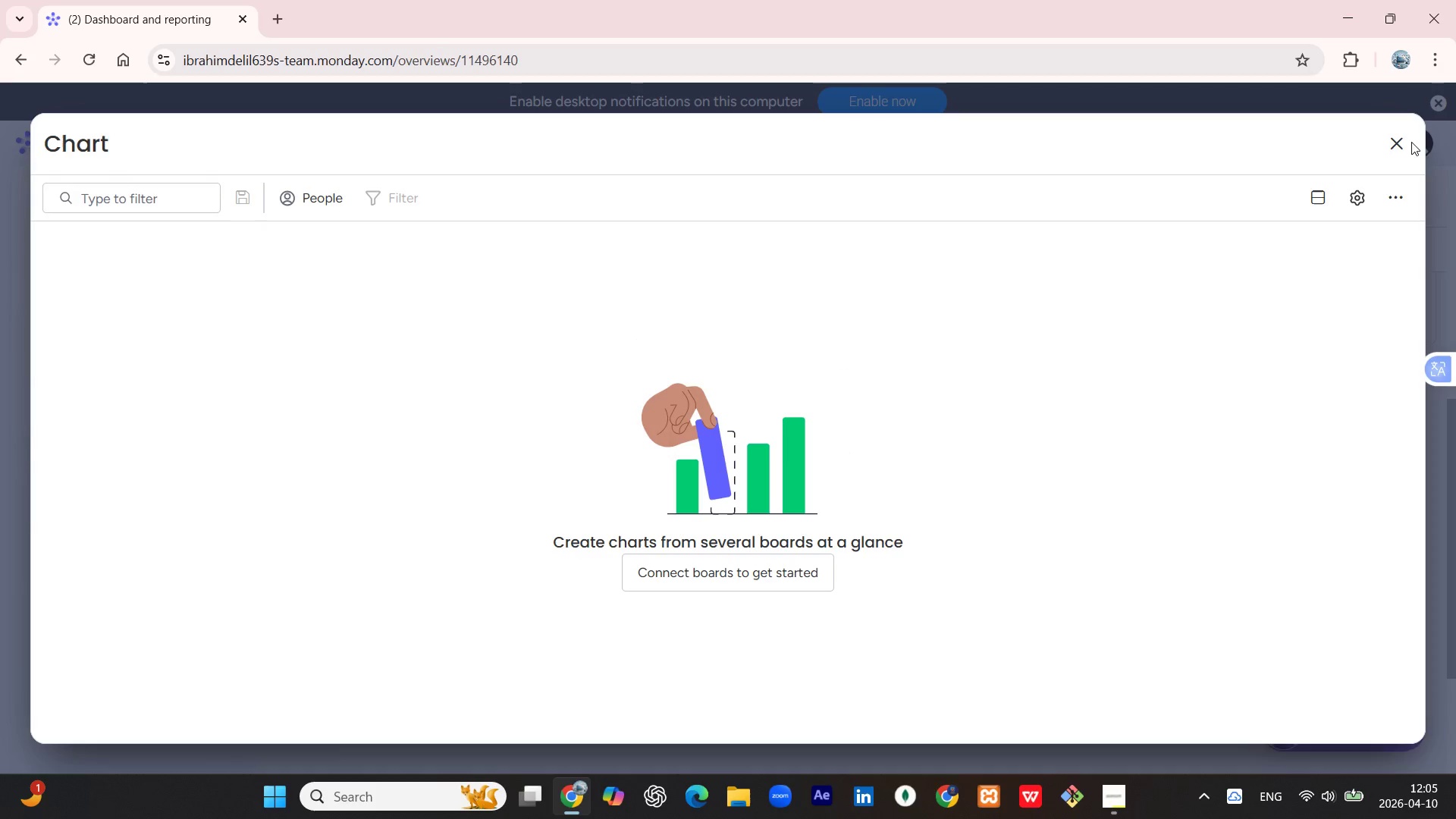 
left_click([1401, 145])
 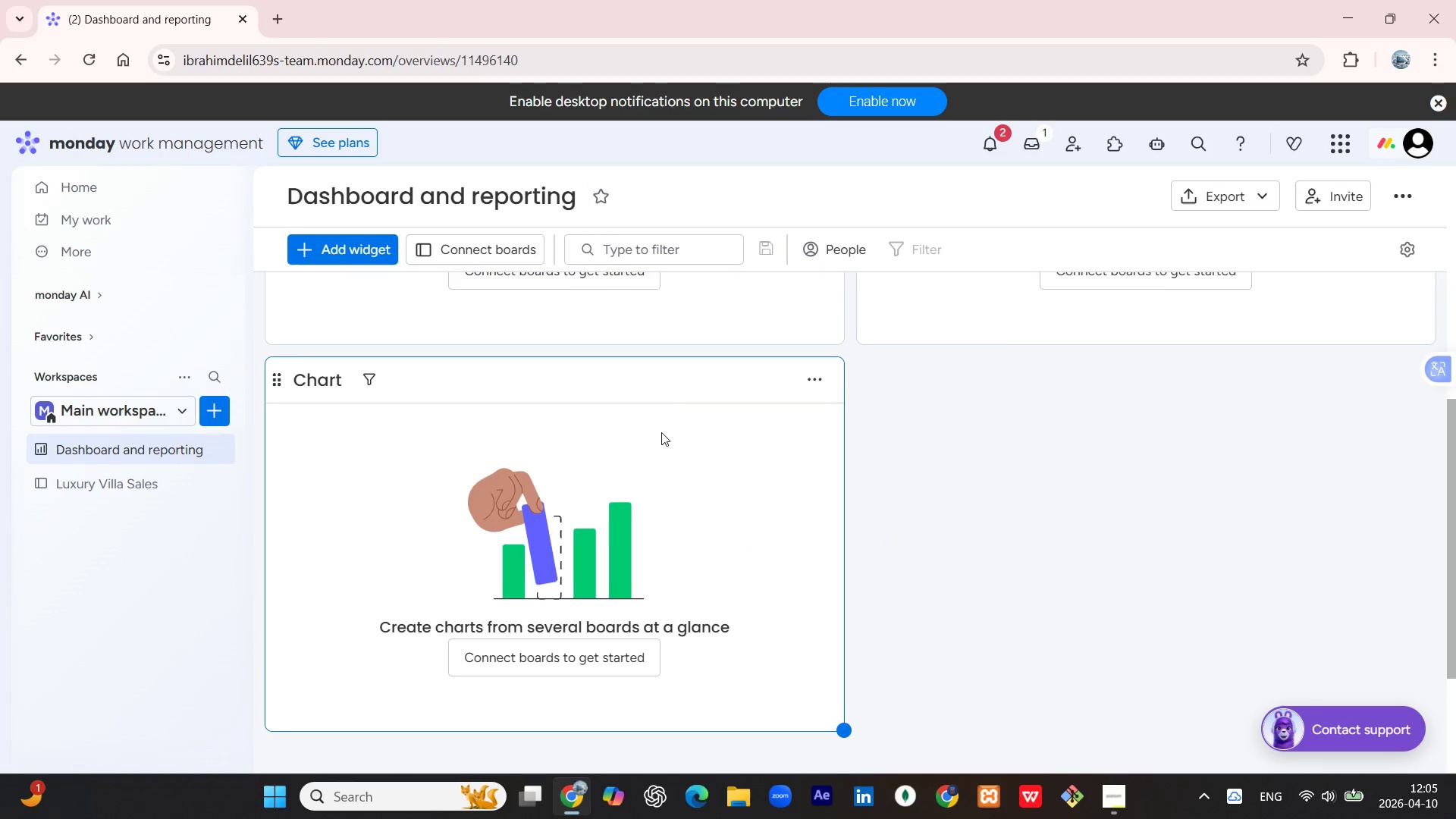 
scroll: coordinate [661, 432], scroll_direction: up, amount: 3.0
 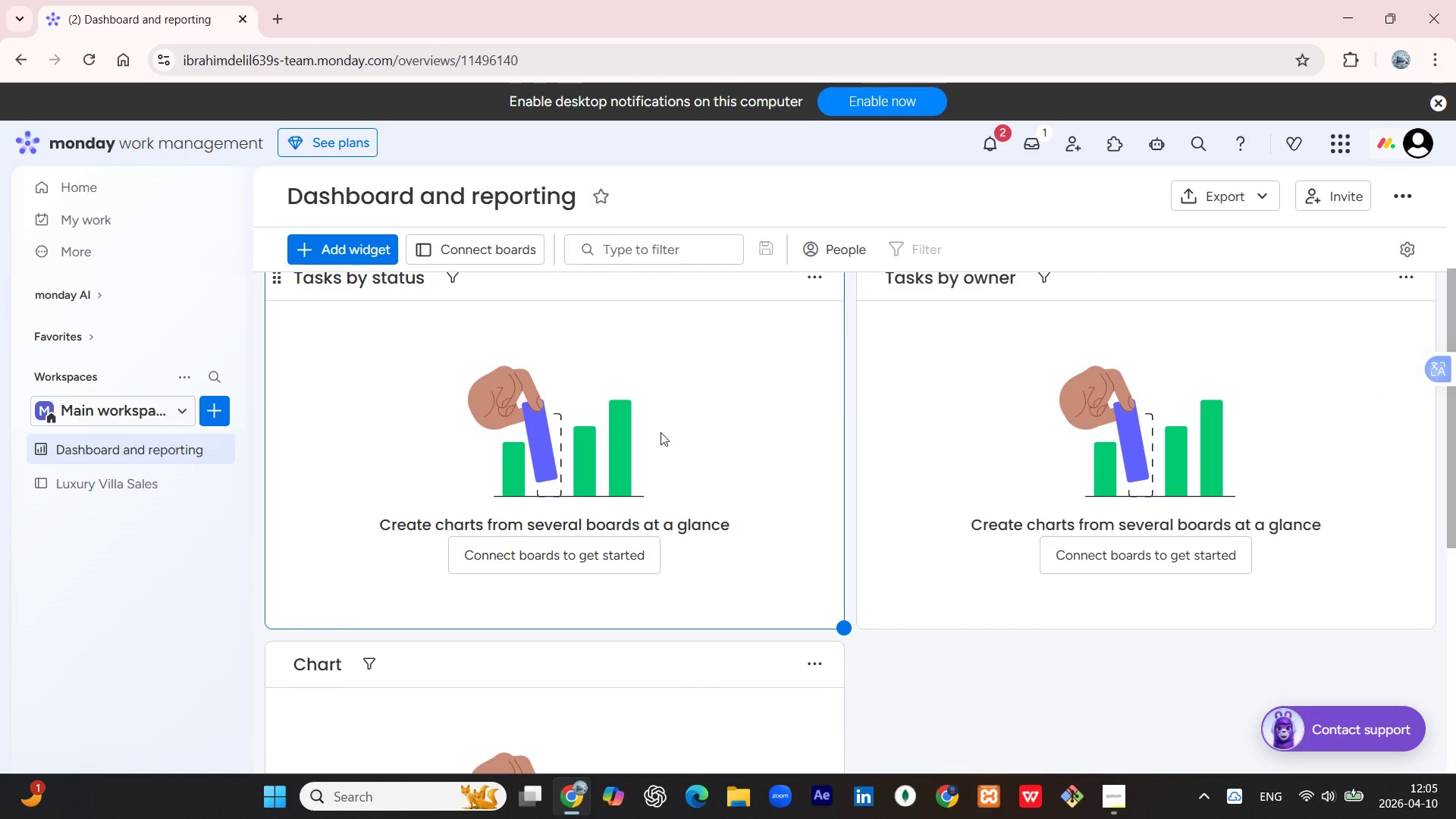 
scroll: coordinate [657, 437], scroll_direction: down, amount: 4.0
 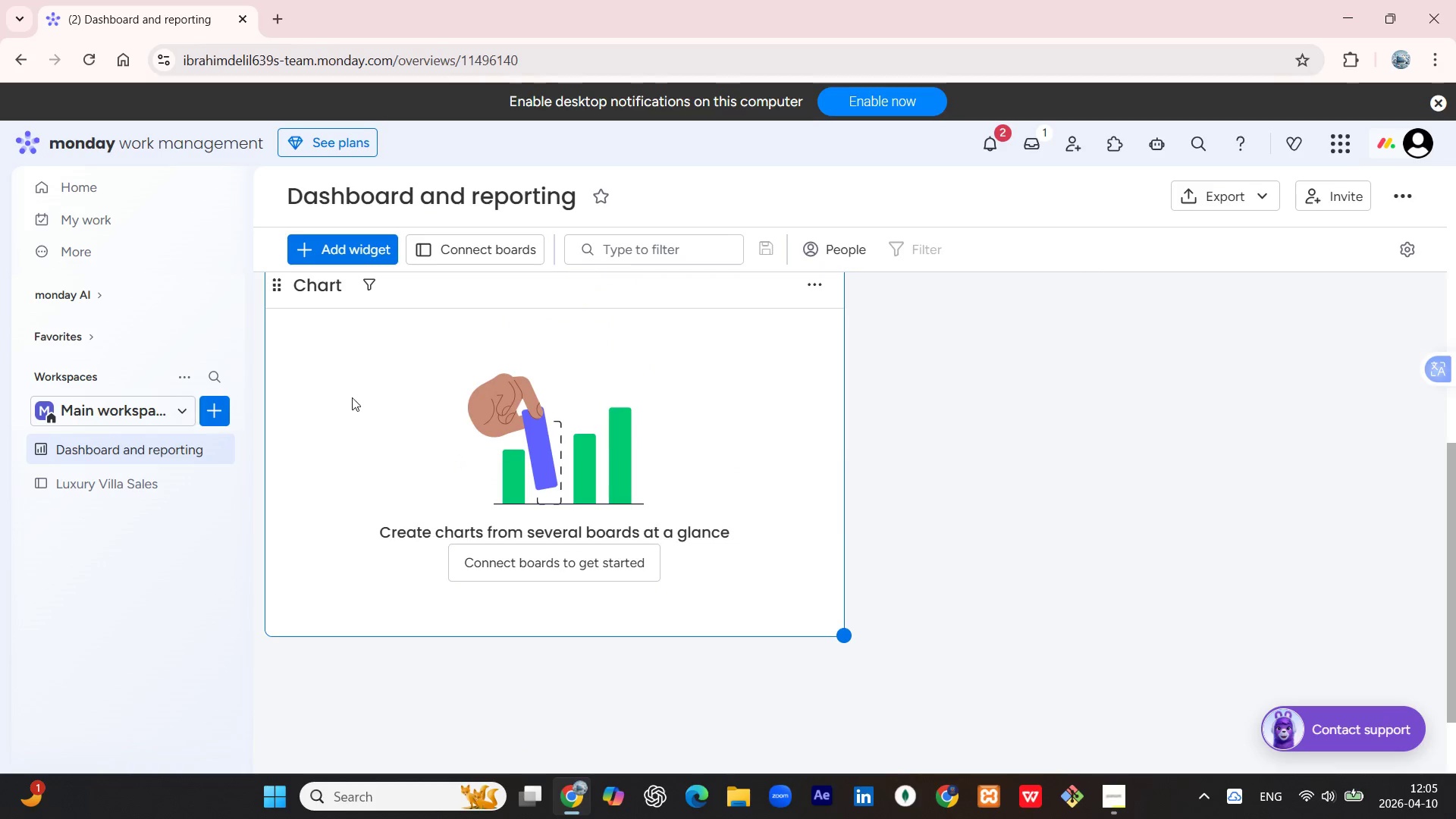 
scroll: coordinate [338, 384], scroll_direction: up, amount: 1.0
 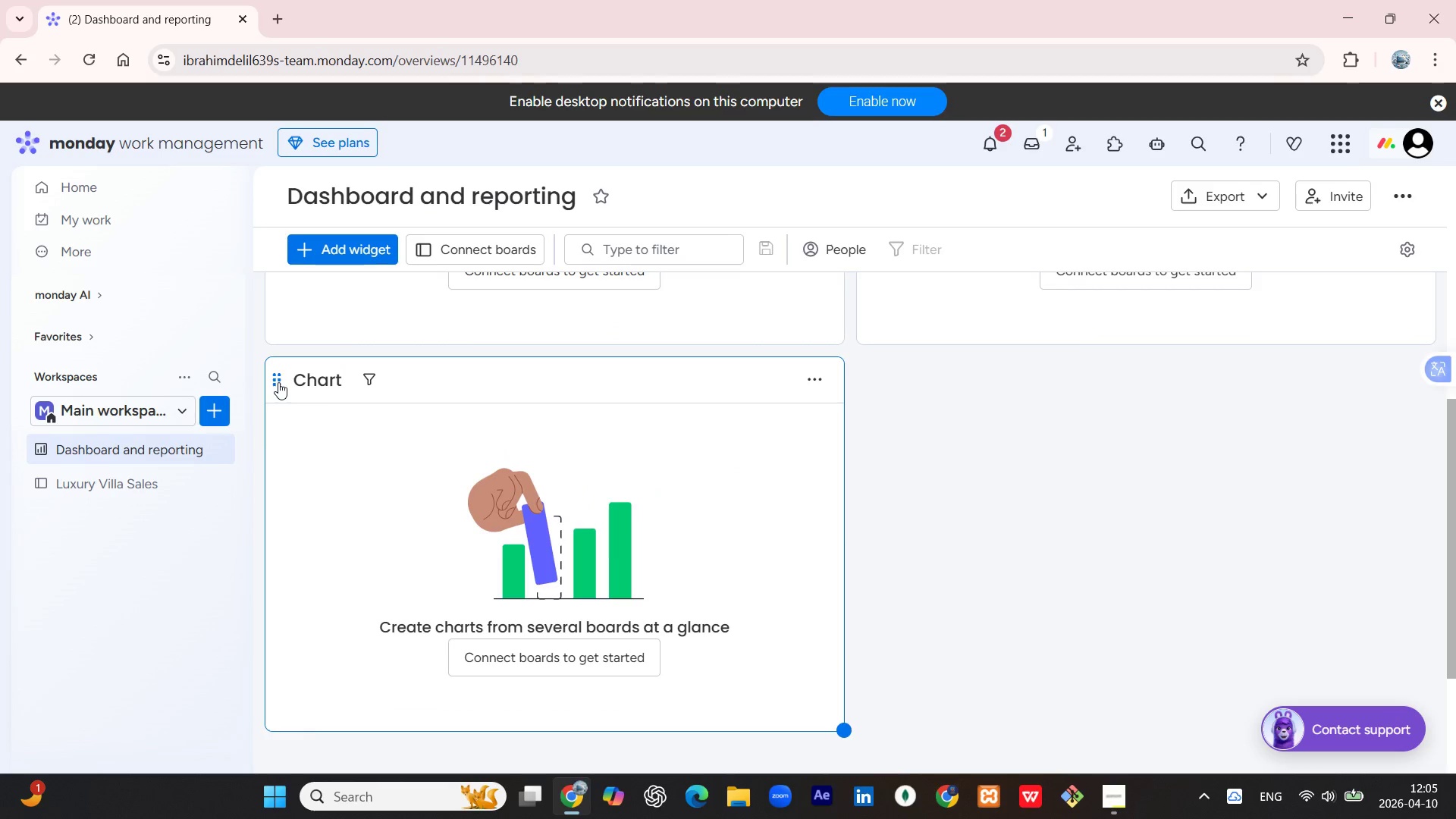 
left_click([278, 382])
 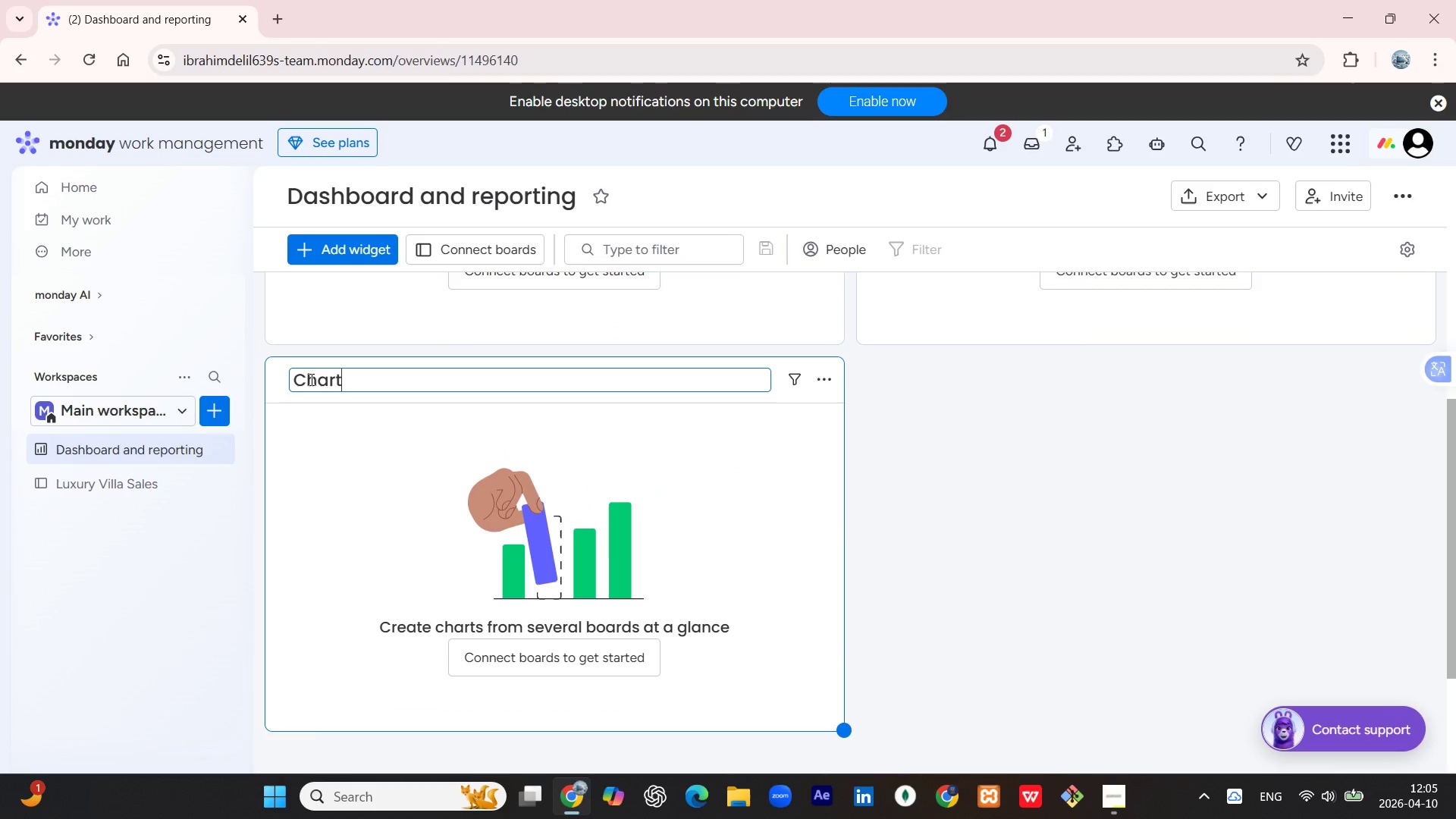 
left_click([436, 431])
 